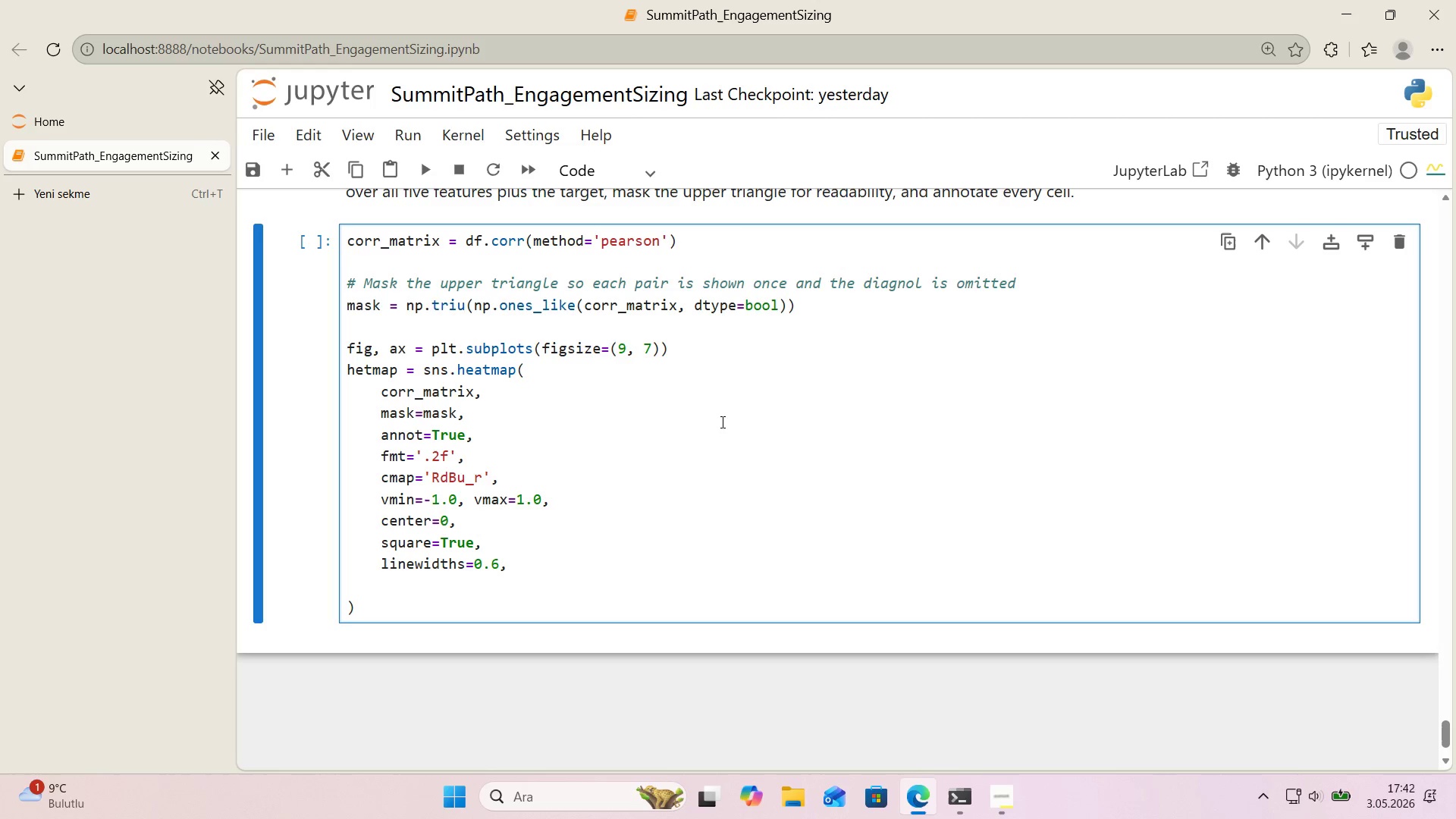 
type(l'necolor)Color)
key(Backspace)
key(Backspace)
key(Backspace)
key(Backspace)
type(OLORS)
 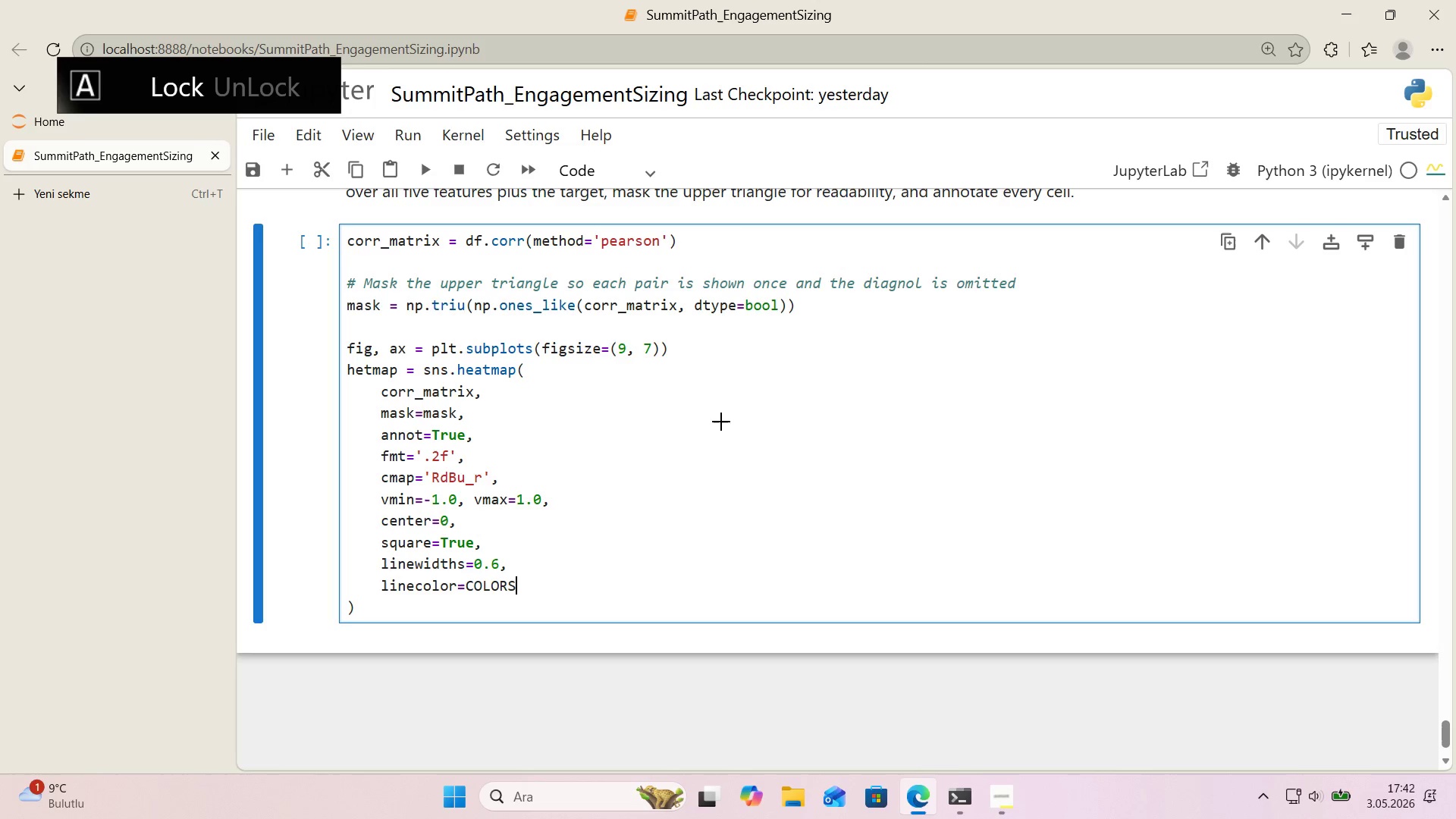 
key(Alt+Control+8)
 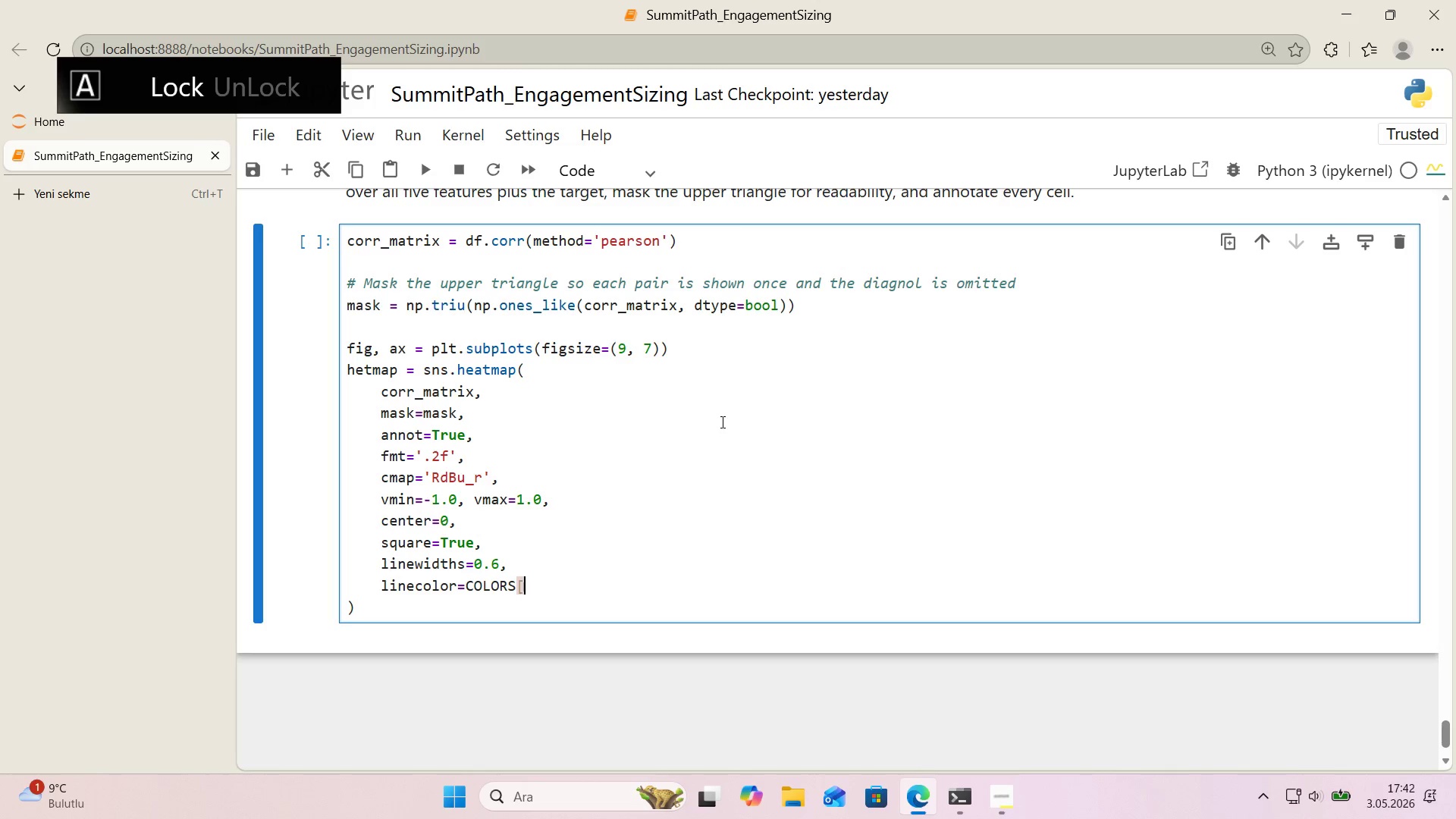 
key(Alt+Control+9)
 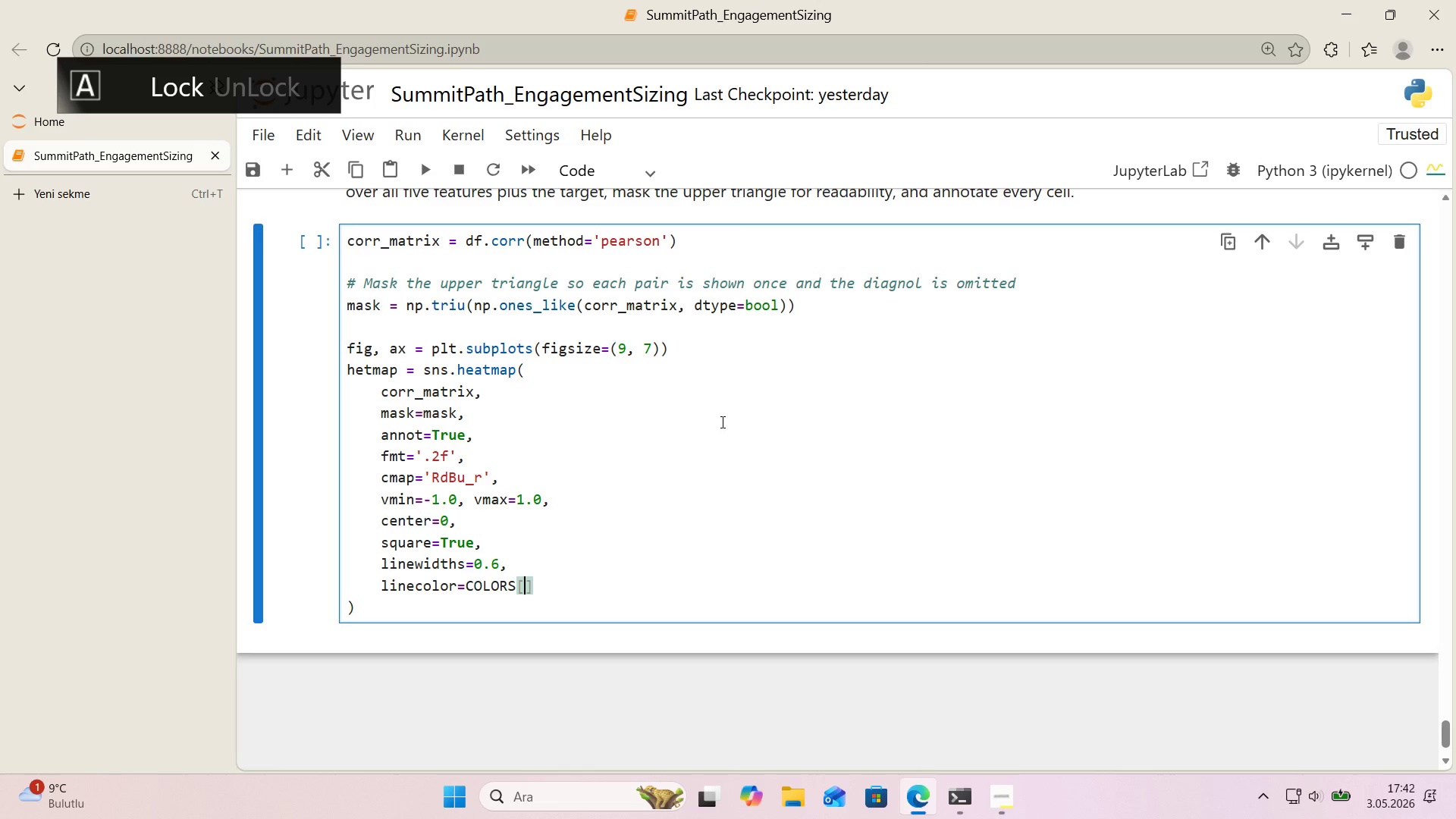 
key(ArrowLeft)
 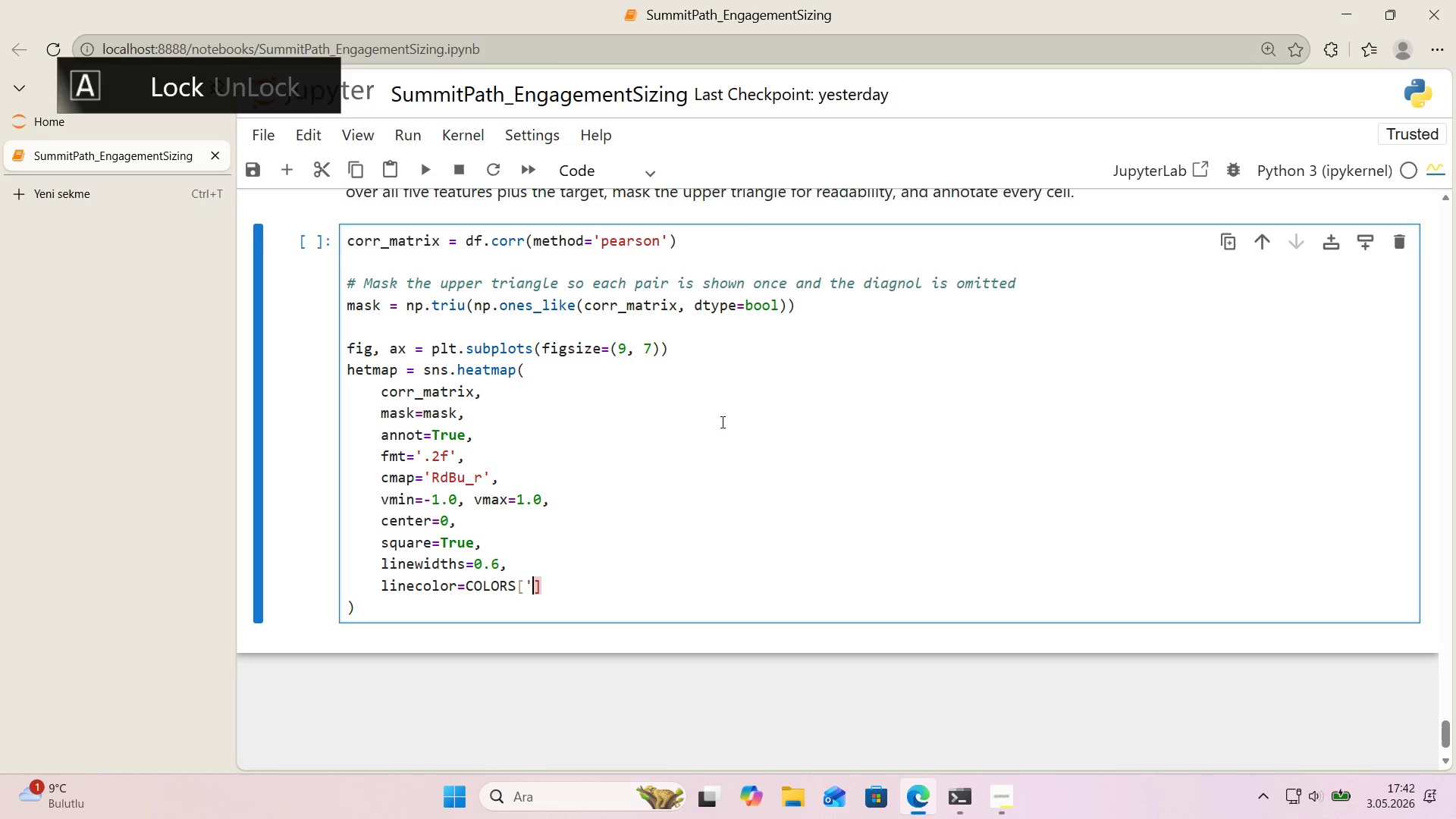 
type(@@)
 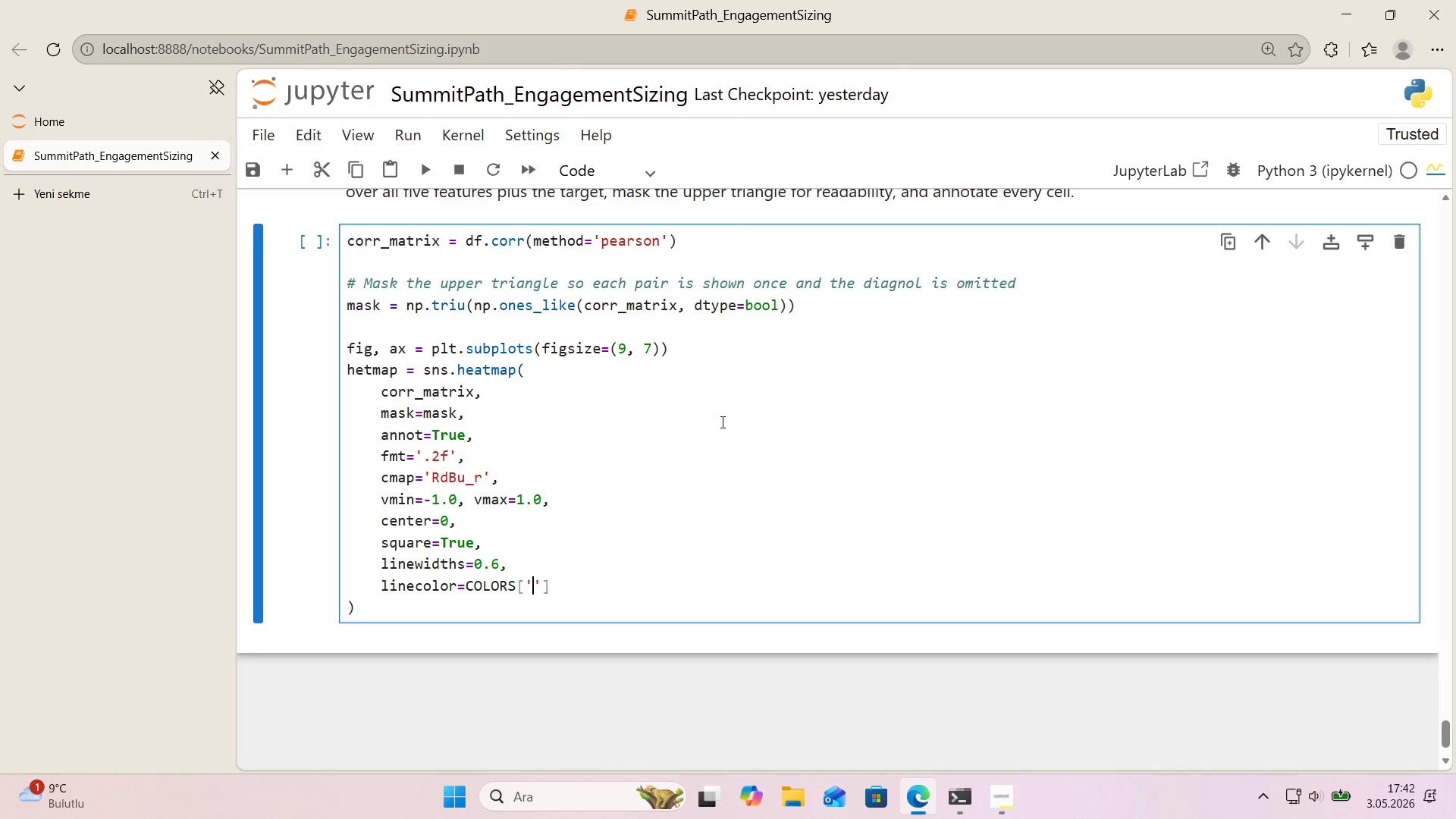 
key(ArrowLeft)
 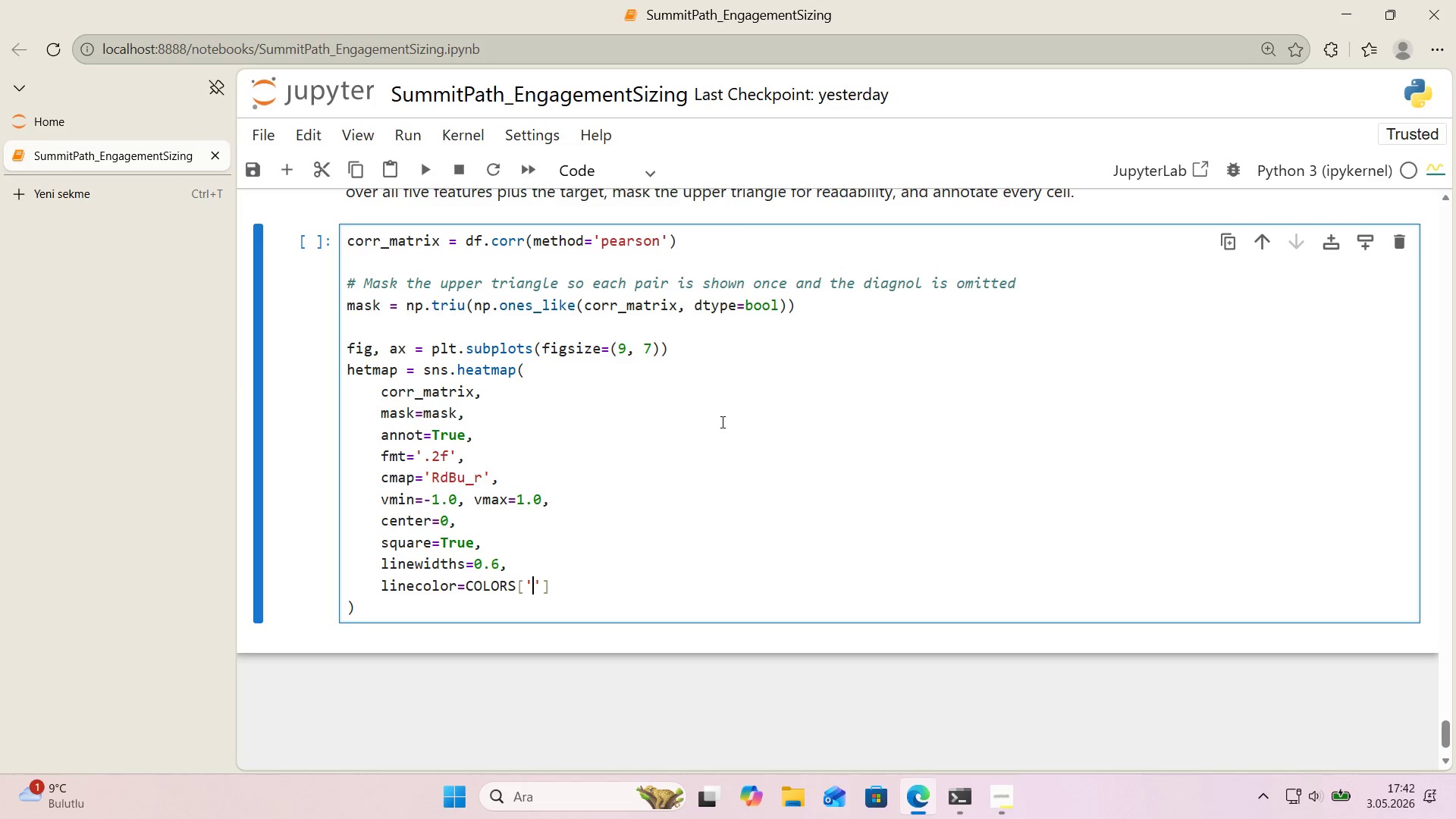 
type(bone)
 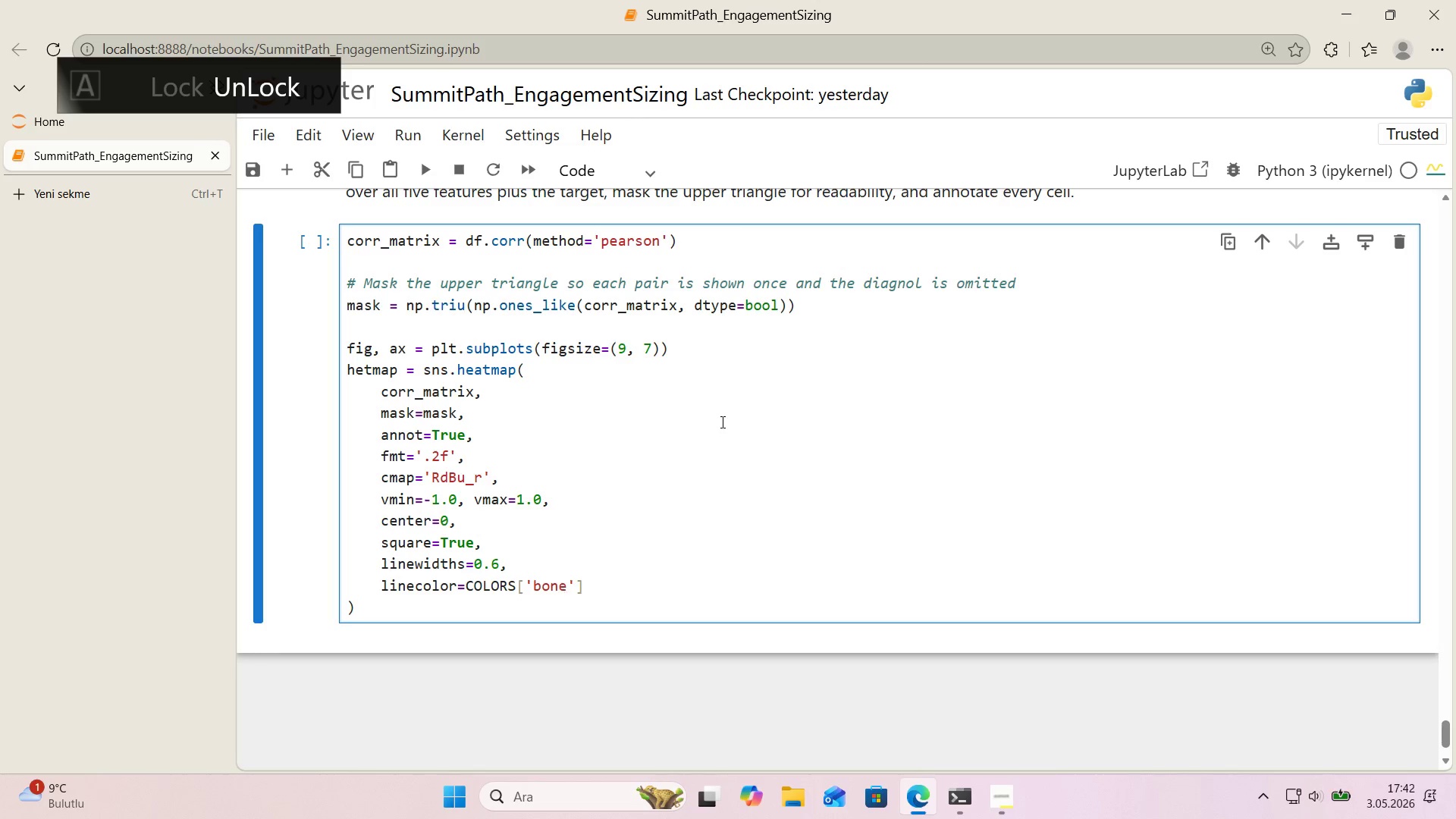 
key(ArrowRight)
 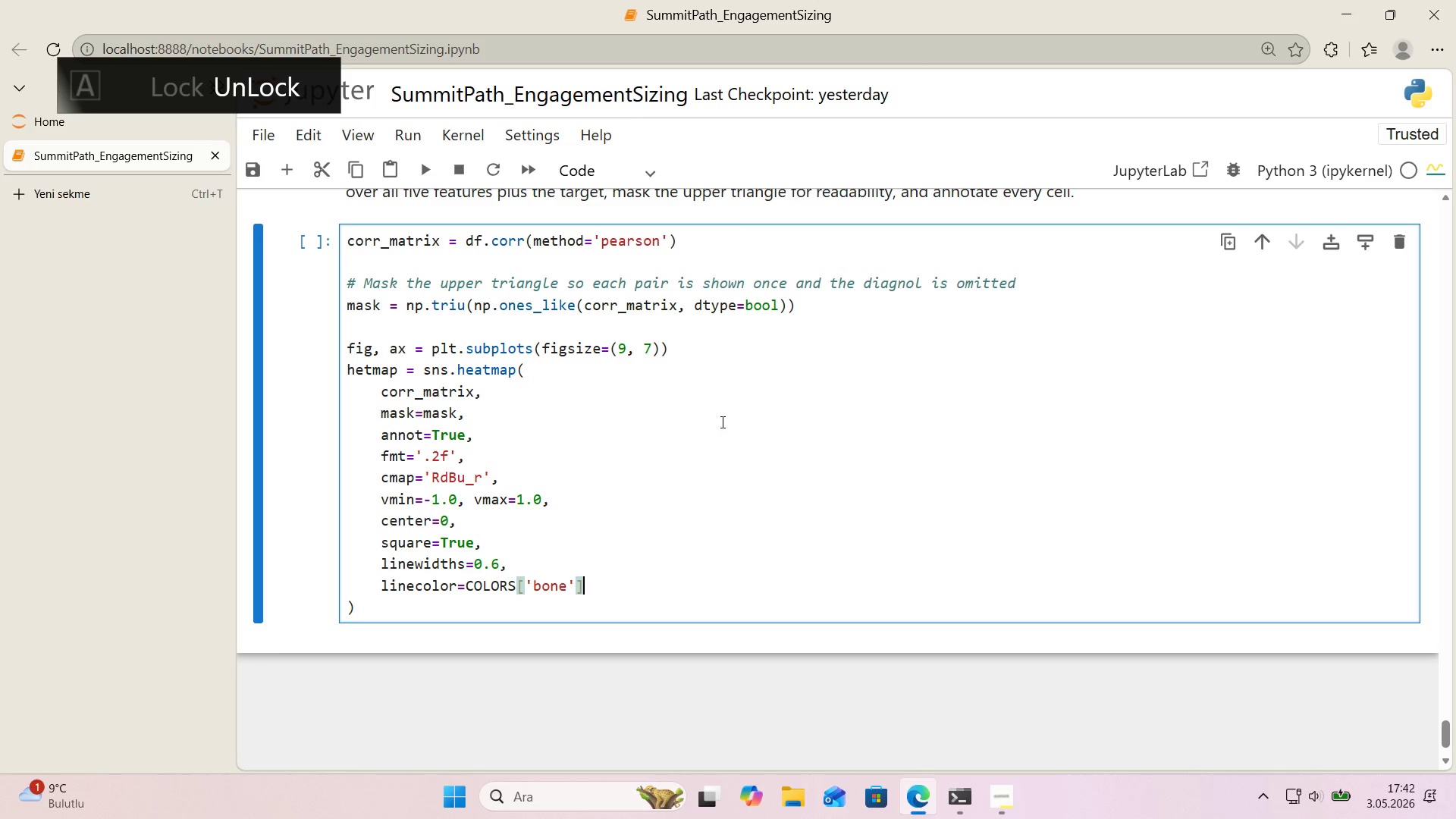 
key(ArrowRight)
 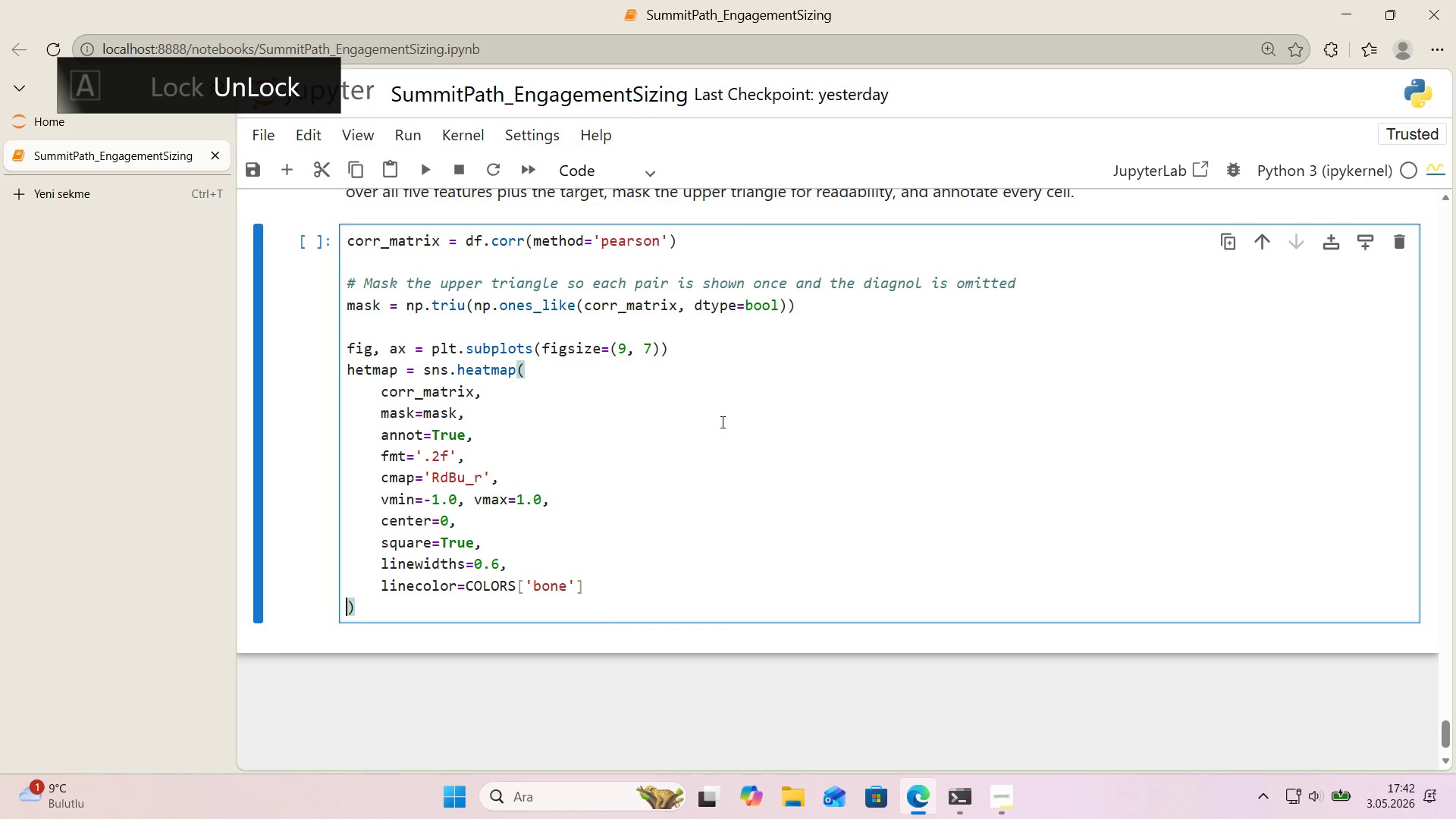 
key(ArrowRight)
 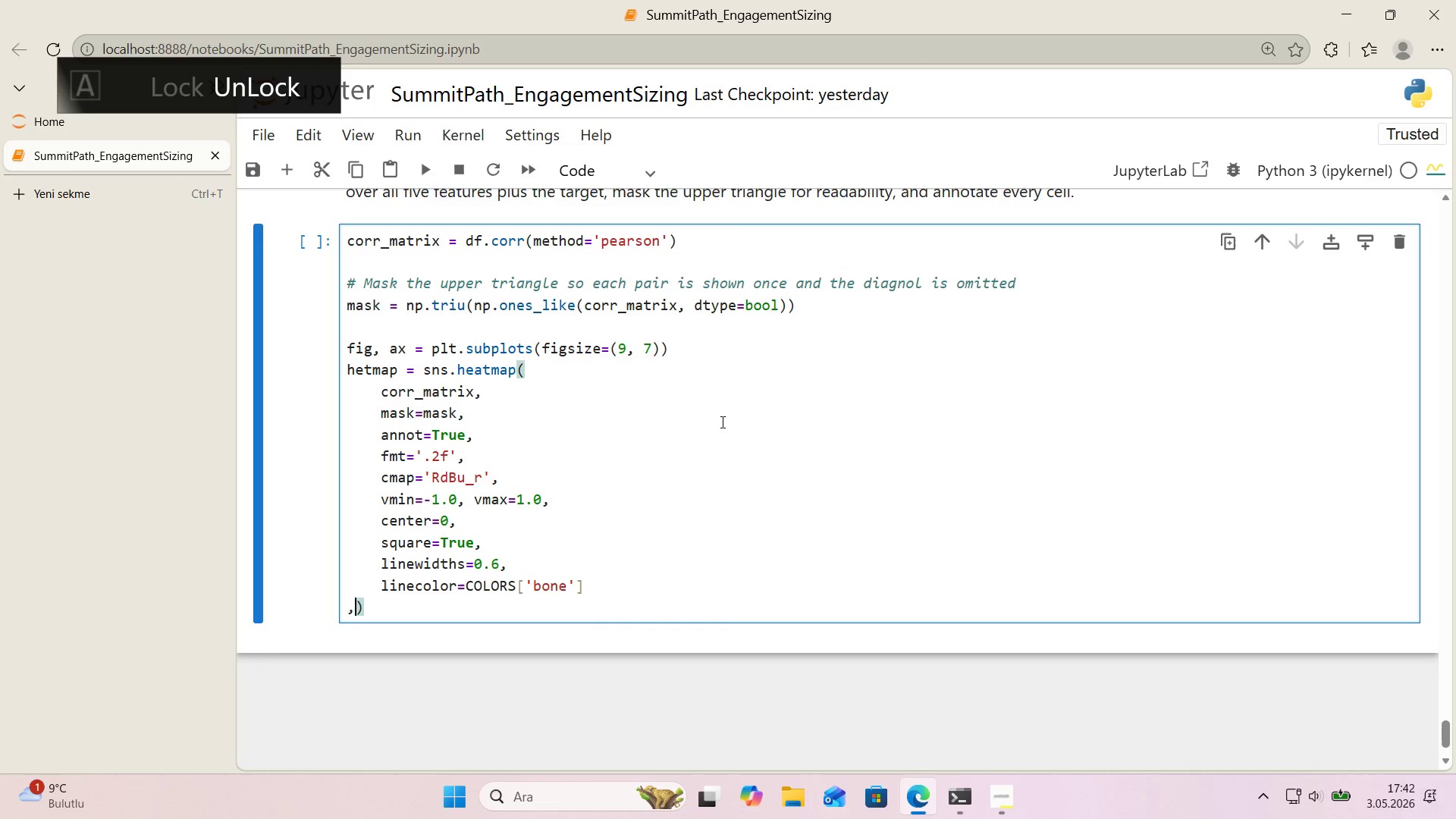 
key(Comma)
 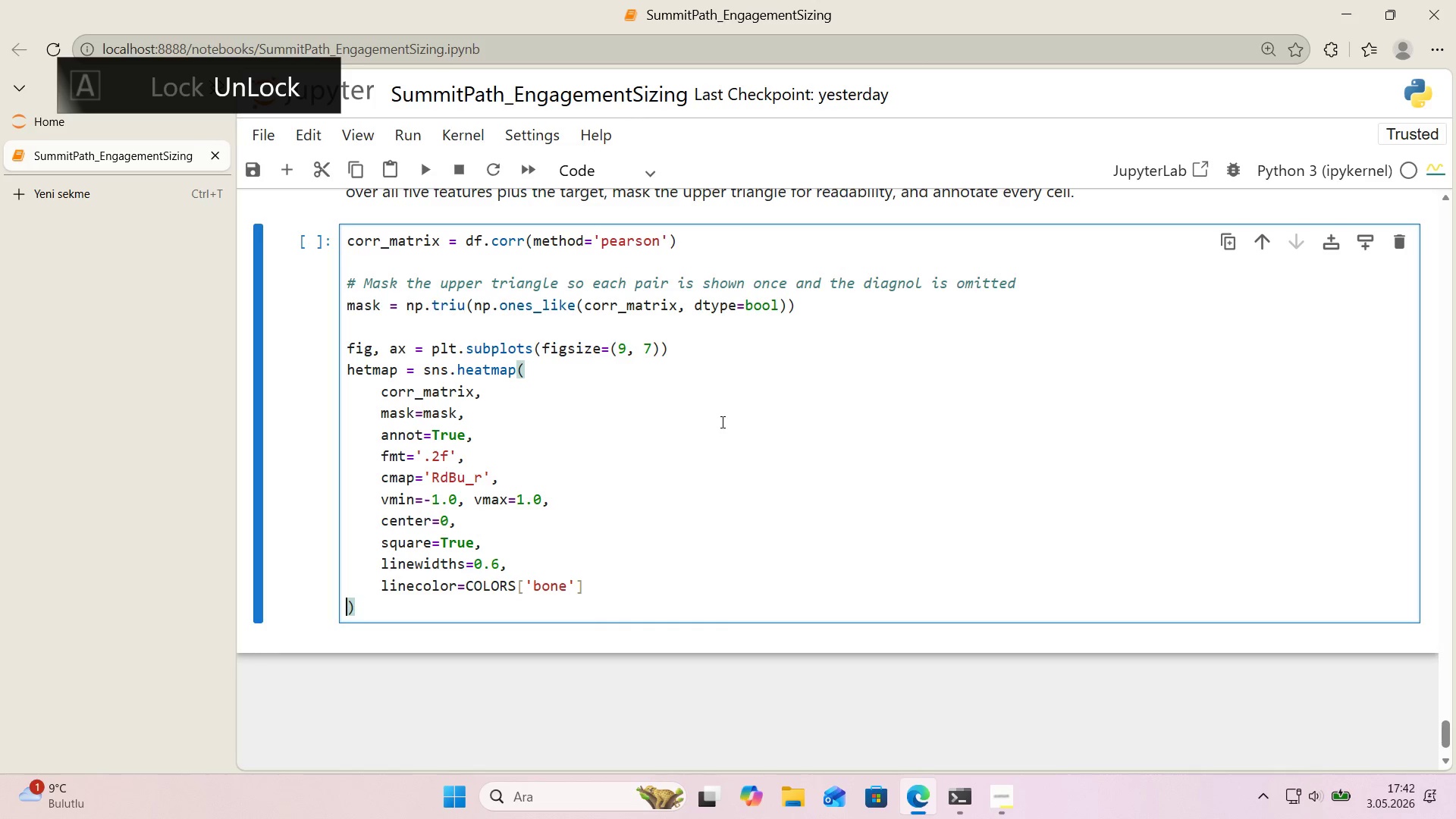 
key(Backspace)
 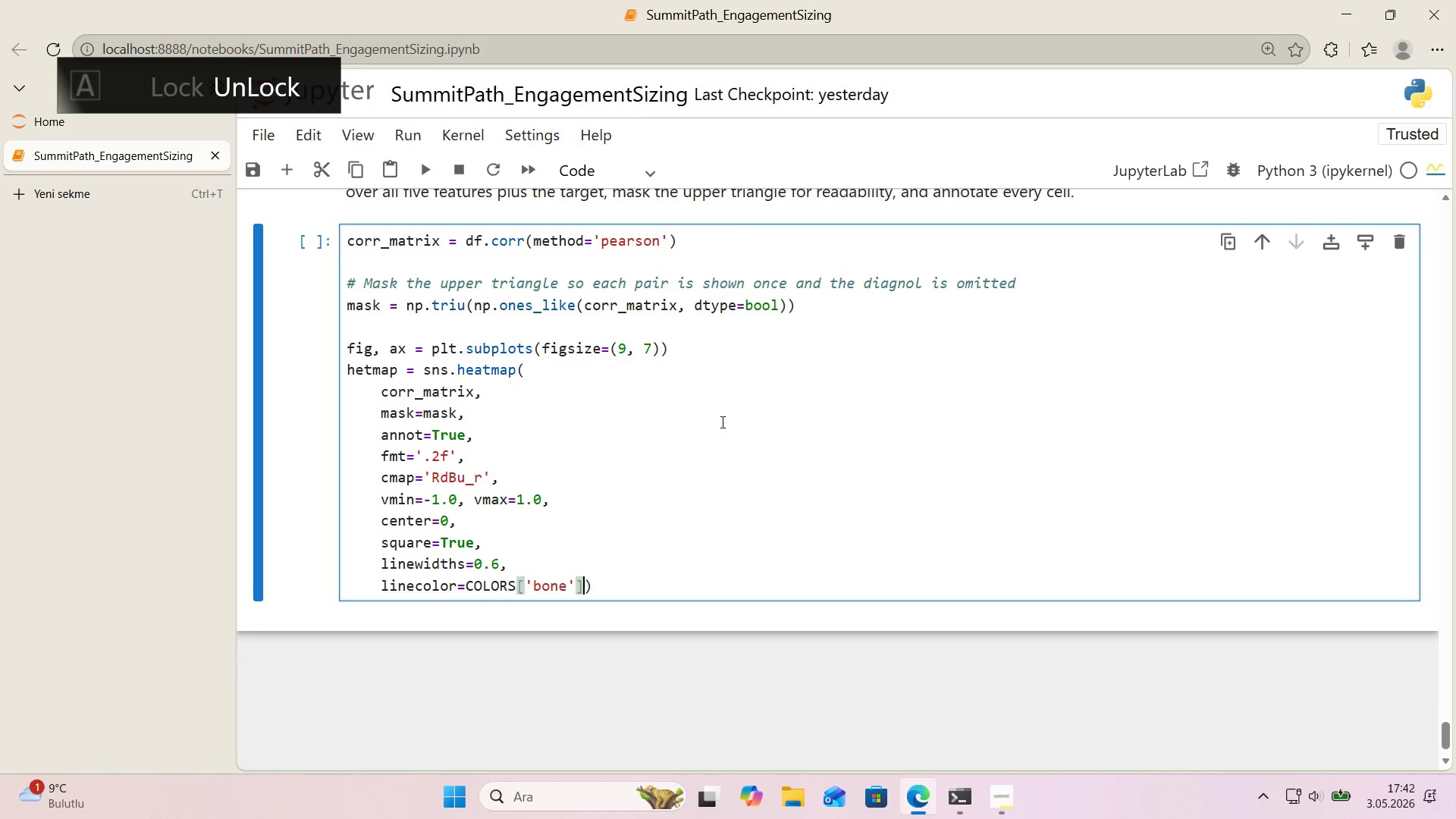 
key(Backspace)
 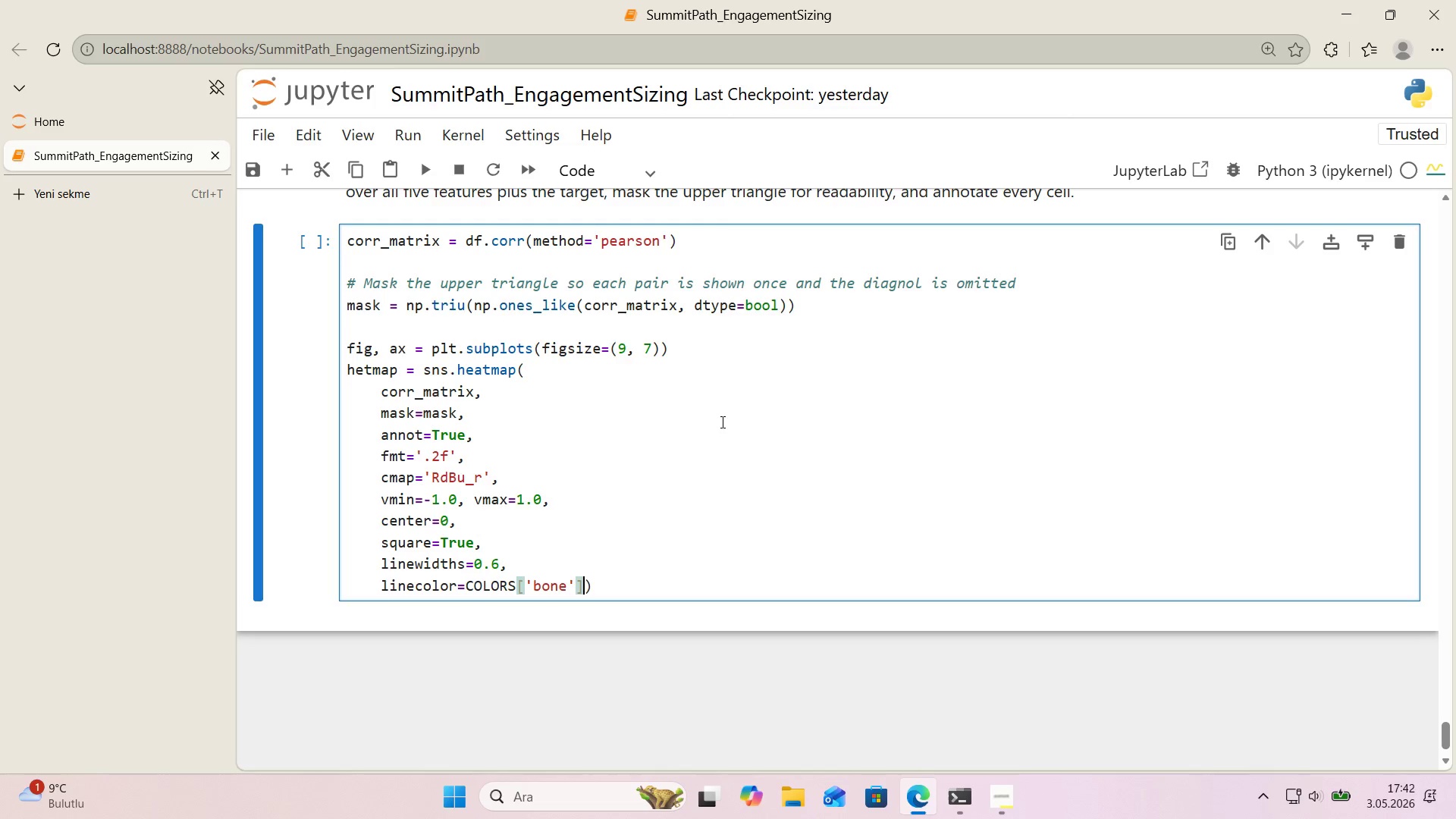 
key(Comma)
 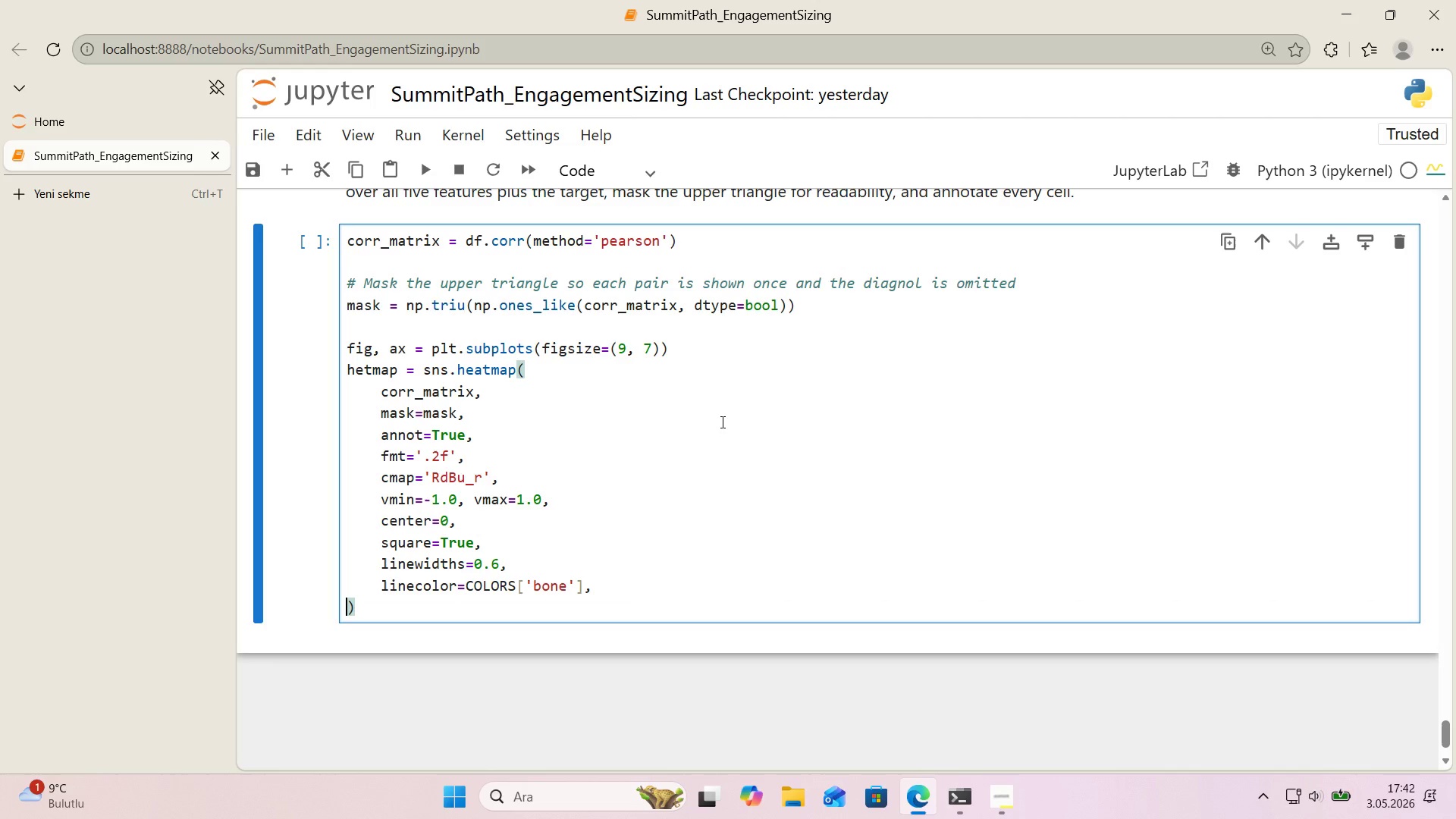 
key(Enter)
 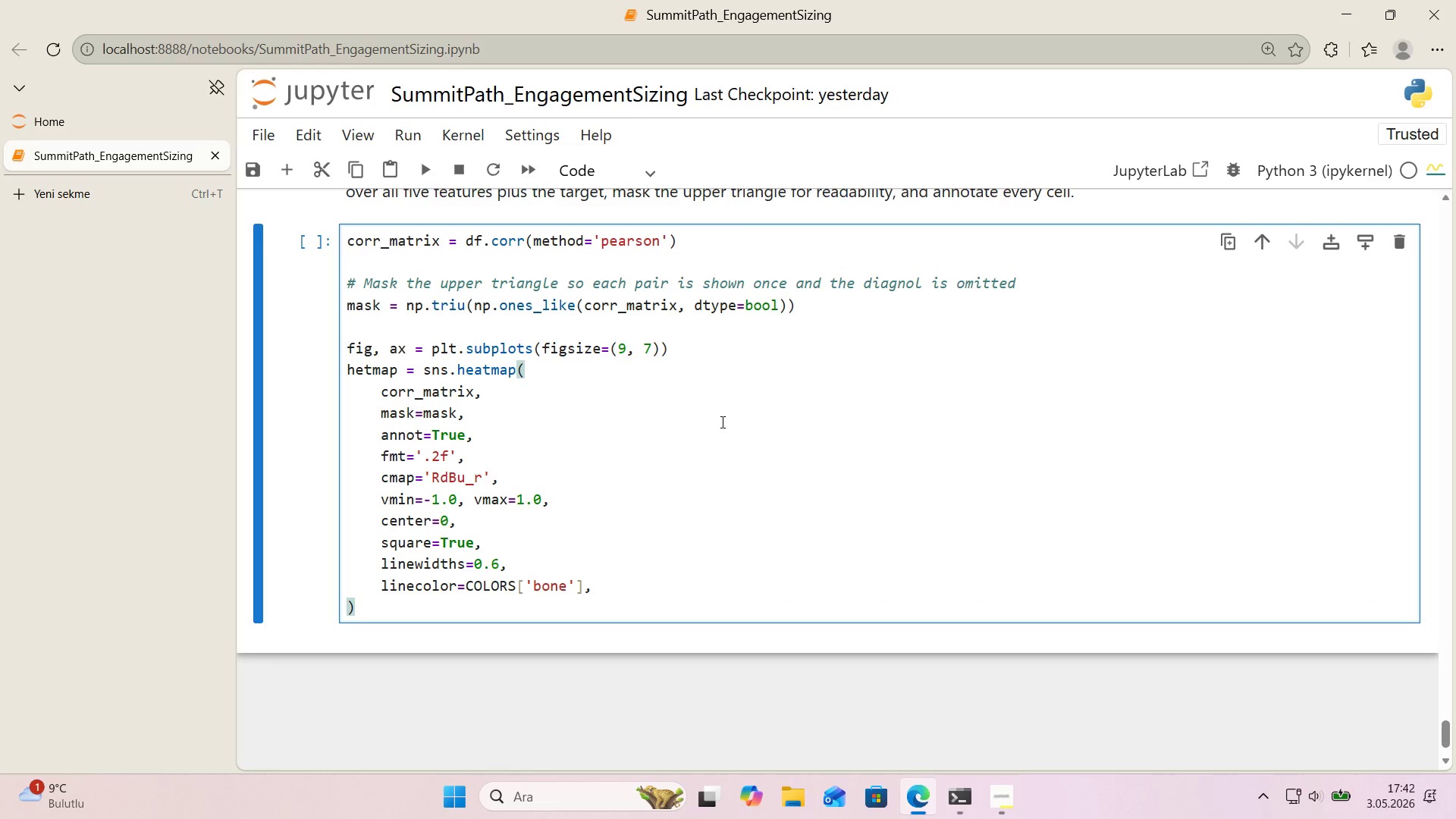 
key(Enter)
 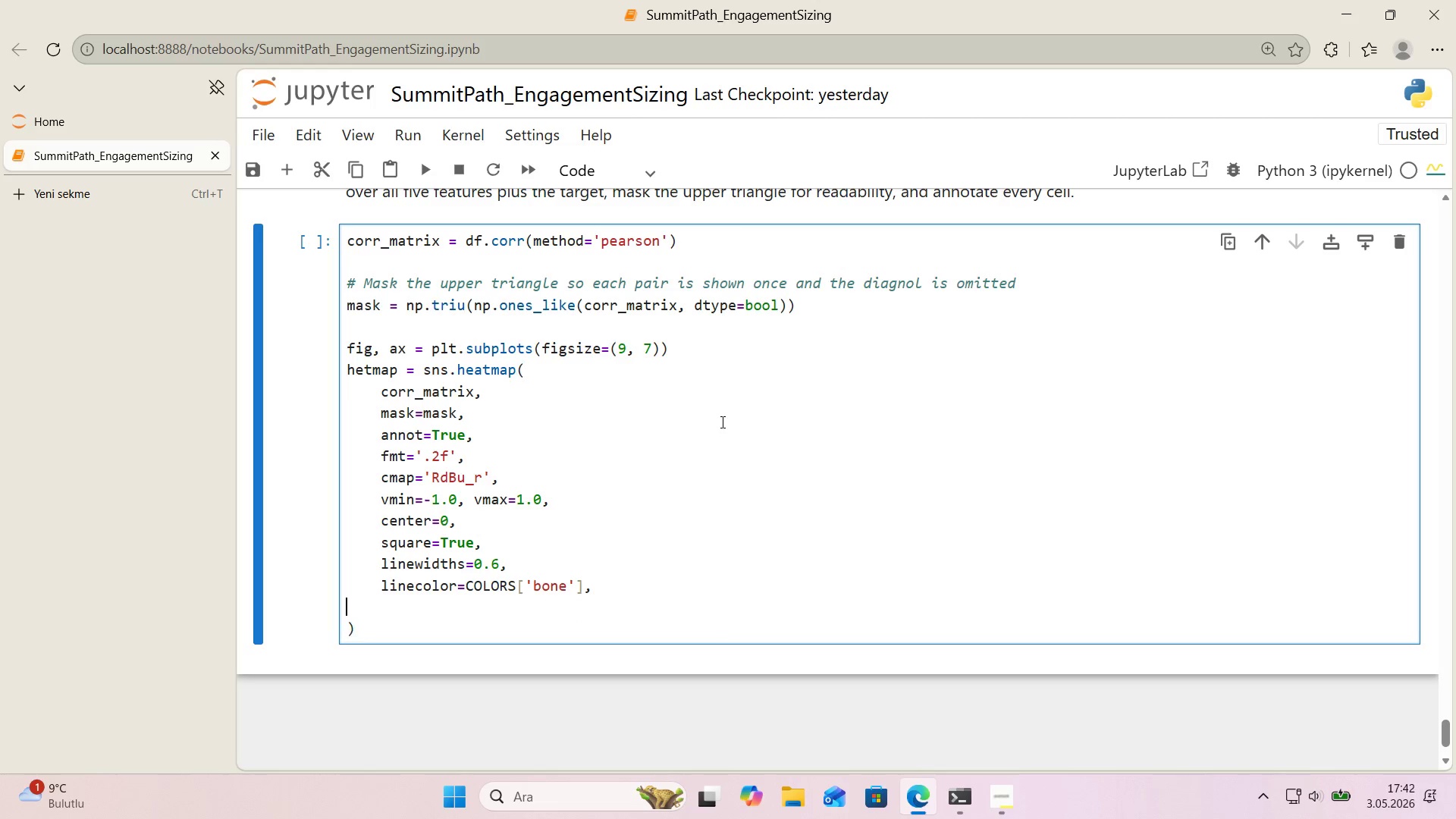 
key(ArrowUp)
 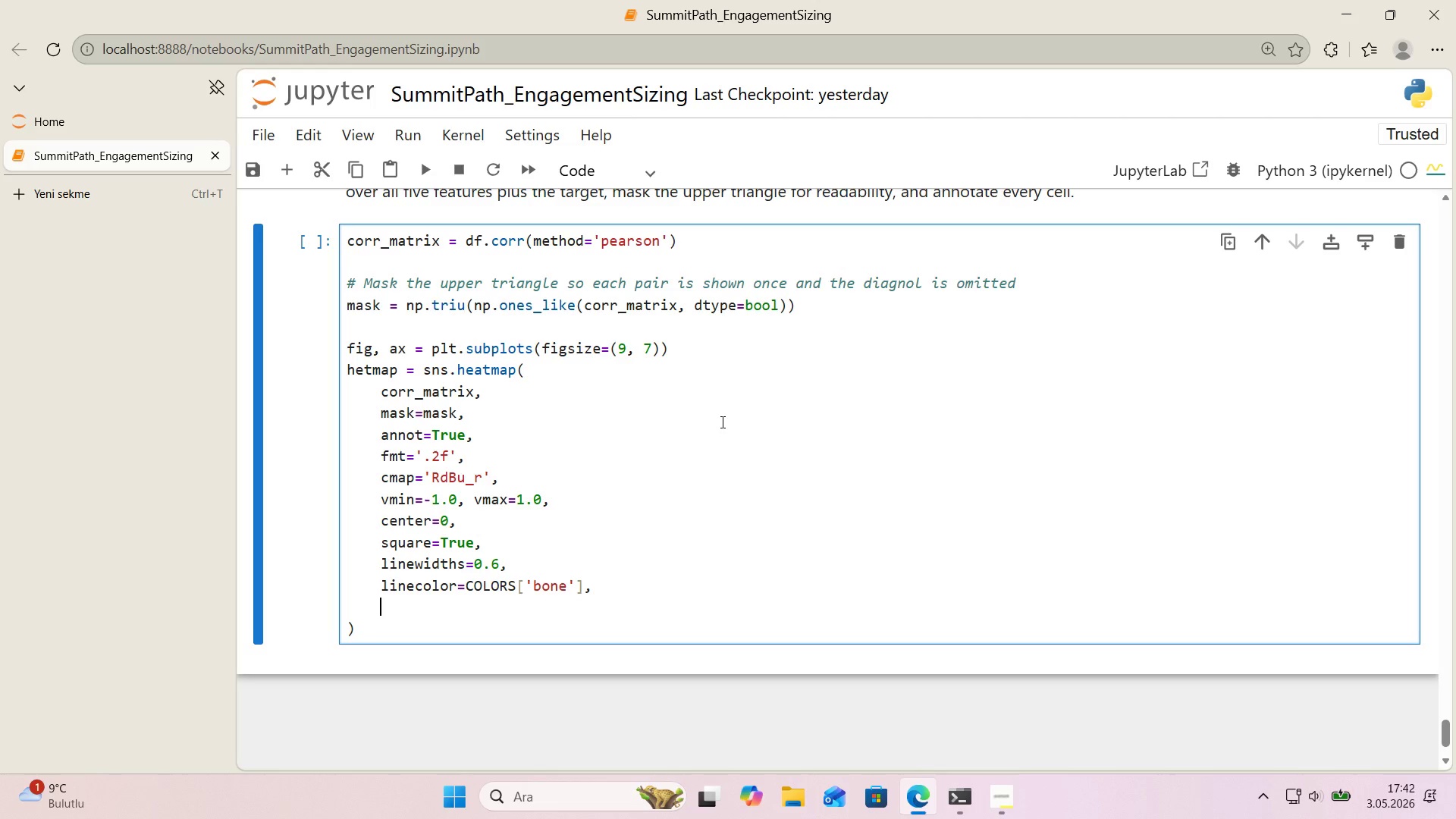 
key(Tab)
 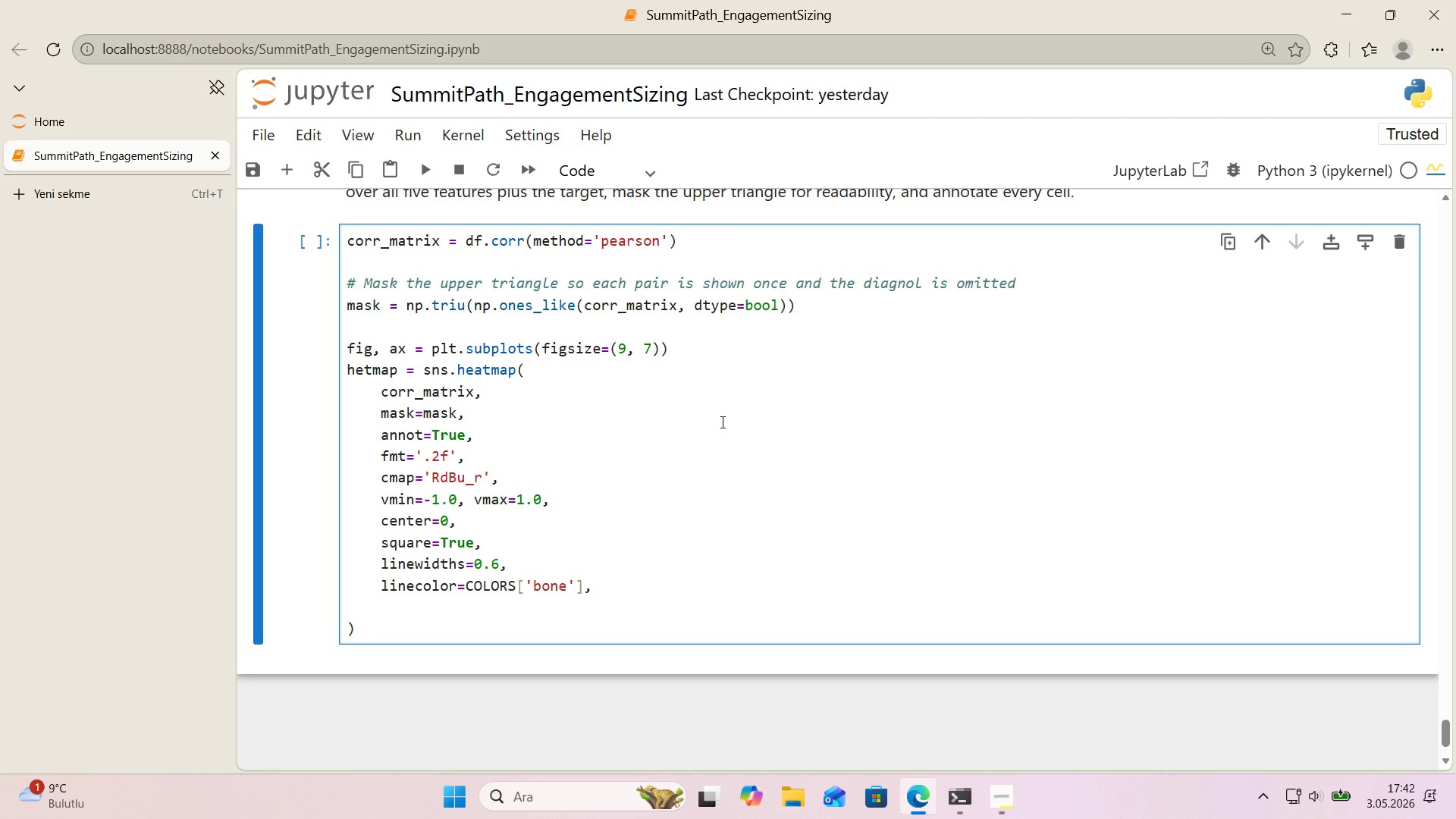 
wait(9.38)
 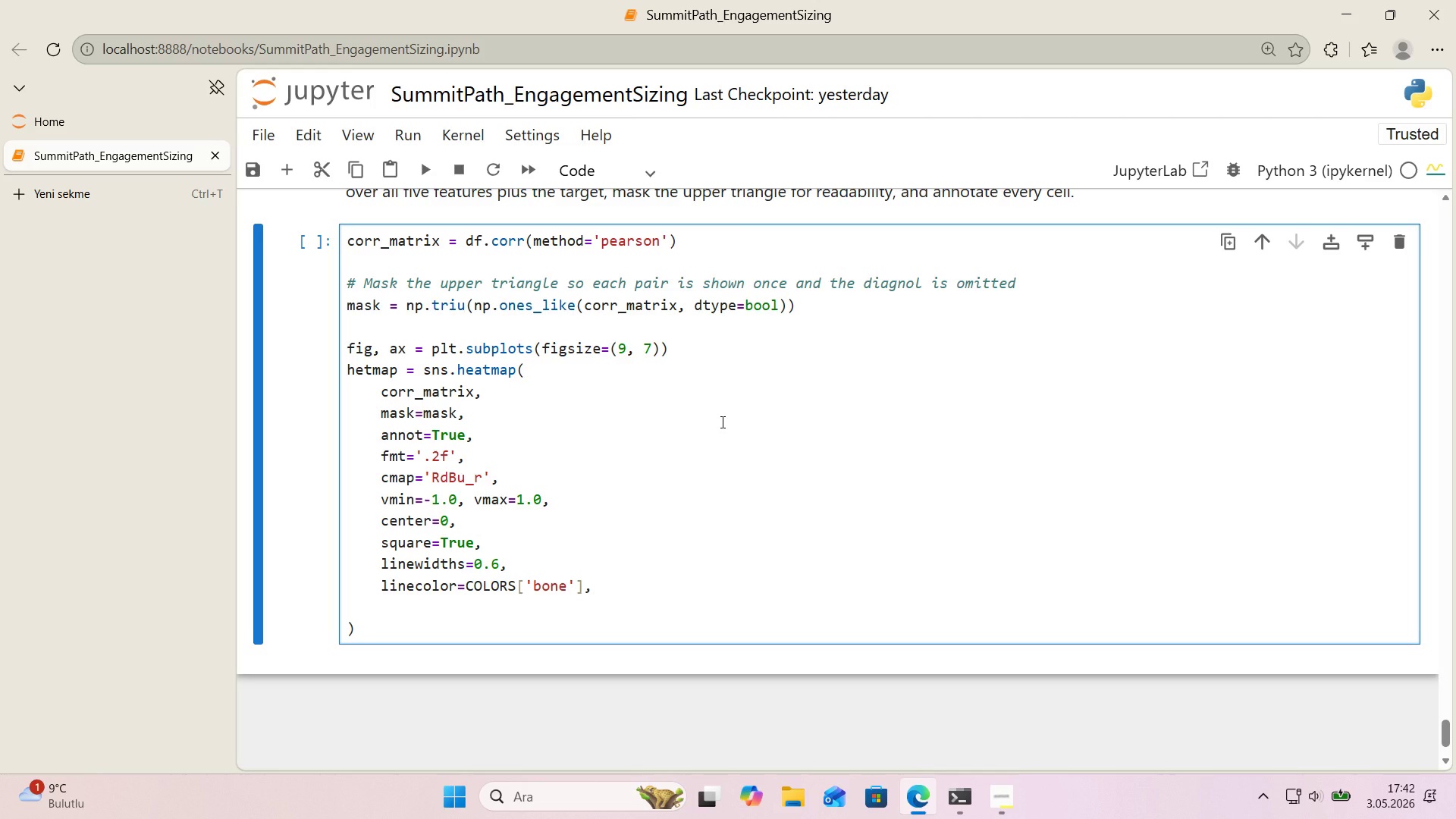 
scroll: coordinate [667, 417], scroll_direction: down, amount: 1.0
 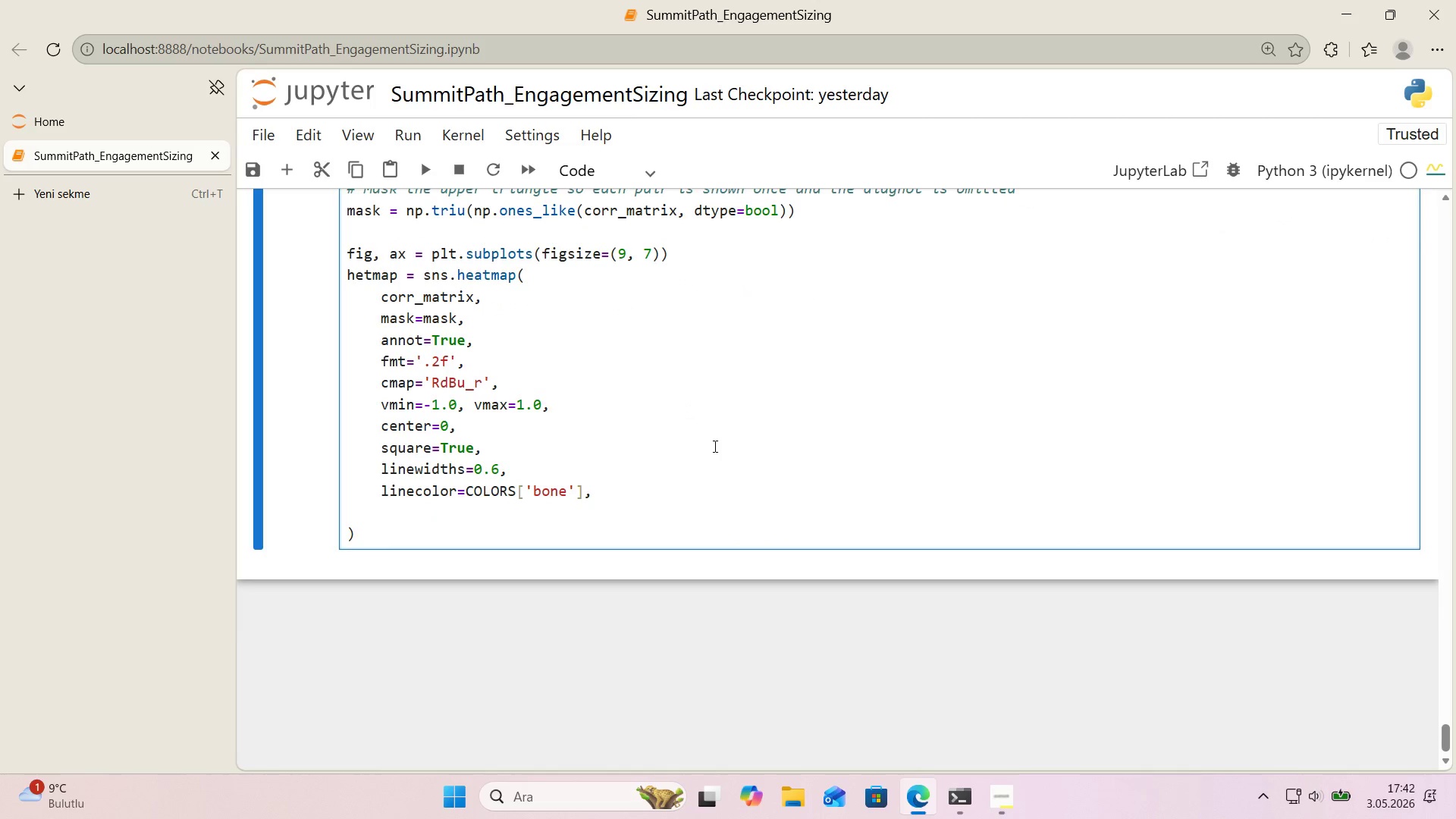 
type(cbar_ks)
key(Backspace)
type(wws)
key(Backspace)
key(Backspace)
type(s))
 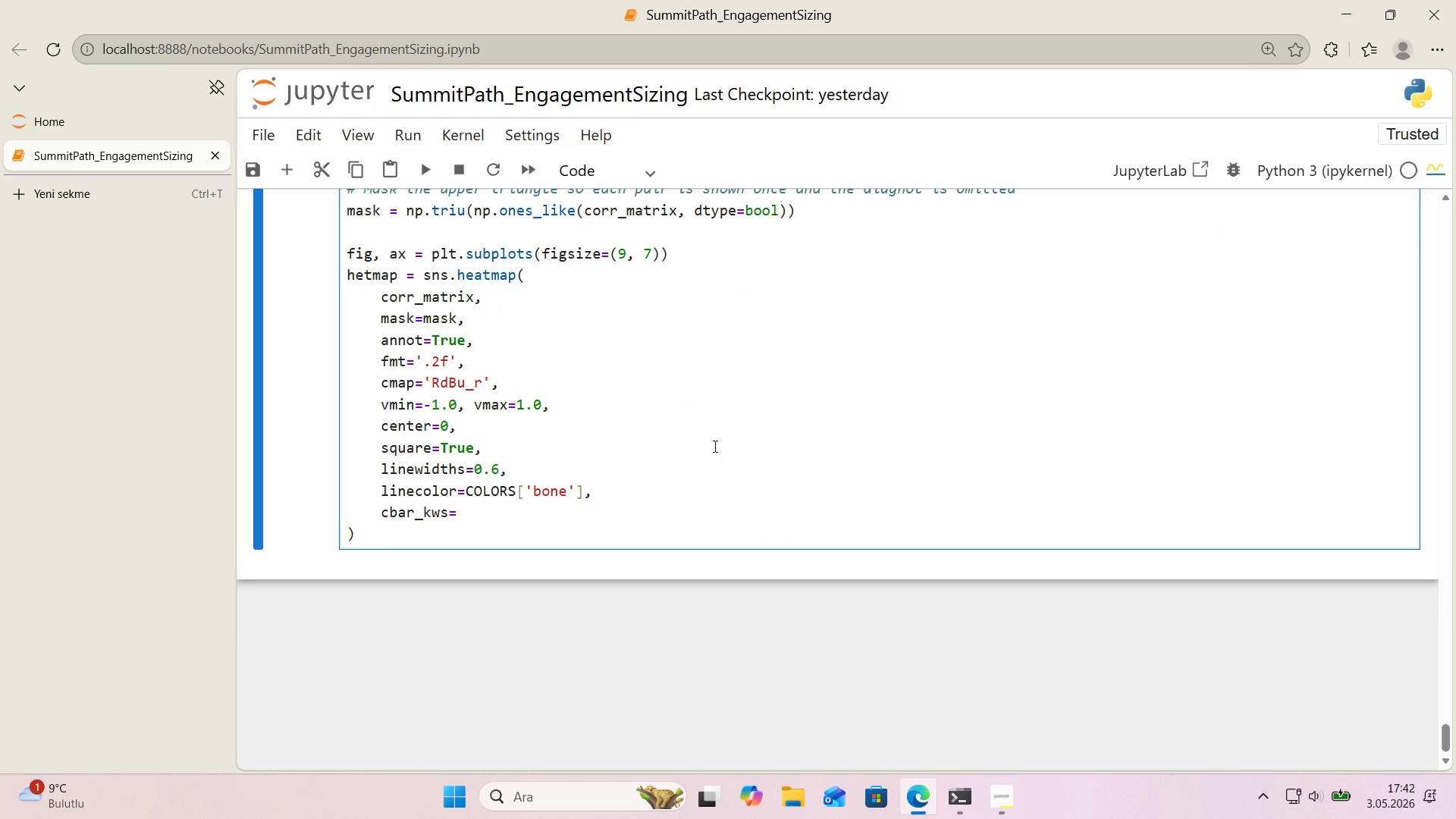 
key(Alt+Control+7)
 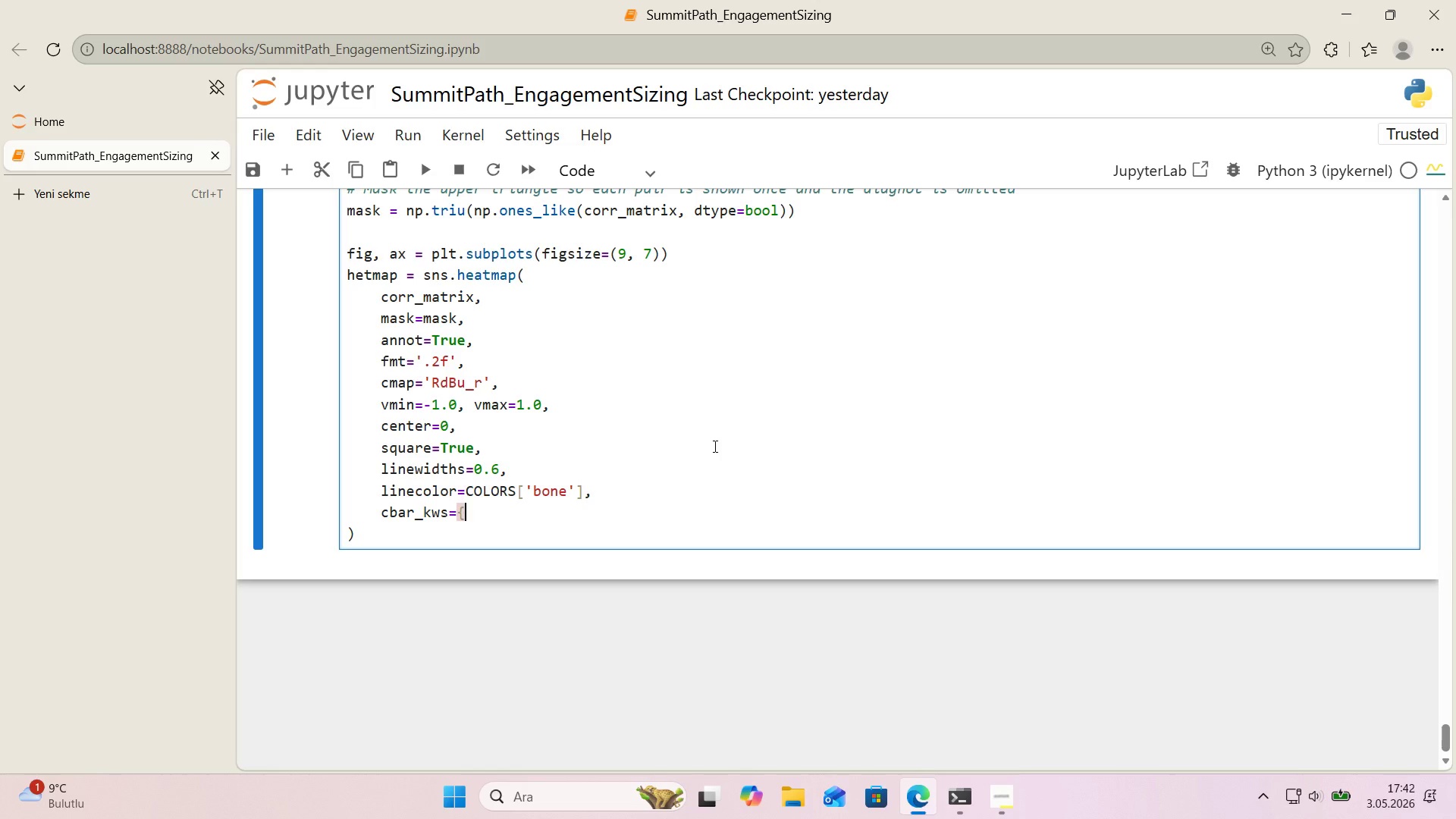 
key(Alt+Control+0)
 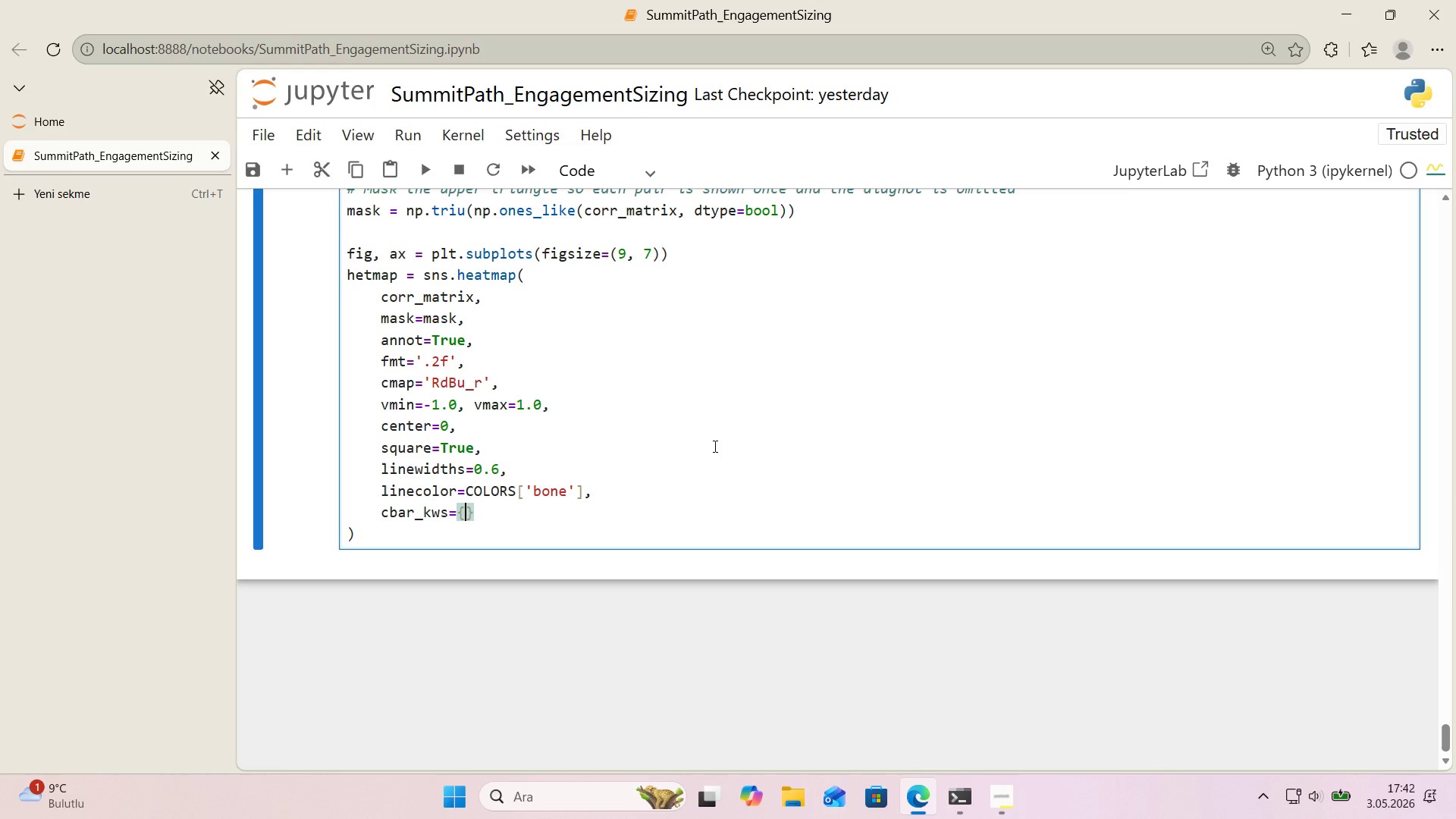 
key(ArrowLeft)
 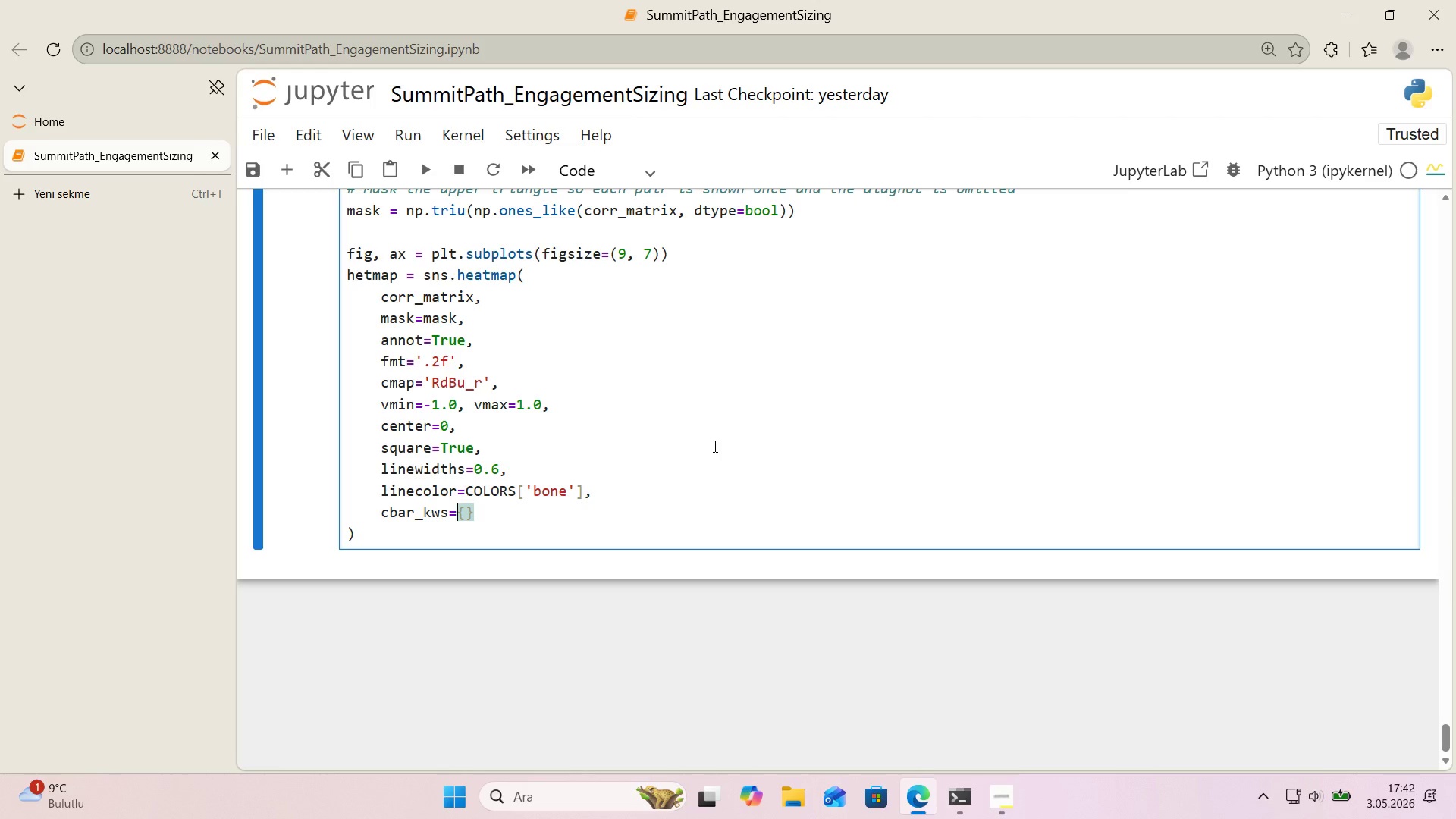 
key(ArrowLeft)
 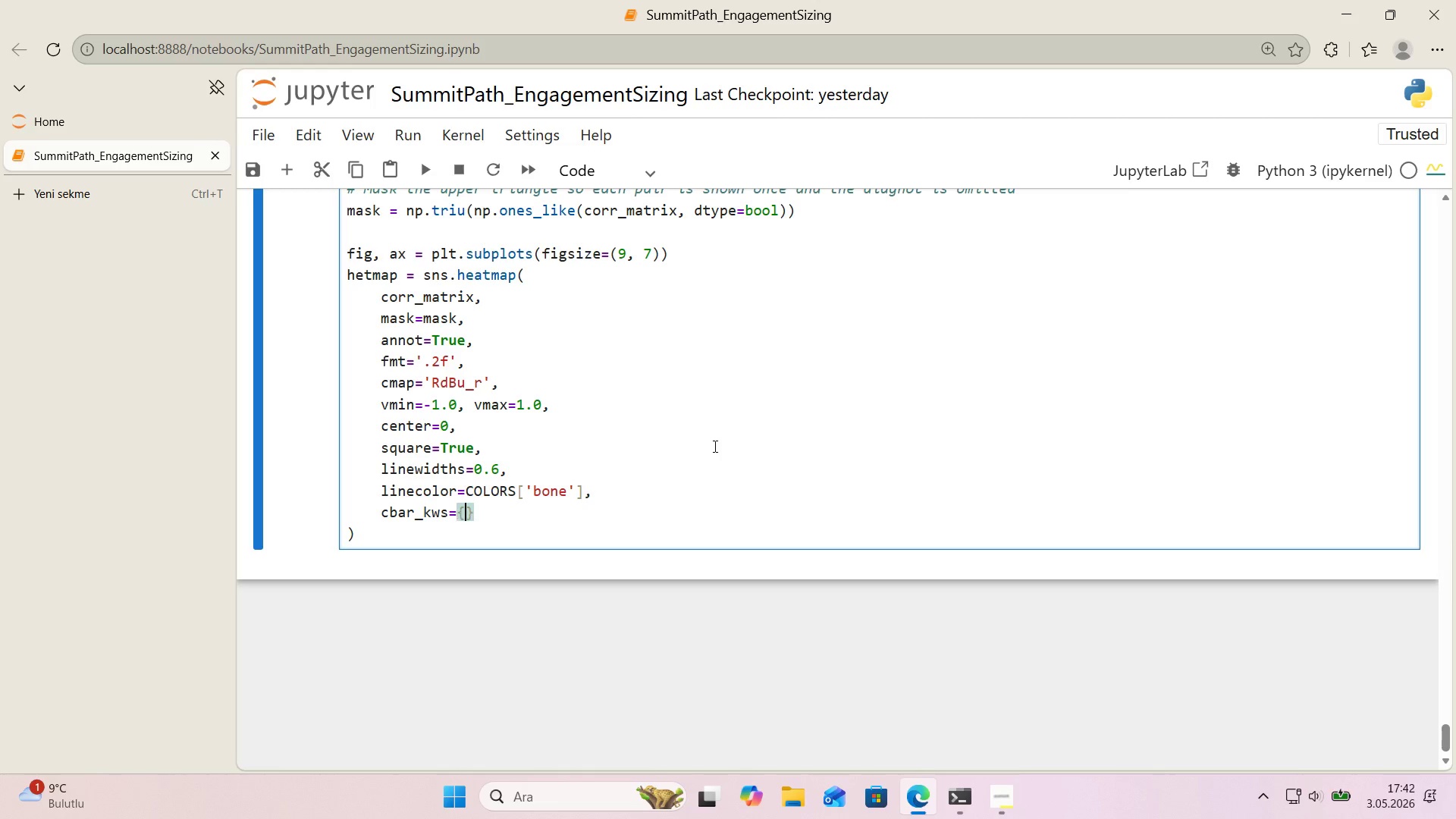 
key(ArrowRight)
 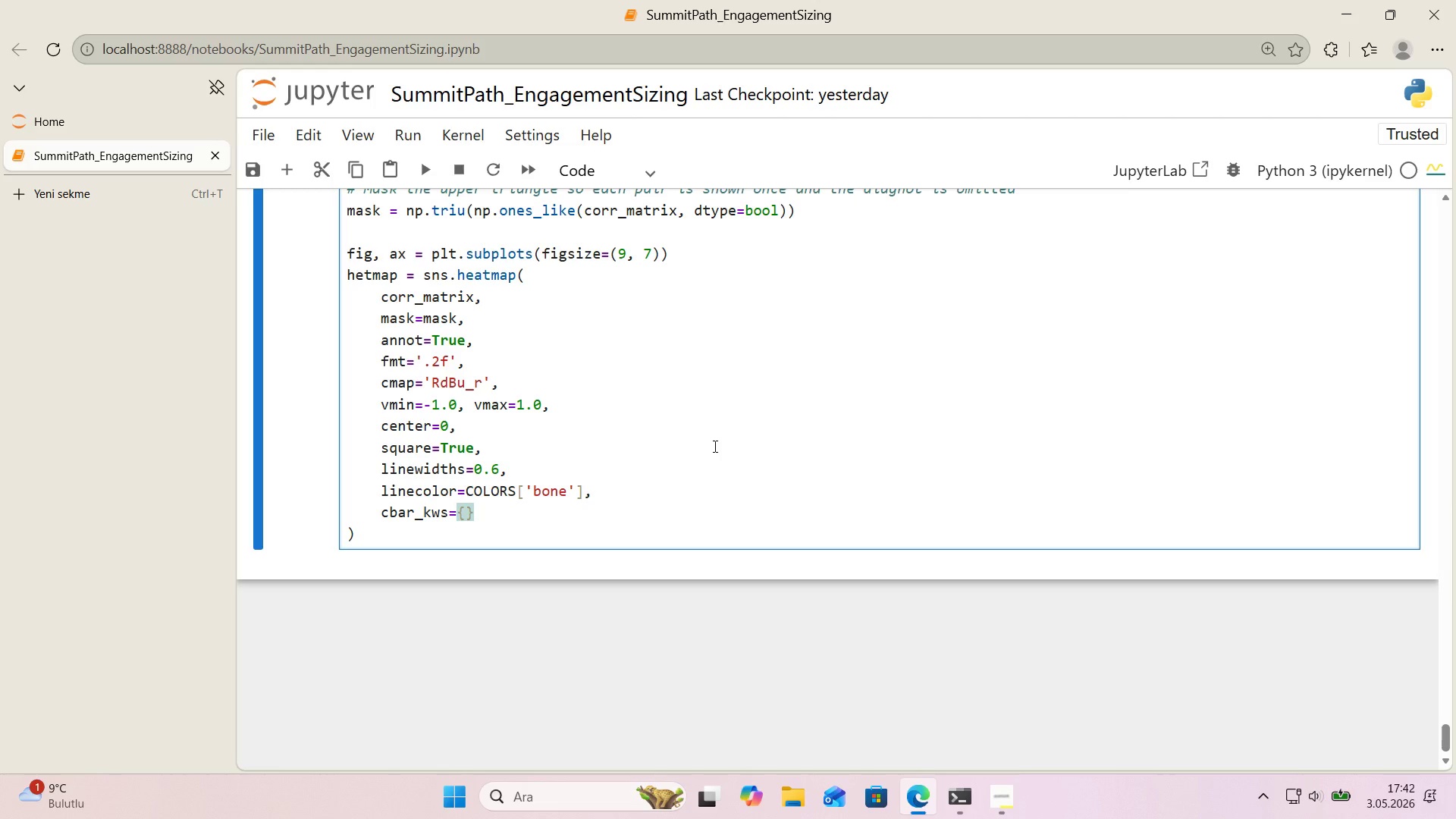 
type(@@)
 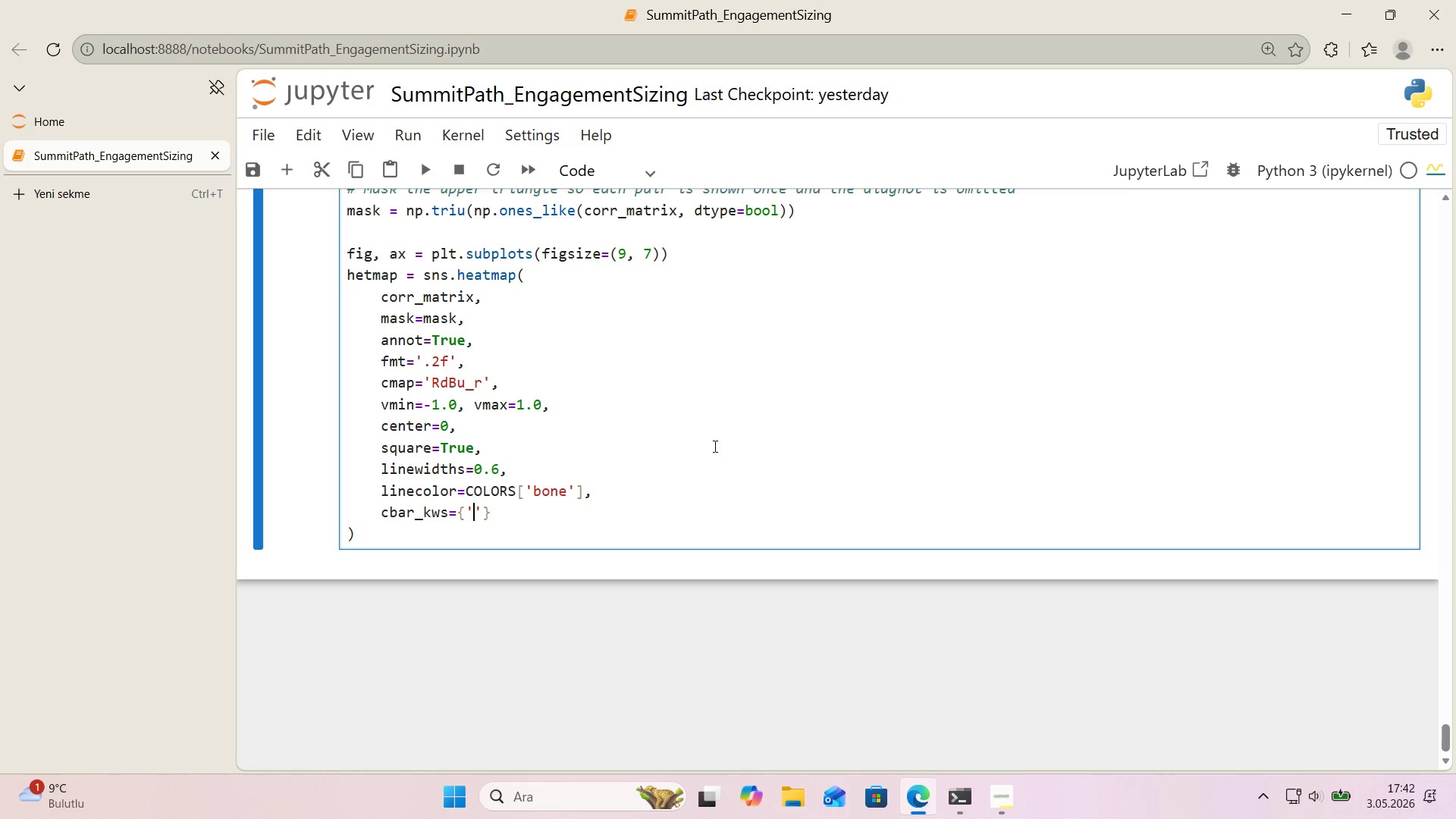 
key(ArrowLeft)
 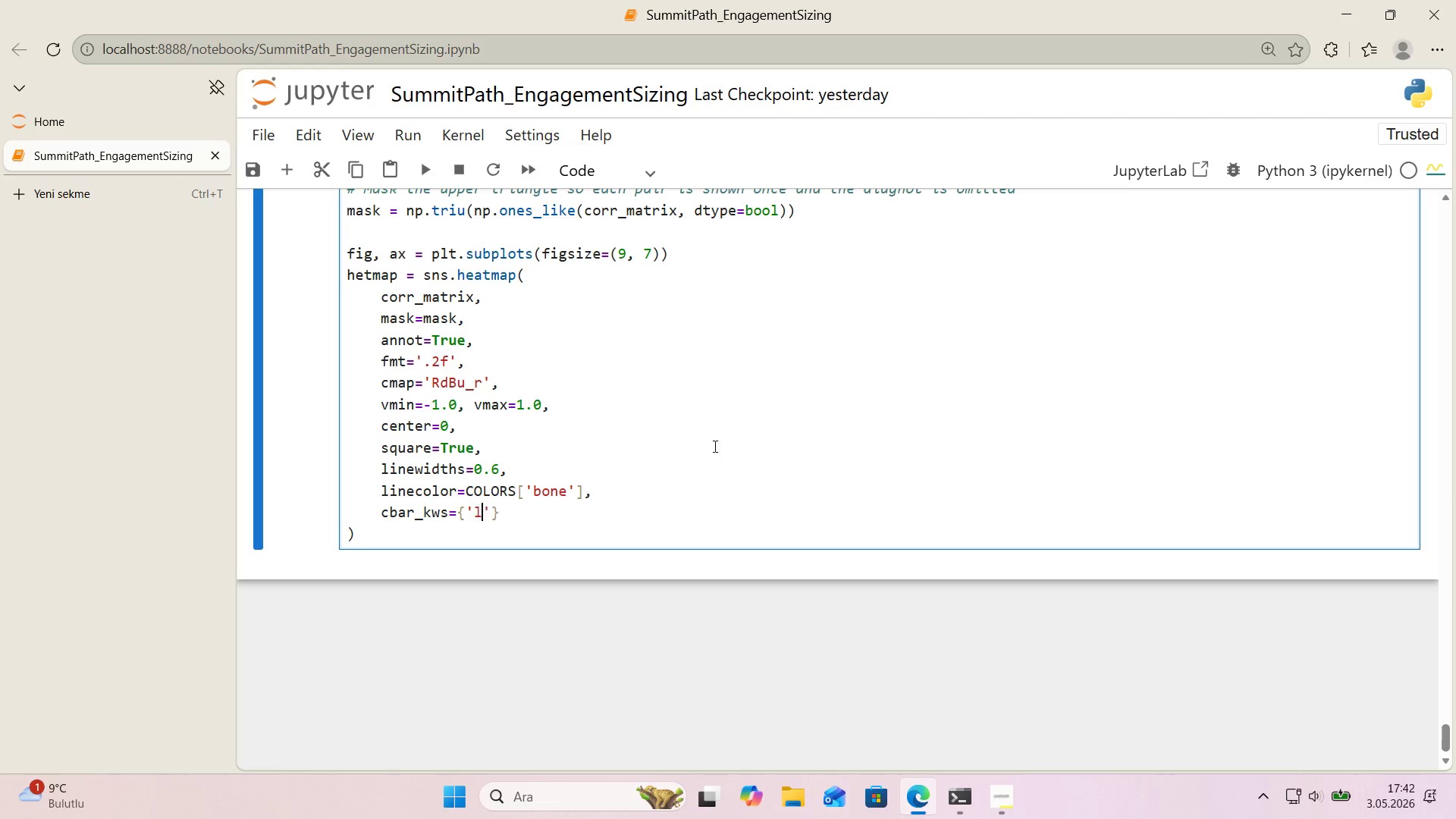 
type(label)
 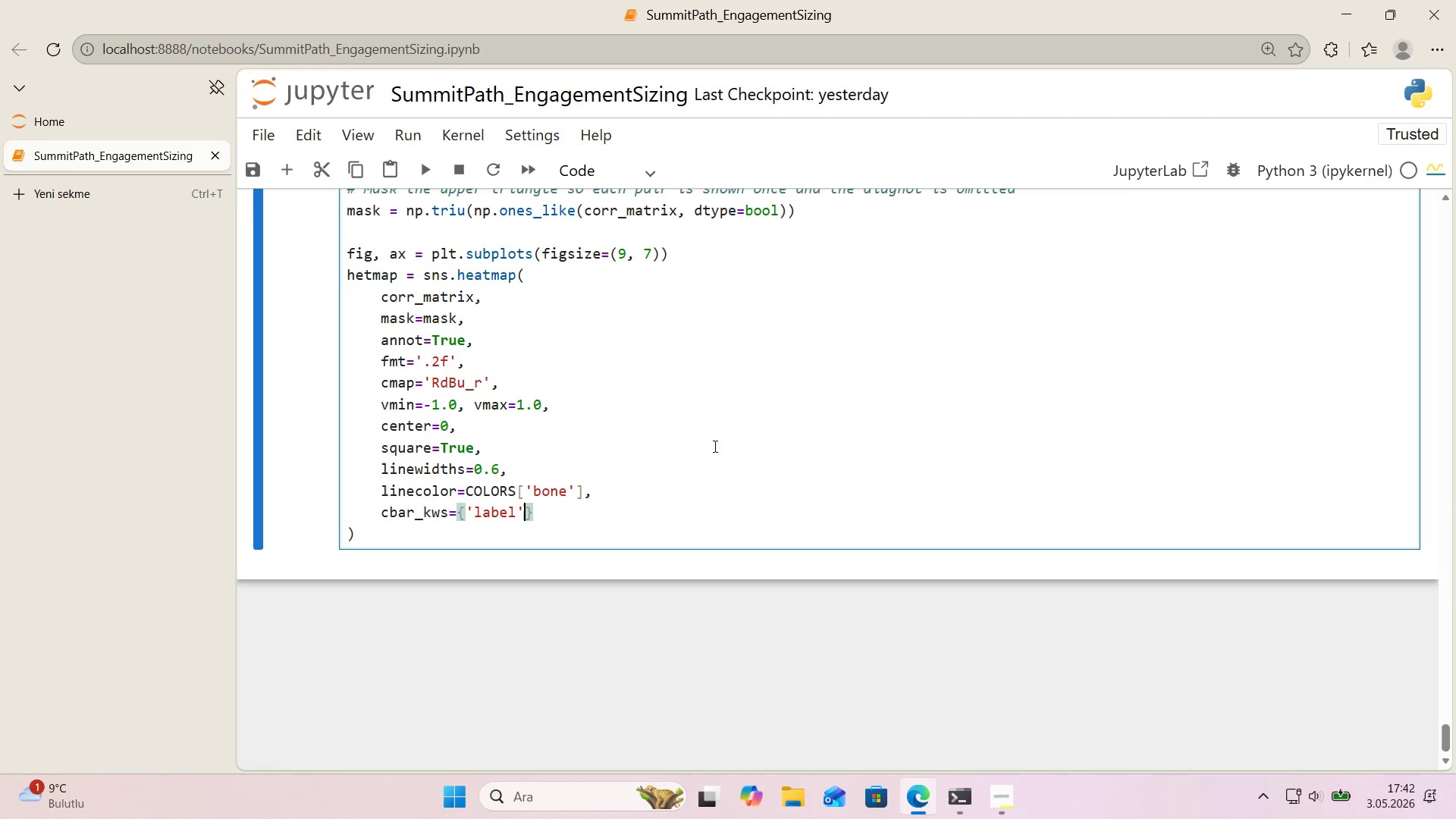 
key(ArrowRight)
 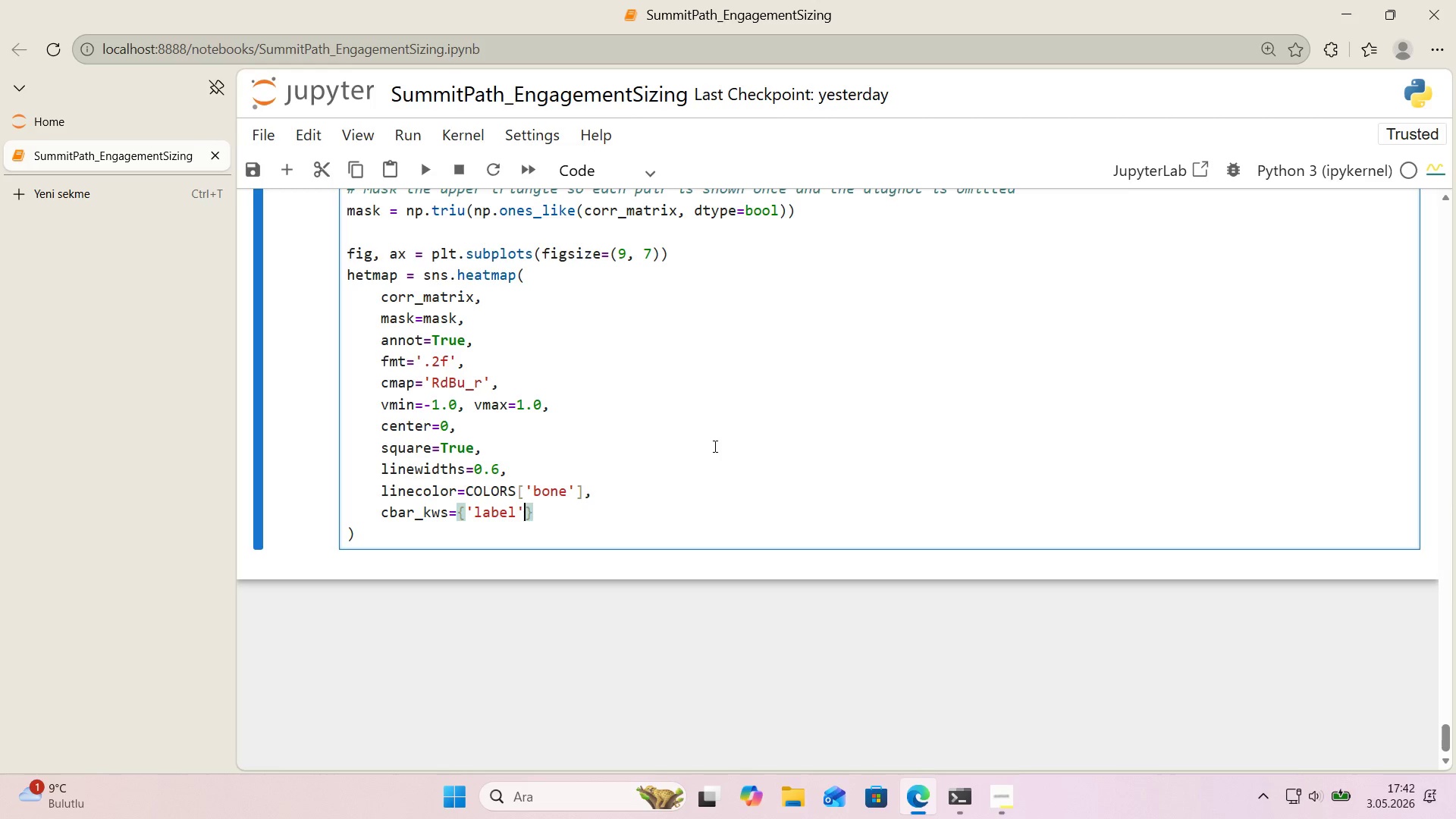 
type(> @@)
 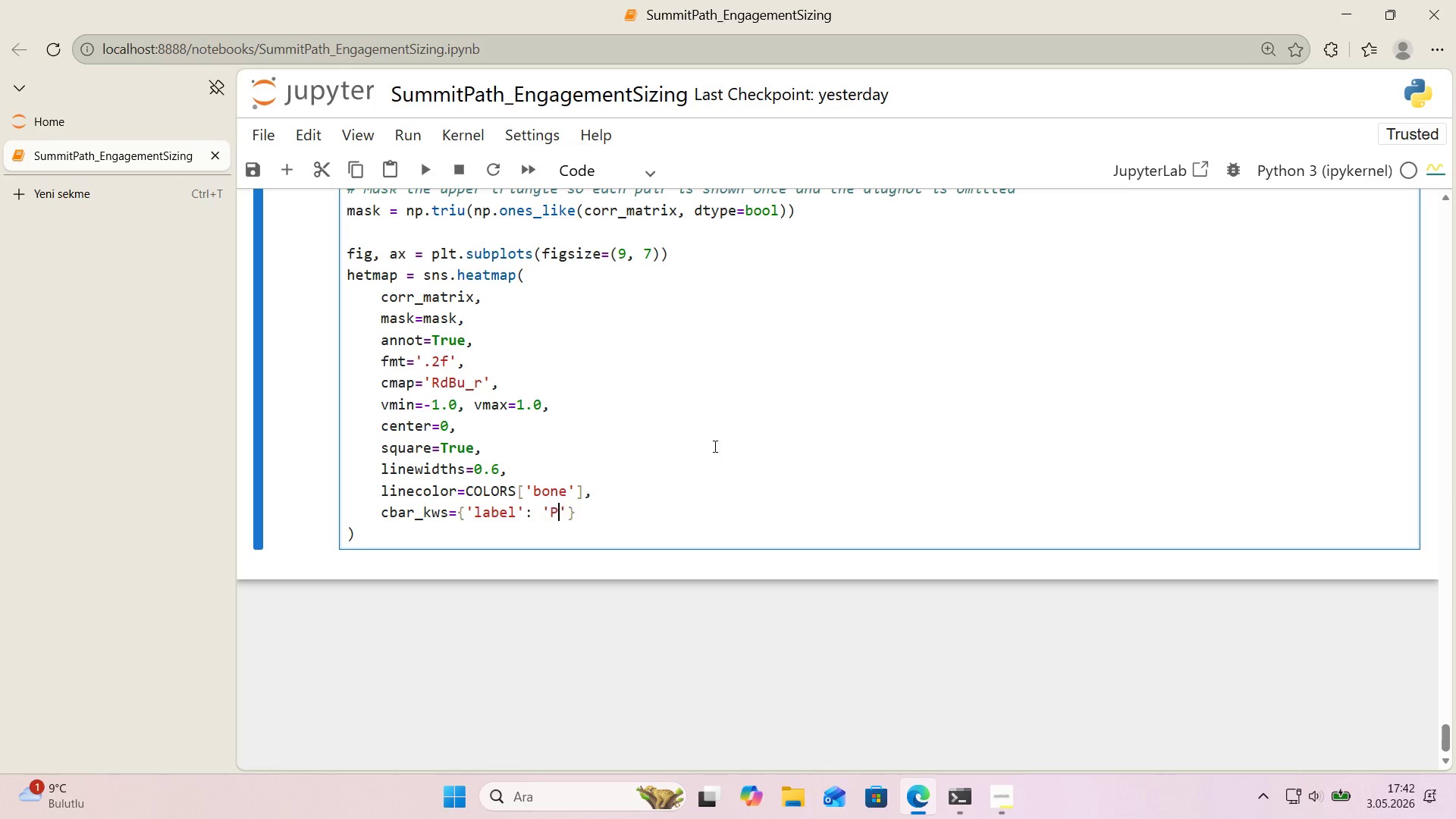 
 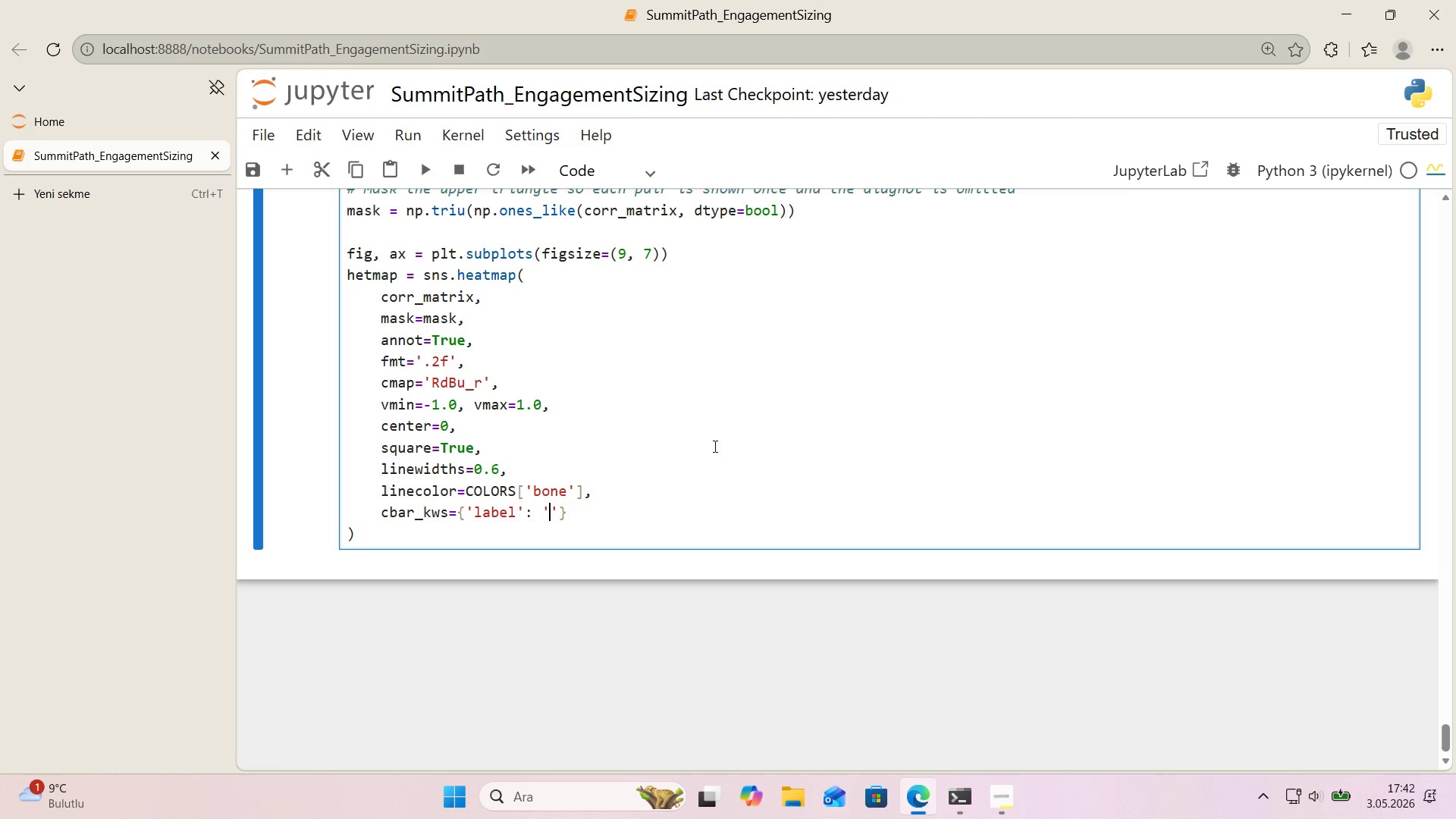 
key(ArrowLeft)
 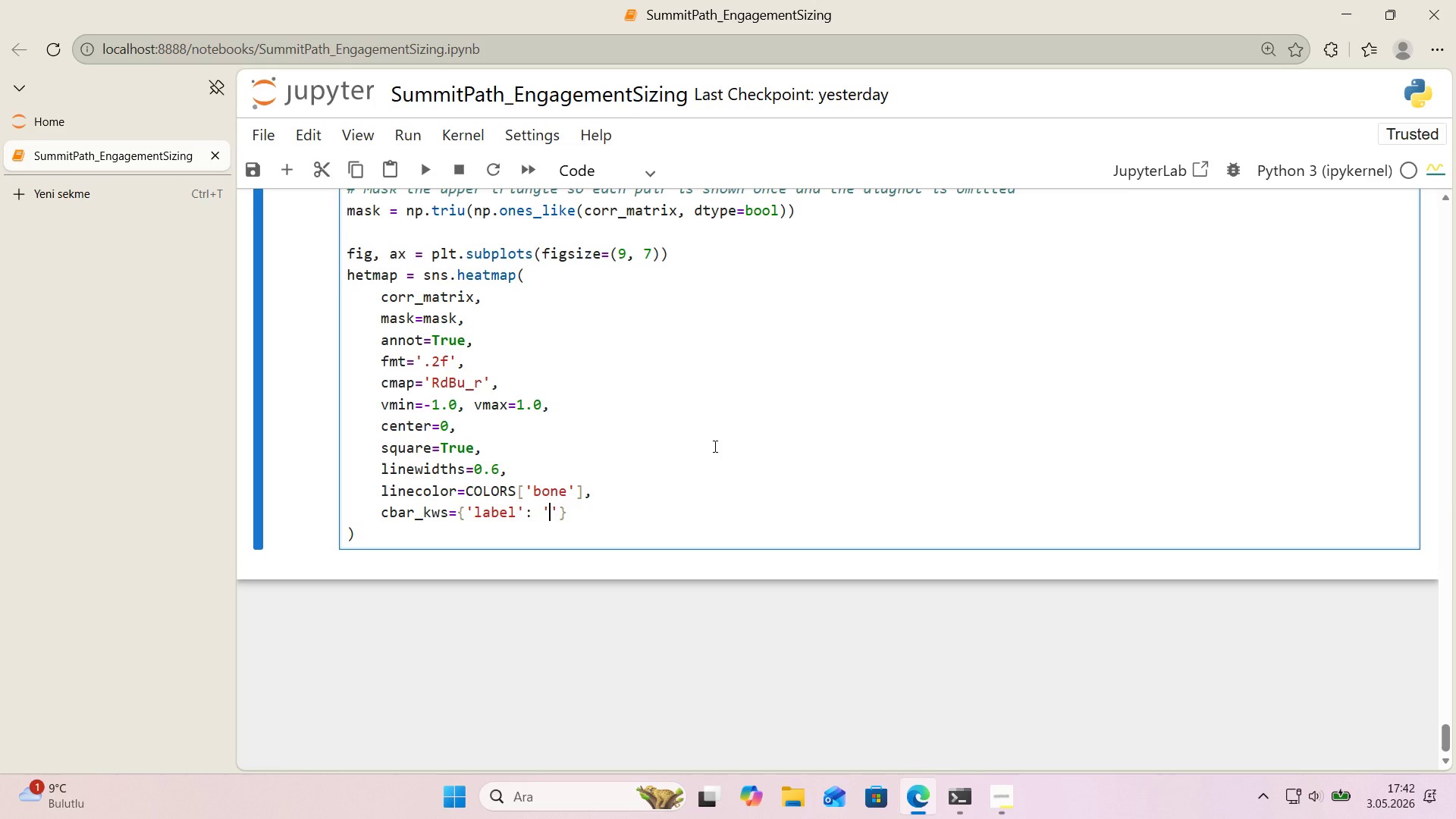 
type(Pearson correlat'on)
 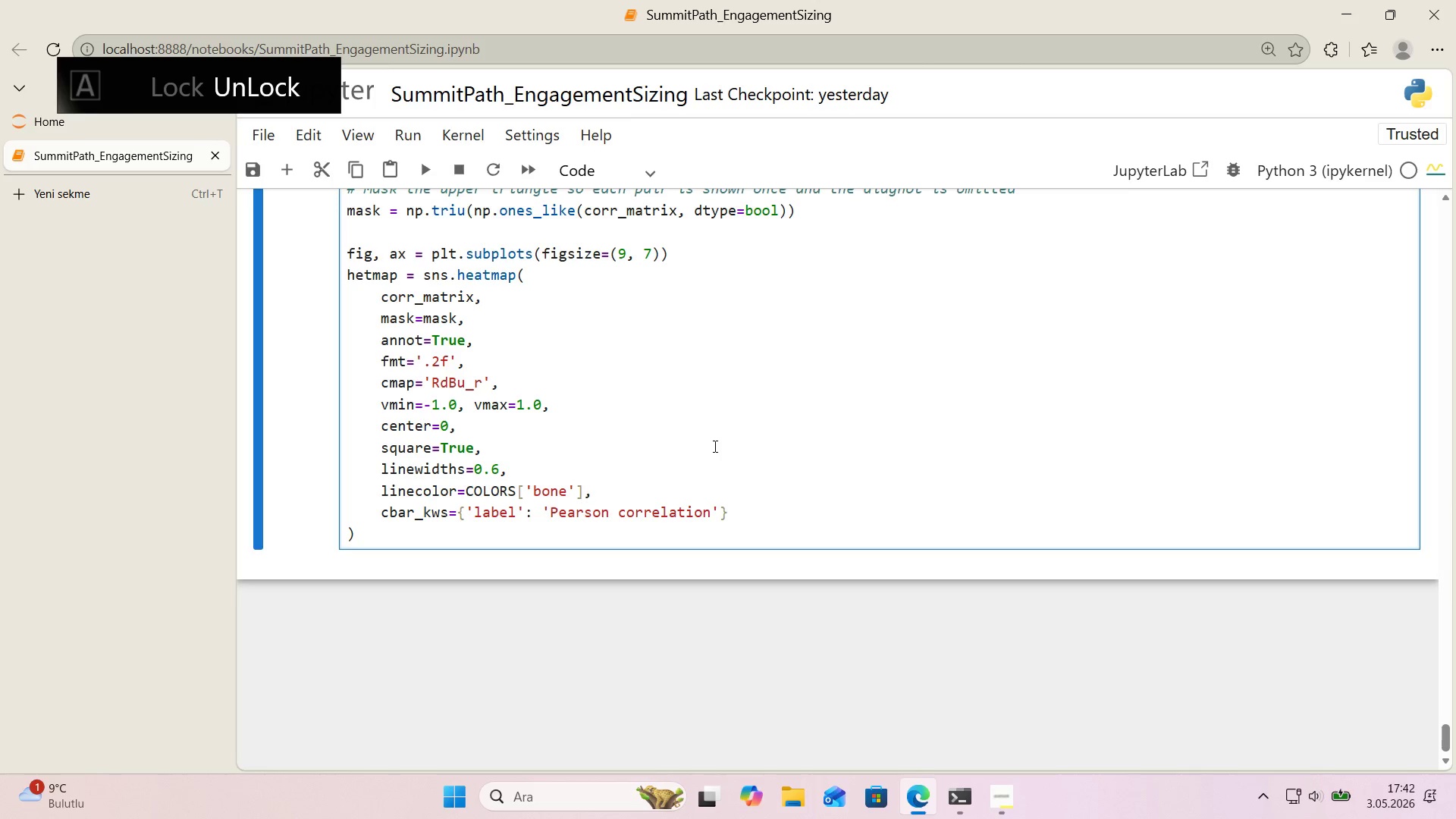 
key(ArrowRight)
 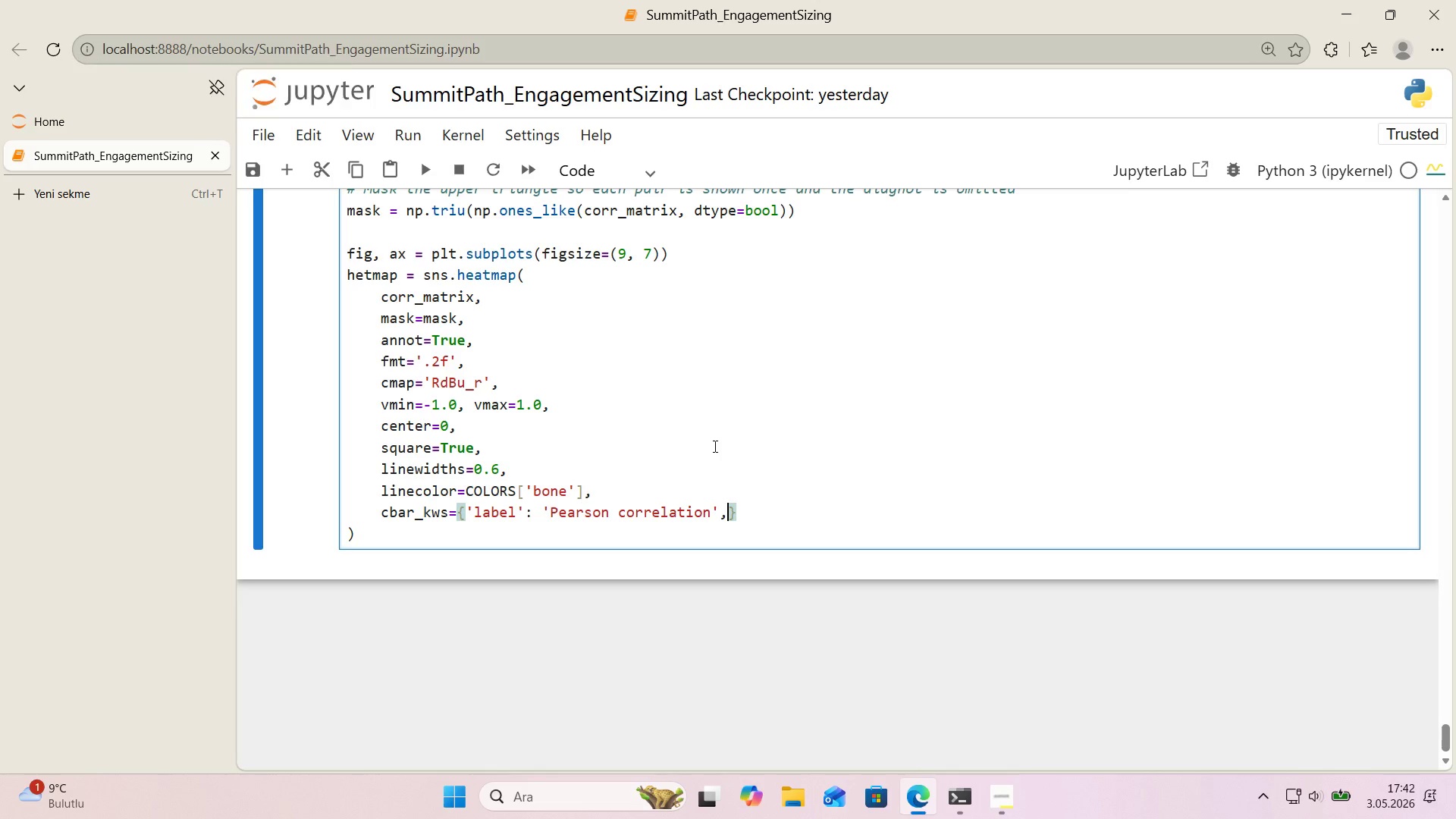 
type(, @@)
 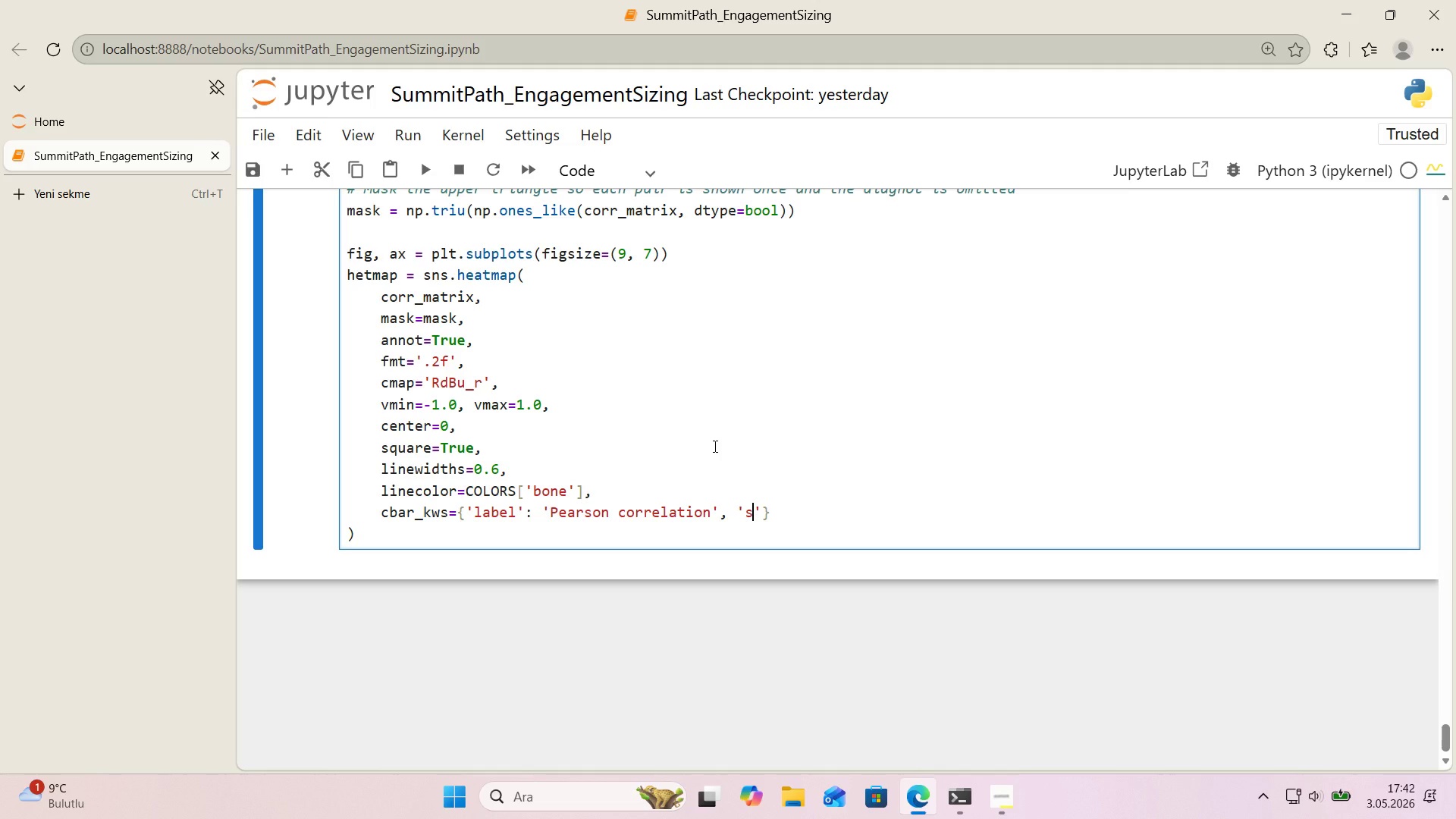 
 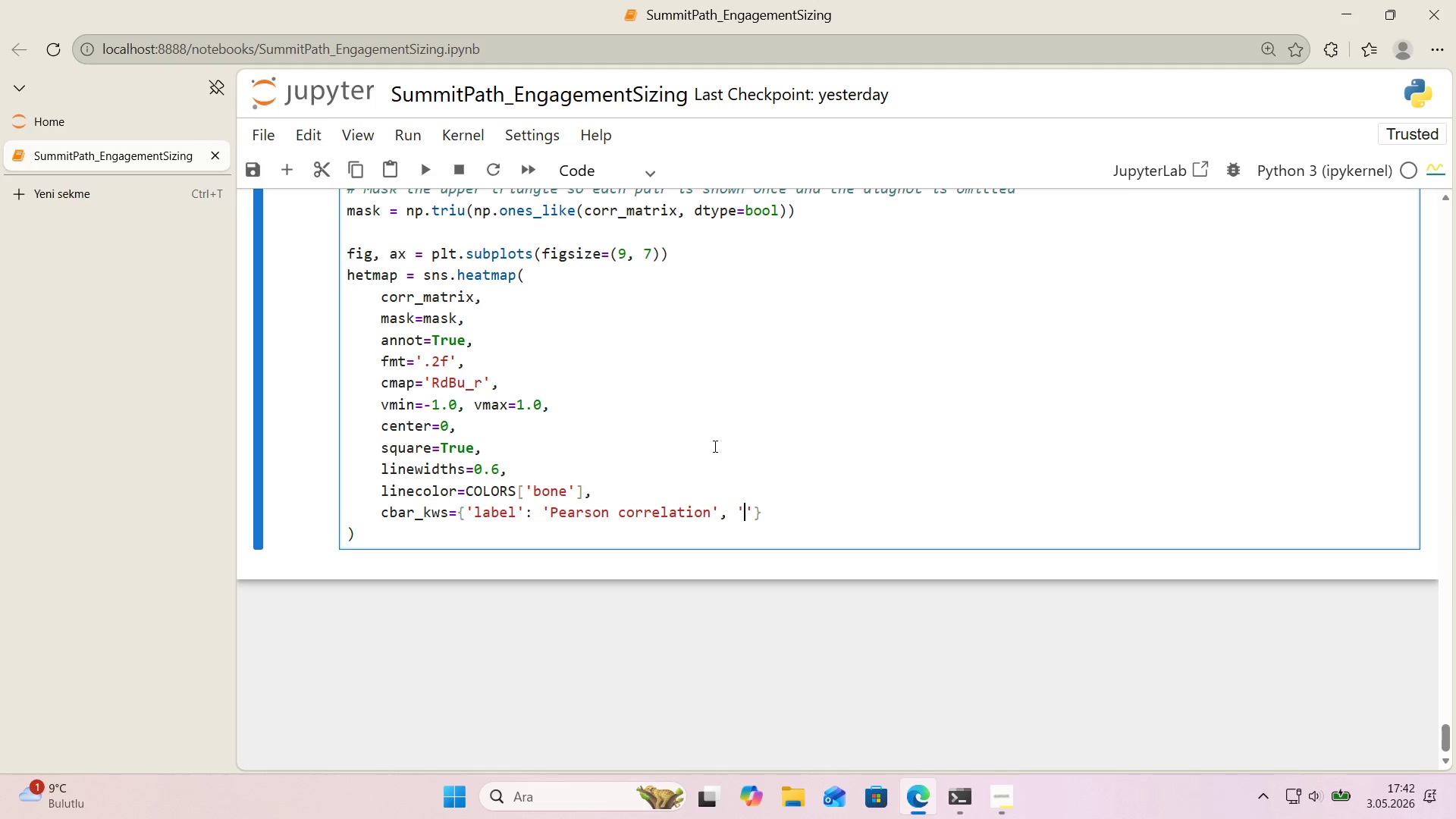 
key(ArrowLeft)
 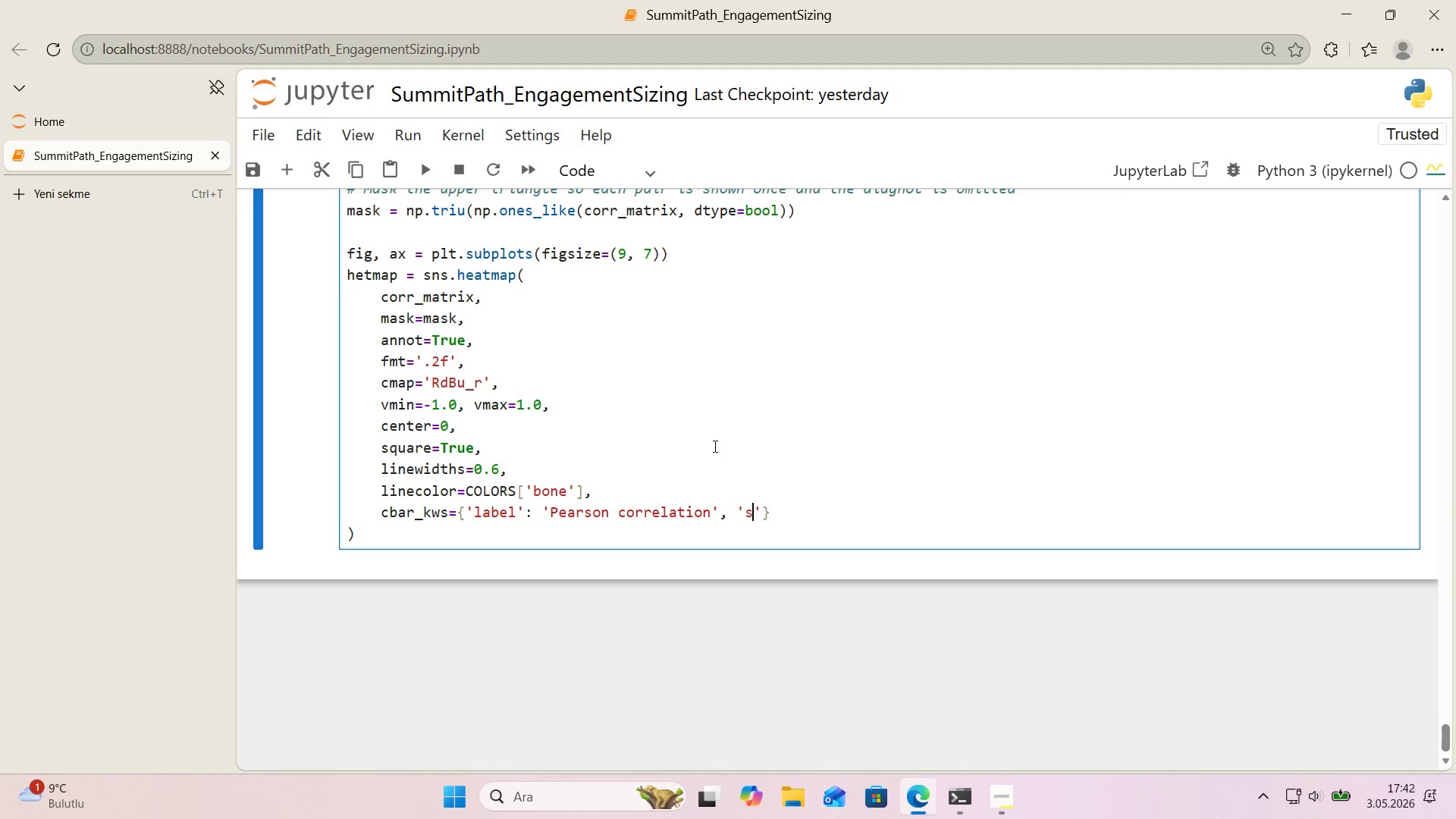 
type(shr'nk)
 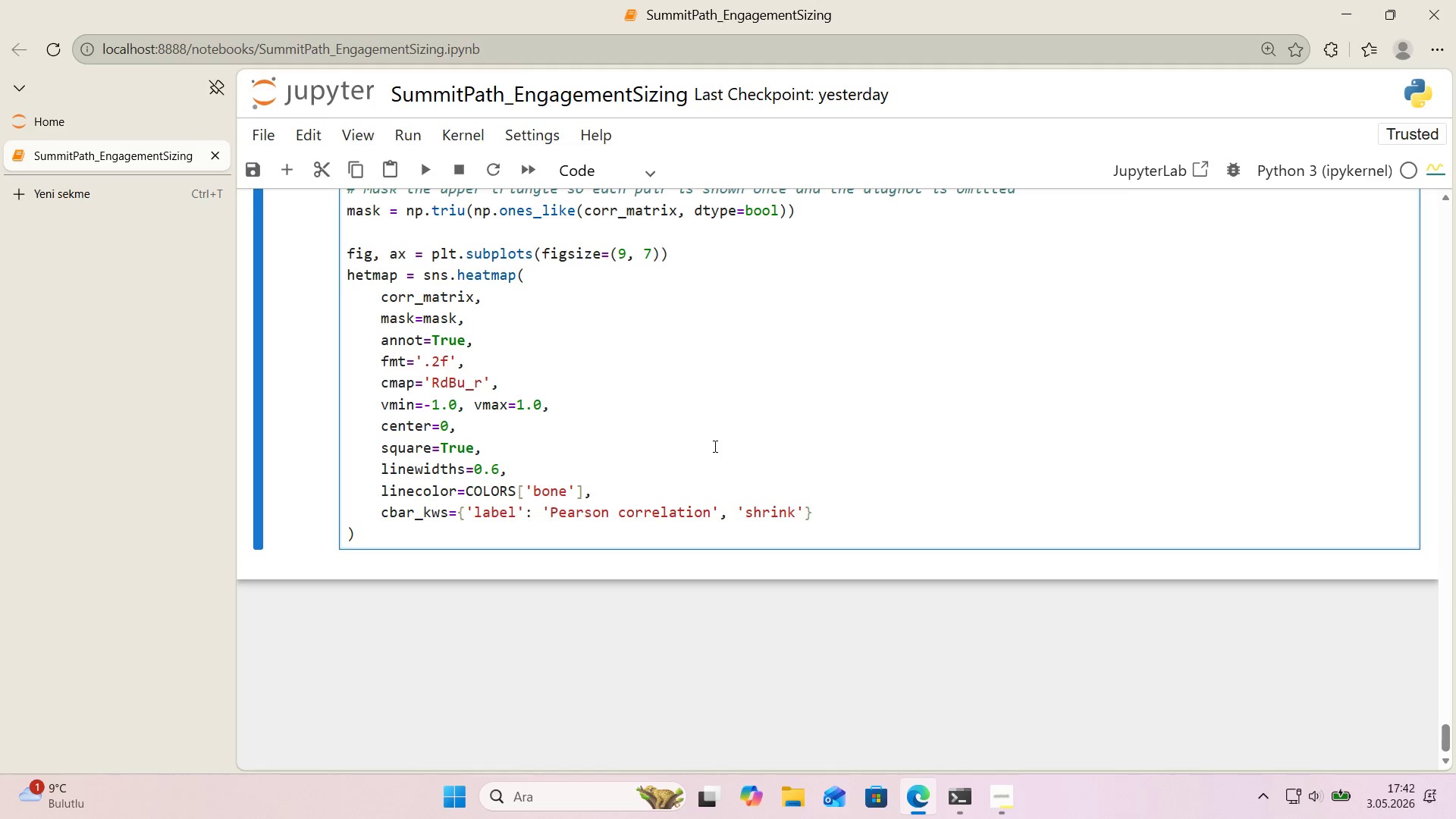 
key(ArrowRight)
 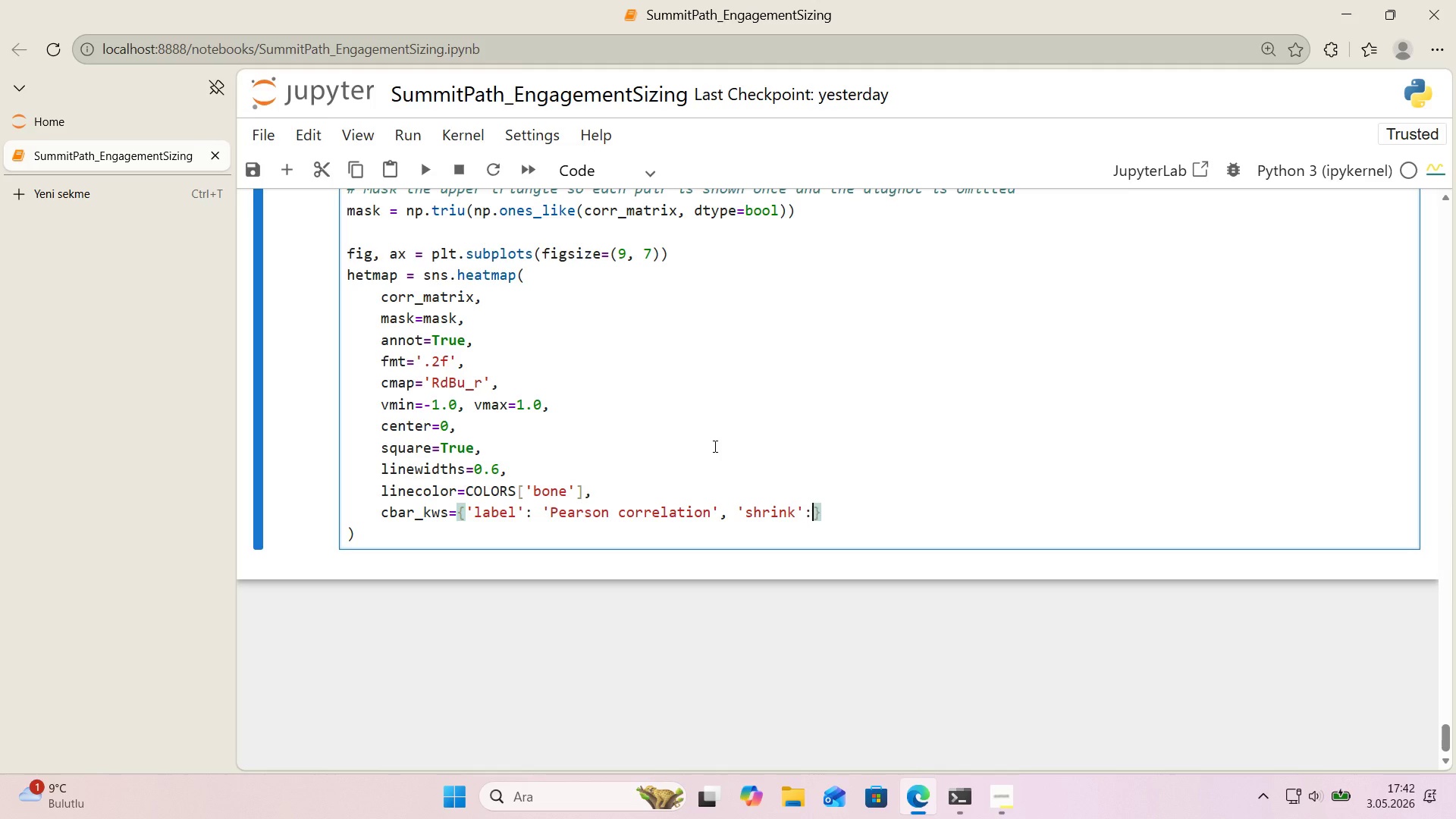 
type(> 0.75)
 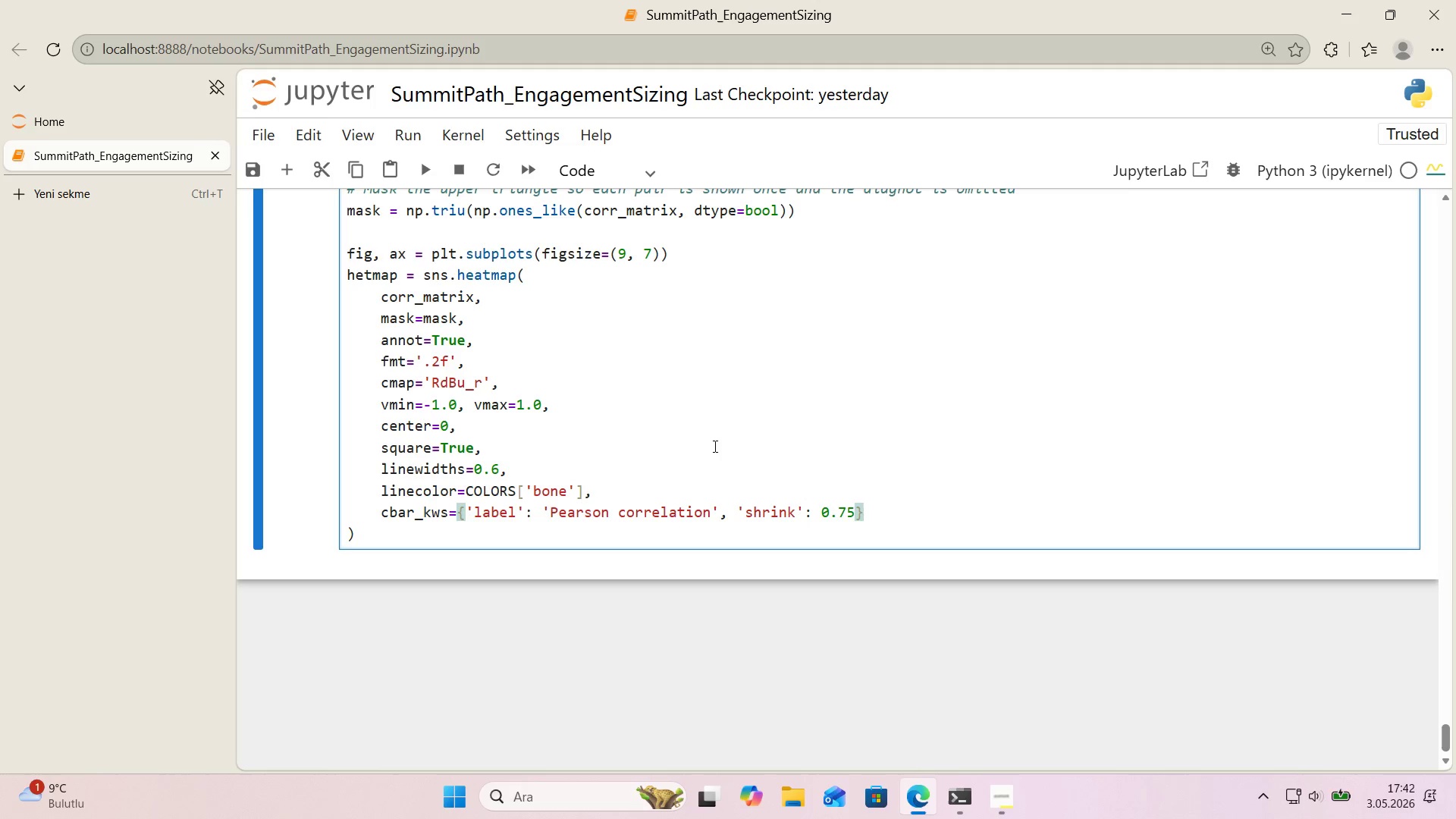 
key(ArrowRight)
 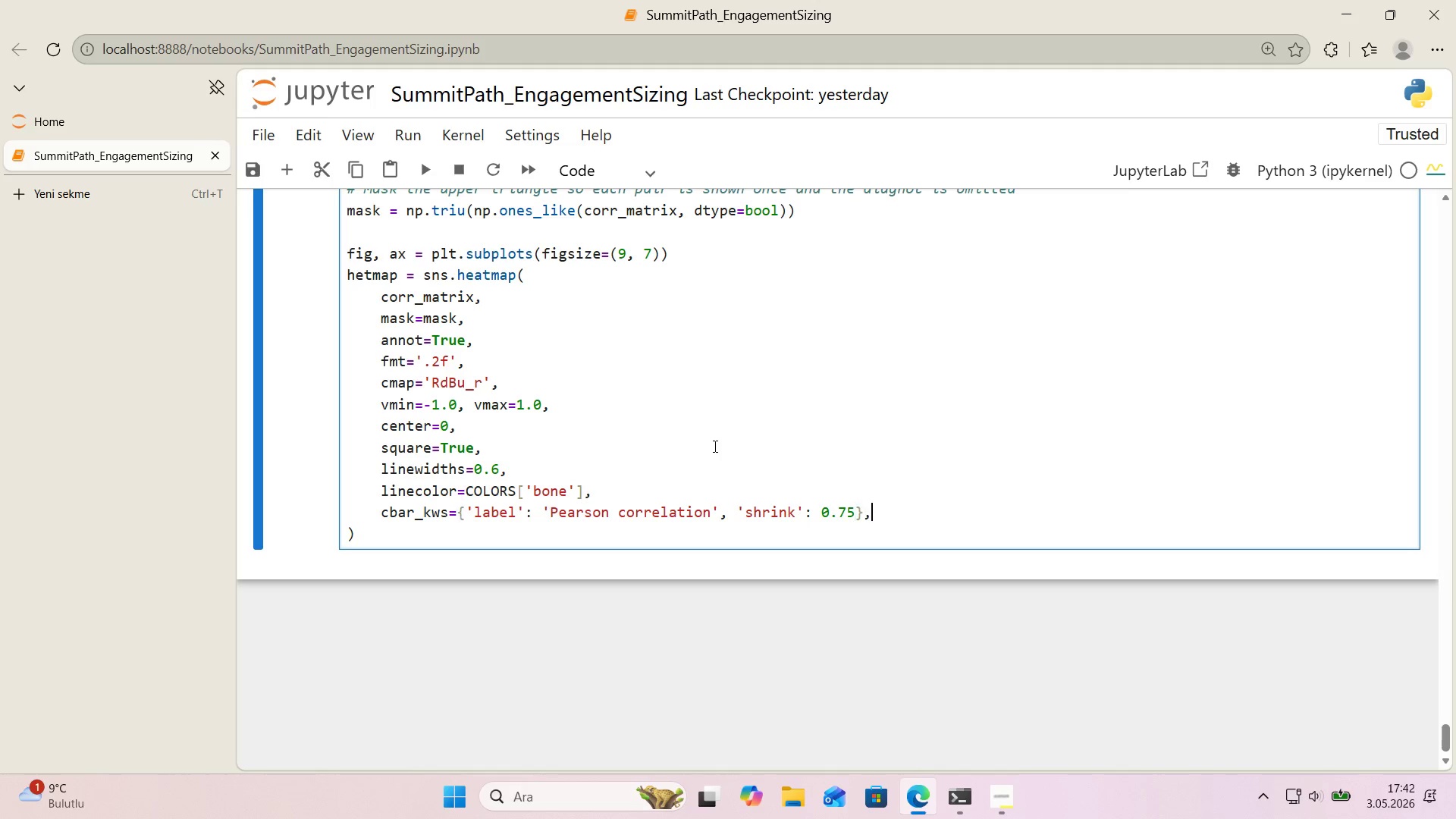 
key(Comma)
 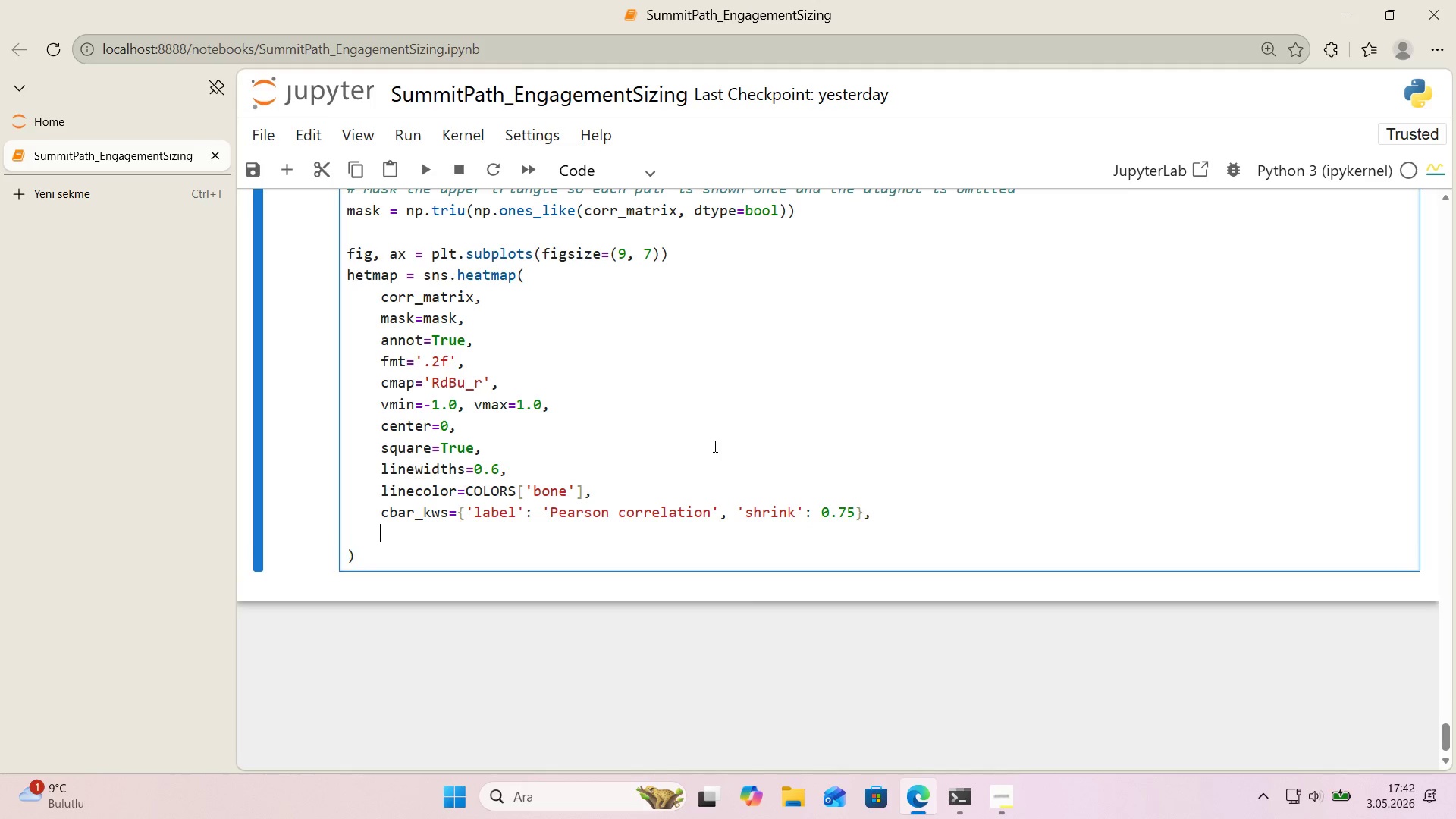 
key(Enter)
 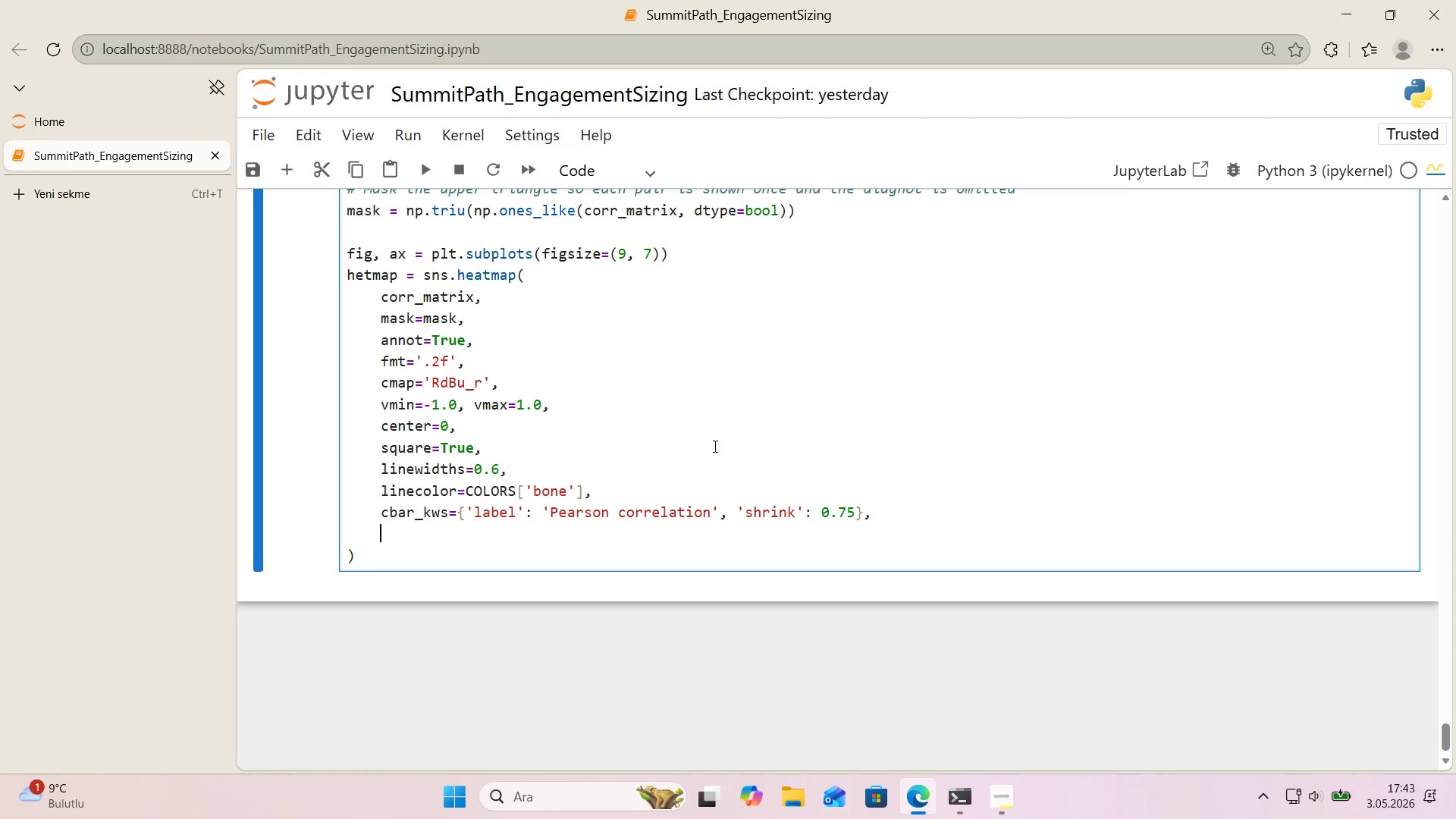 
type(annot_kw)
 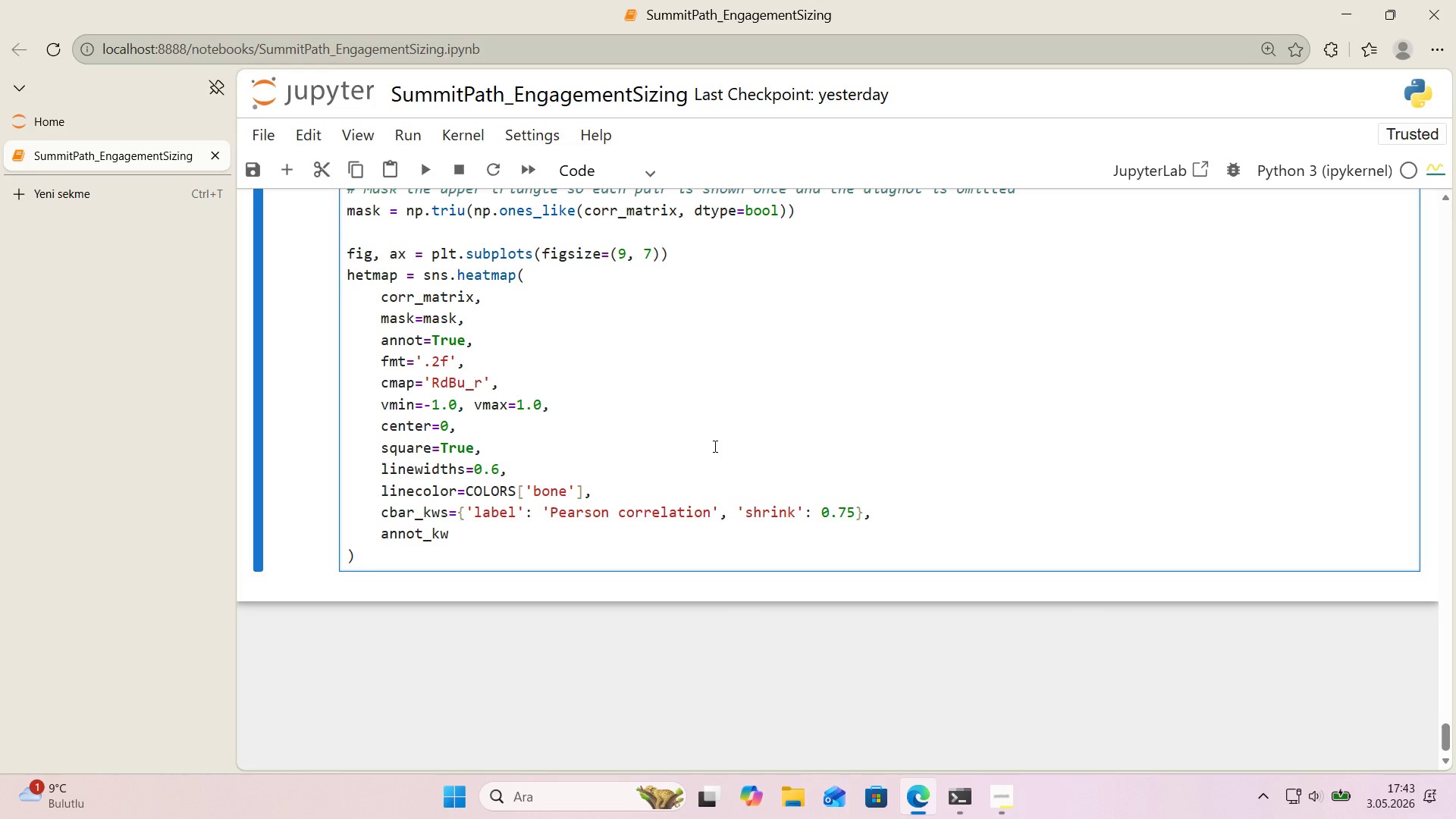 
wait(11.94)
 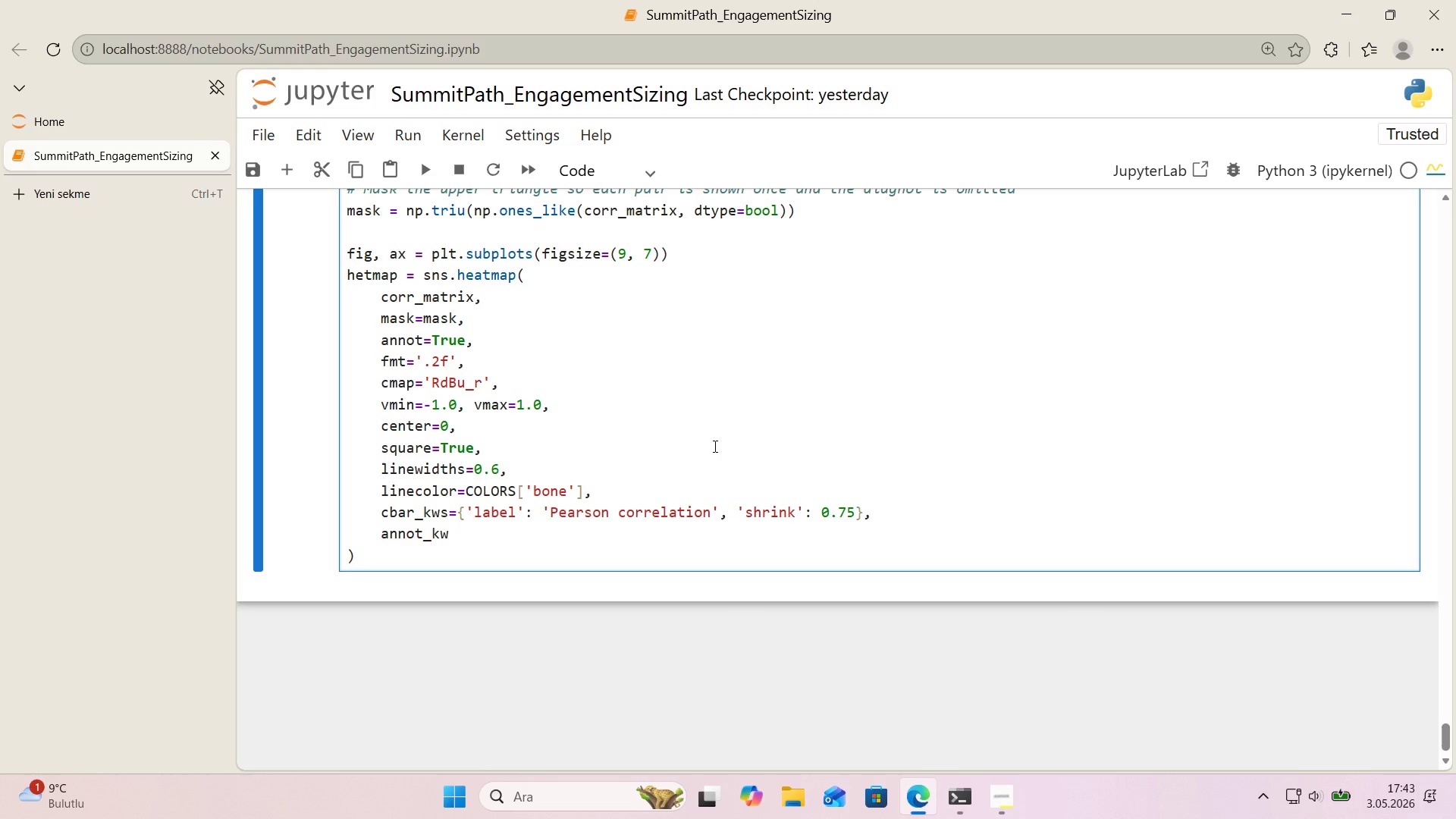 
type(s))
 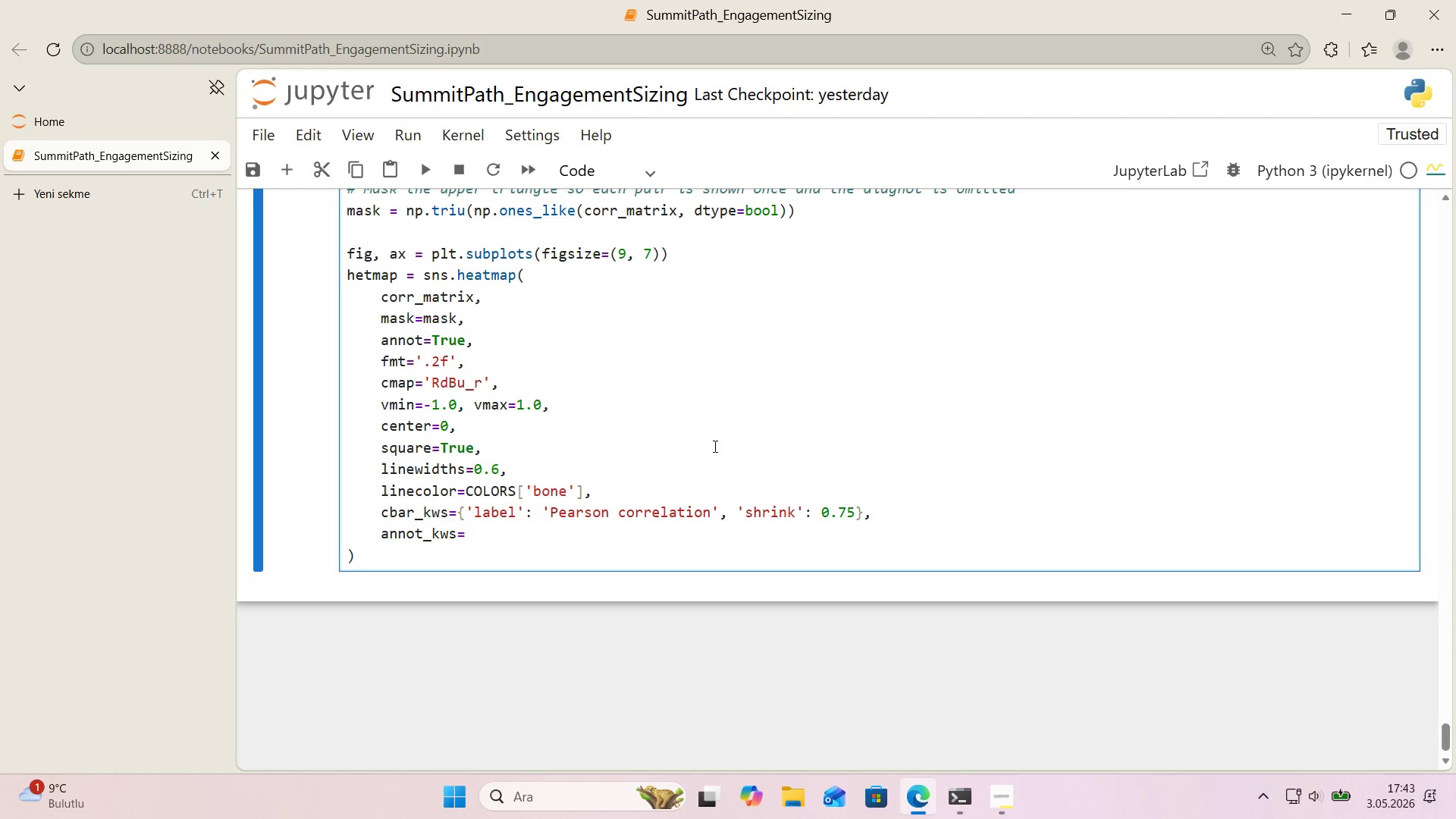 
key(Alt+Control+7)
 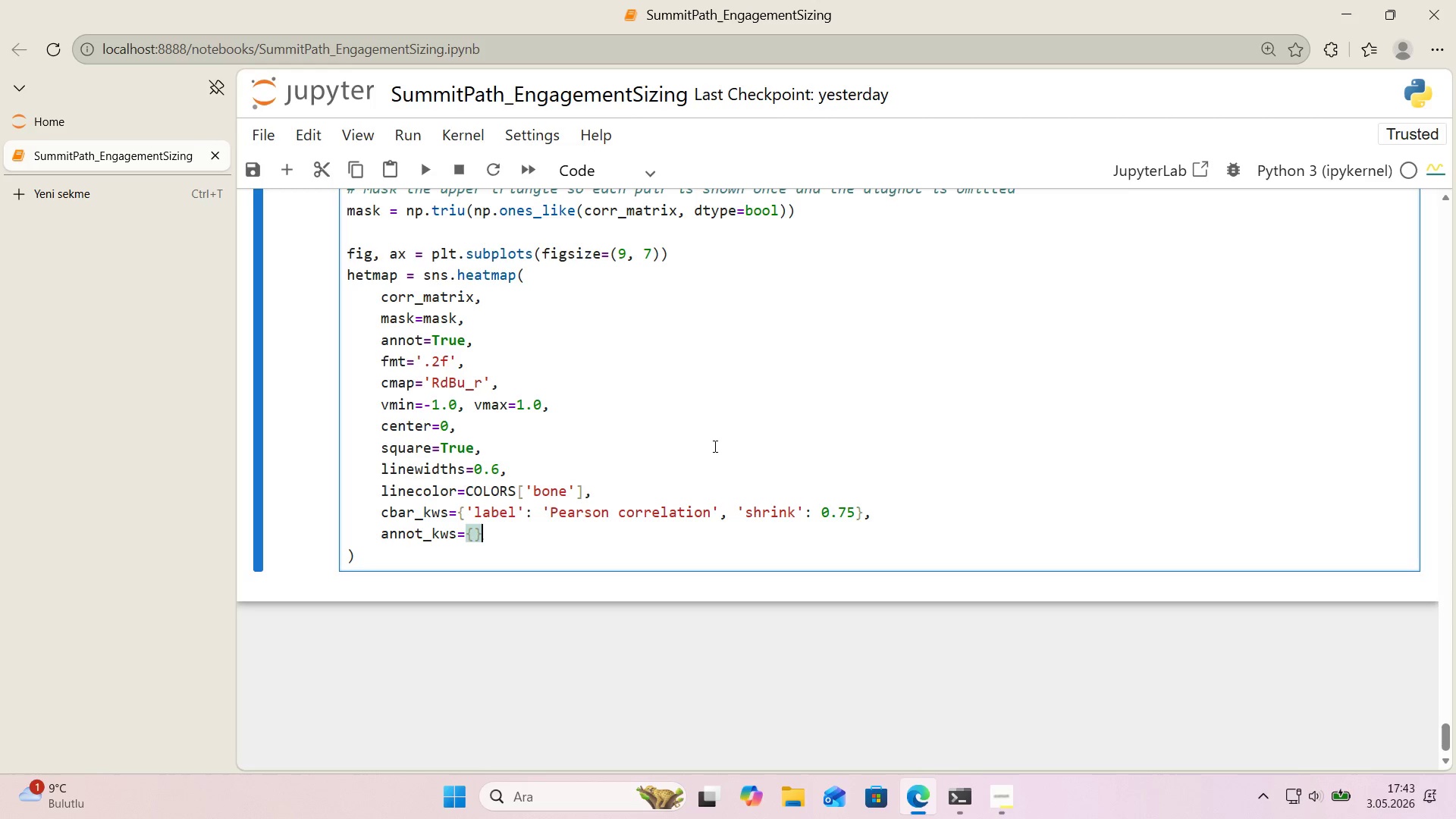 
key(Alt+Control+0)
 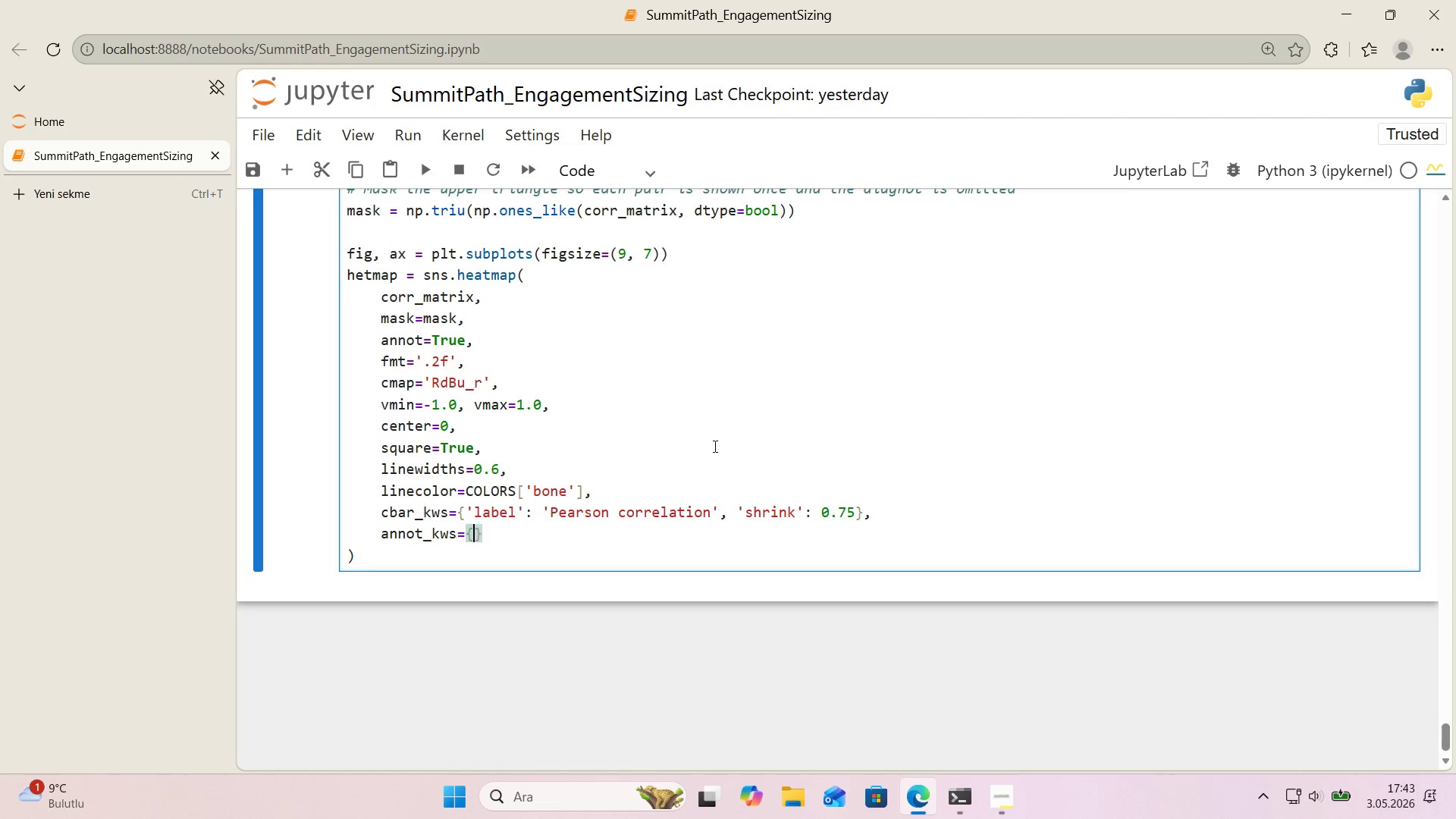 
key(ArrowLeft)
 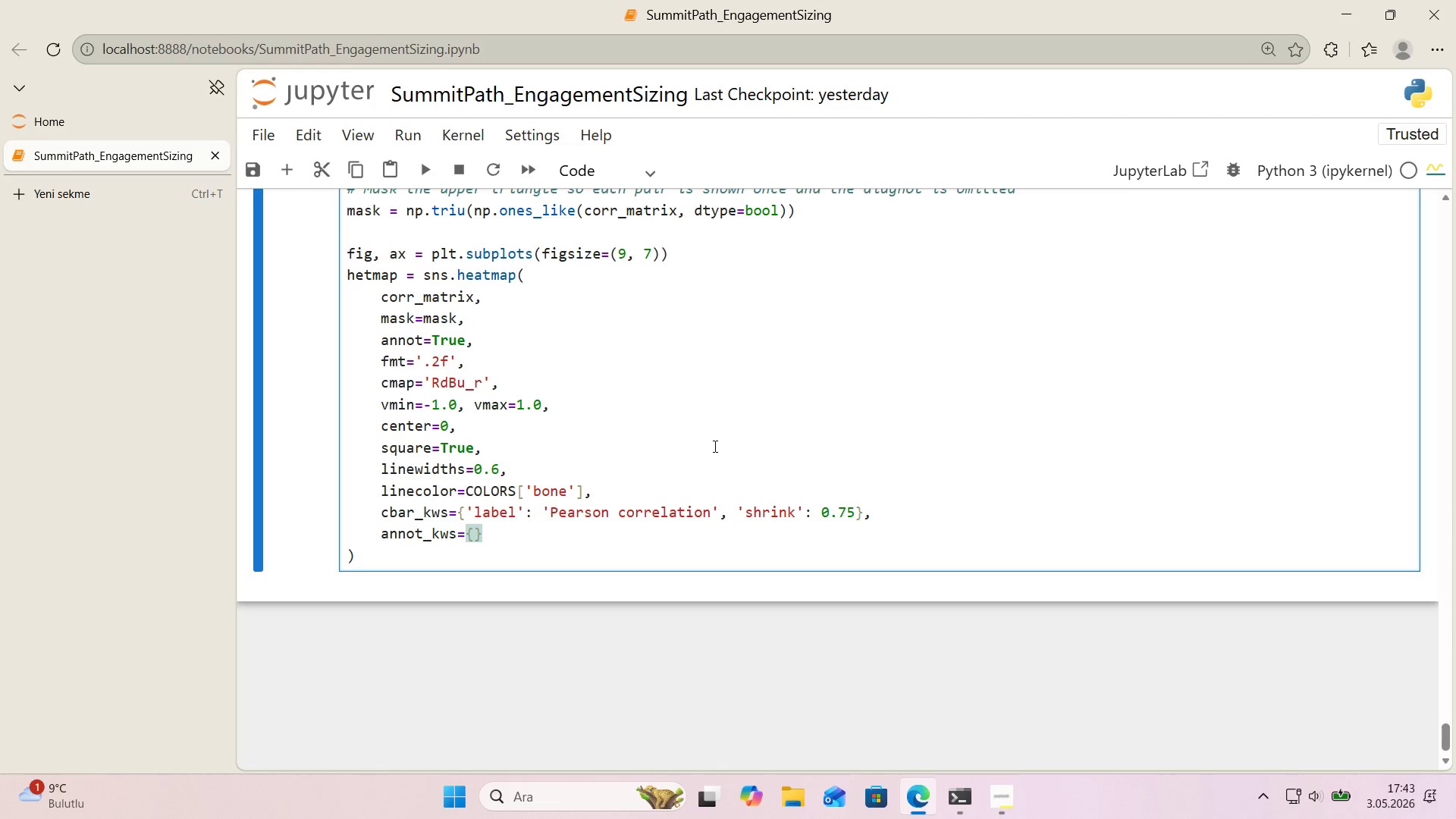 
type(@@)
 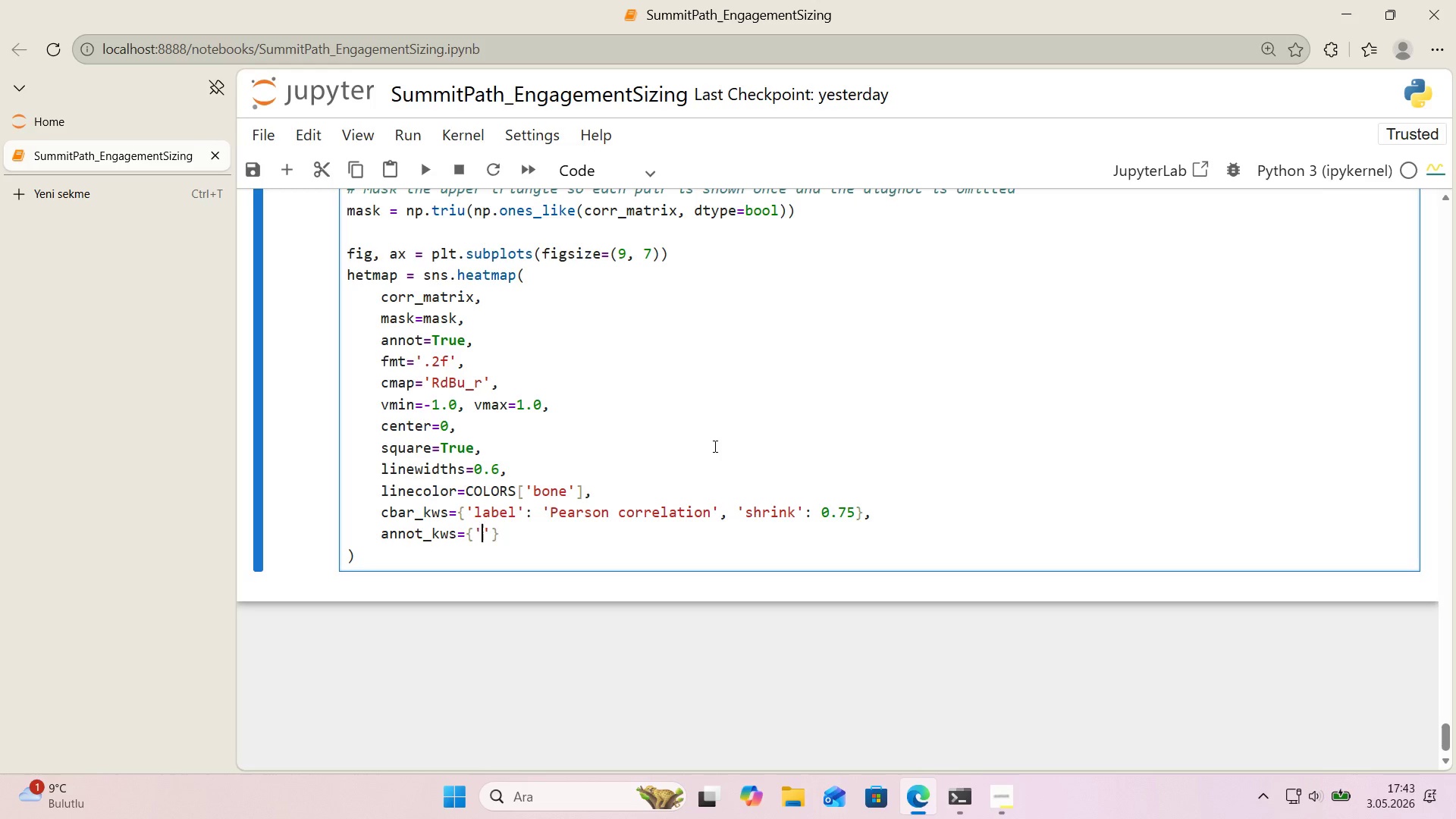 
key(ArrowLeft)
 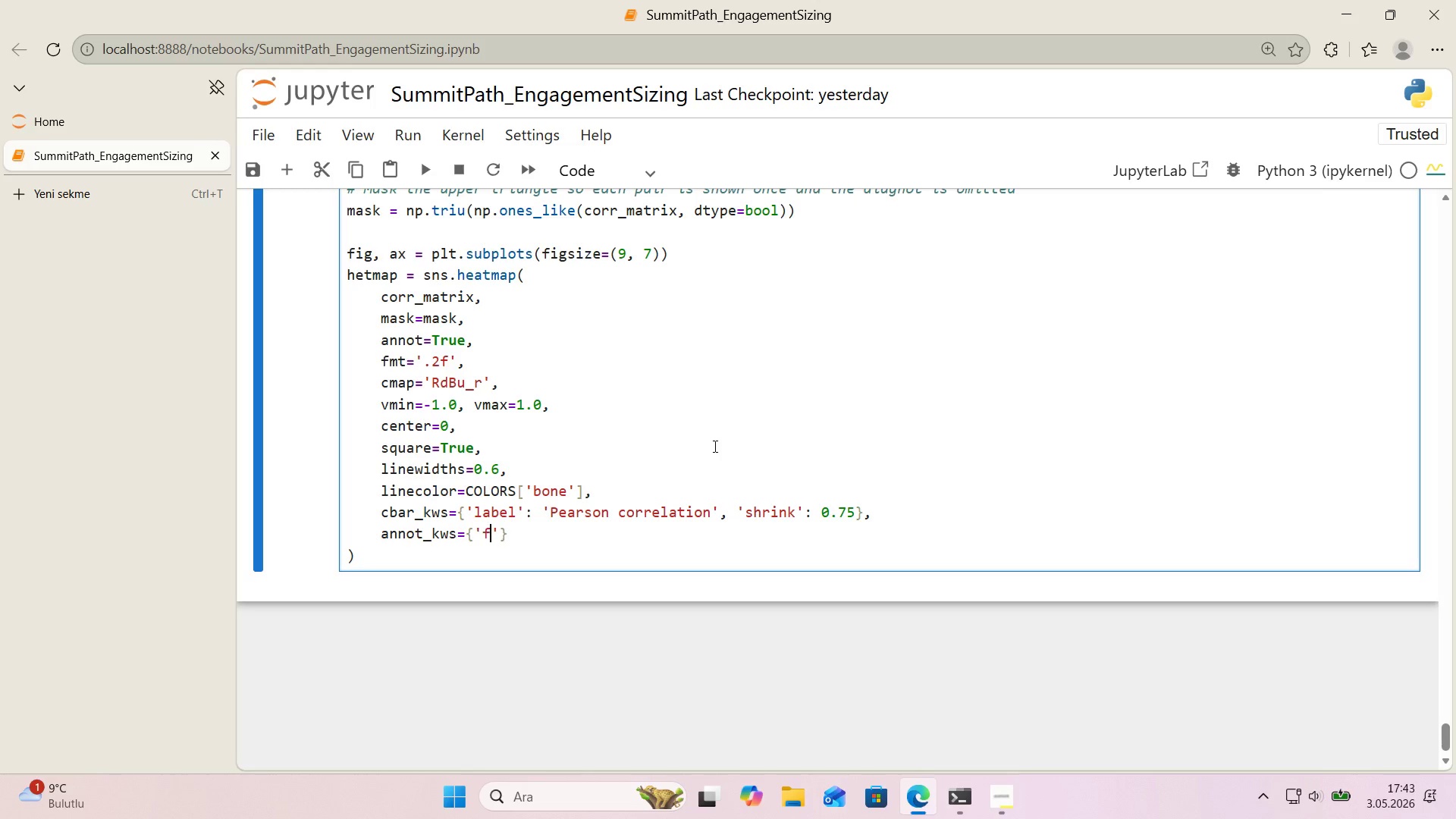 
type(fonts'ze)
 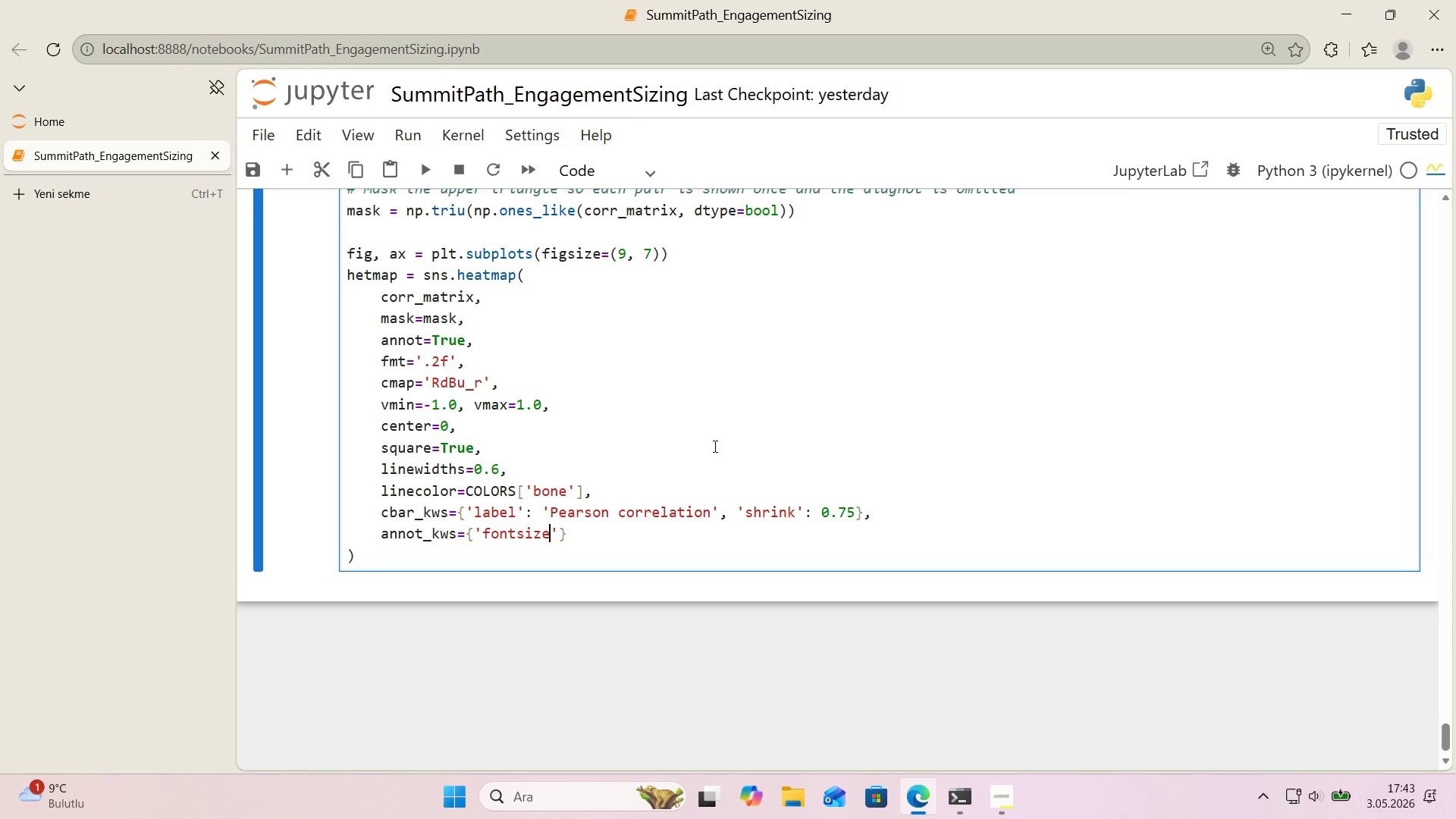 
key(ArrowRight)
 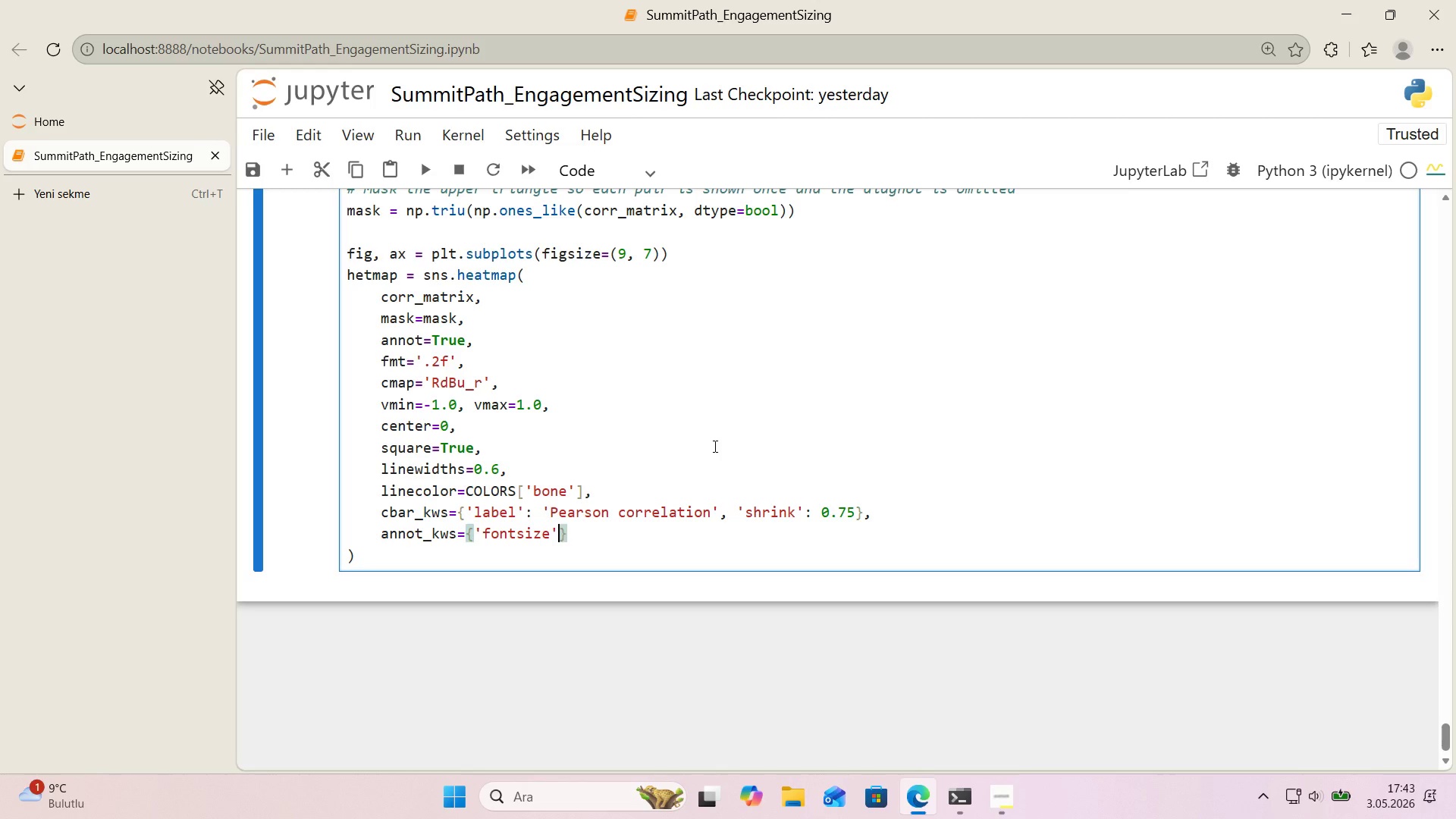 
type(> 10, @@)
 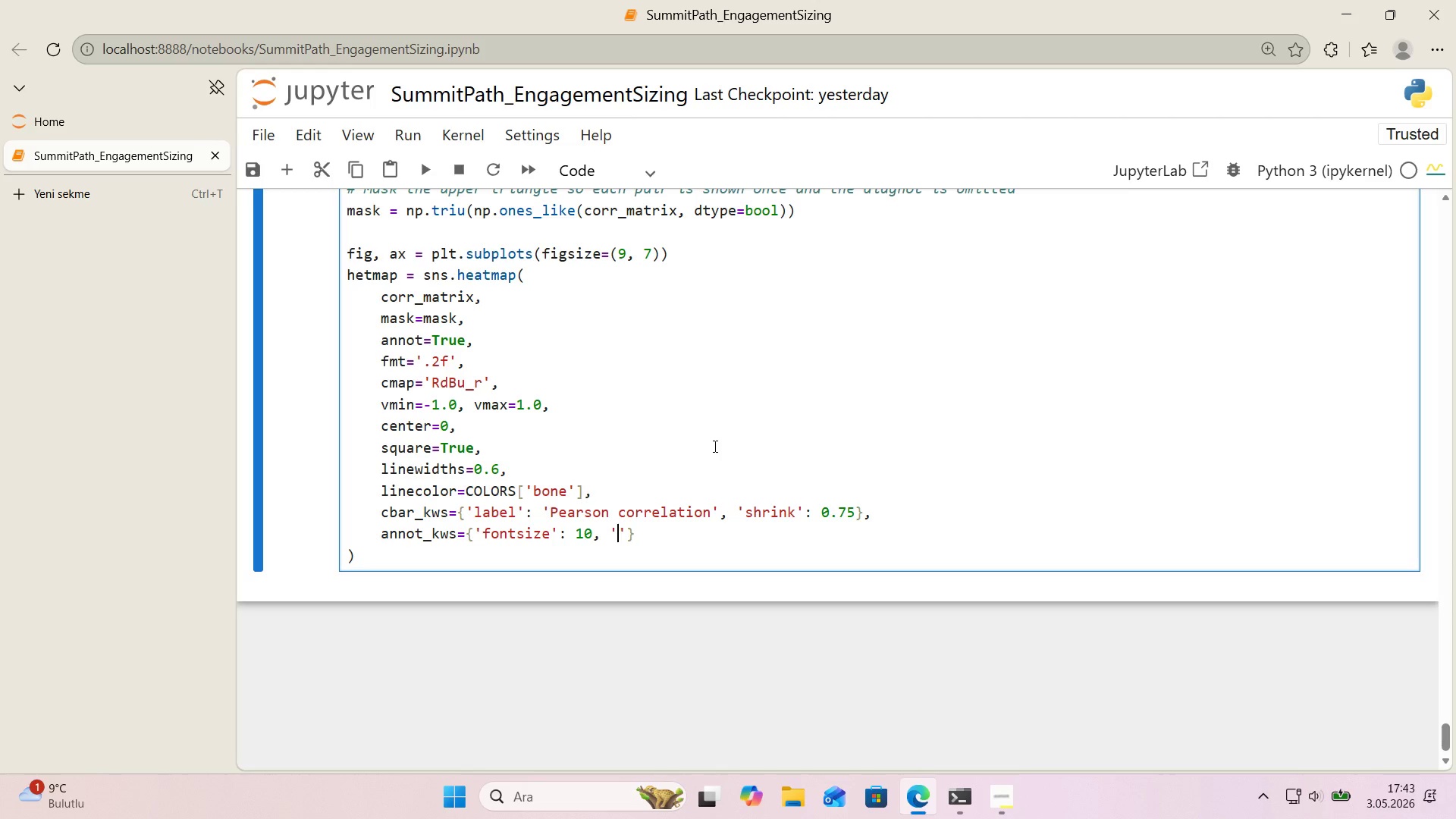 
 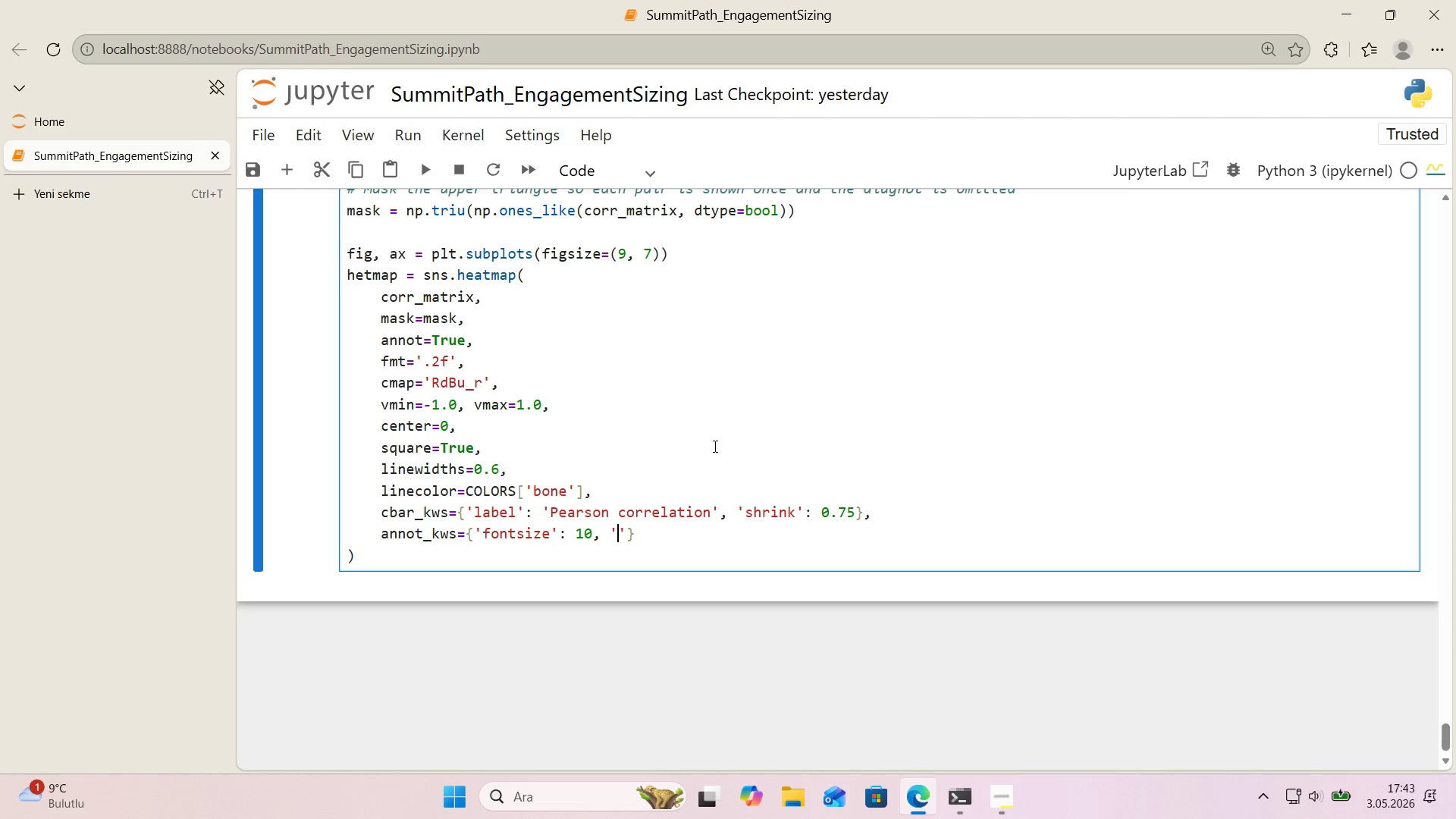 
key(ArrowLeft)
 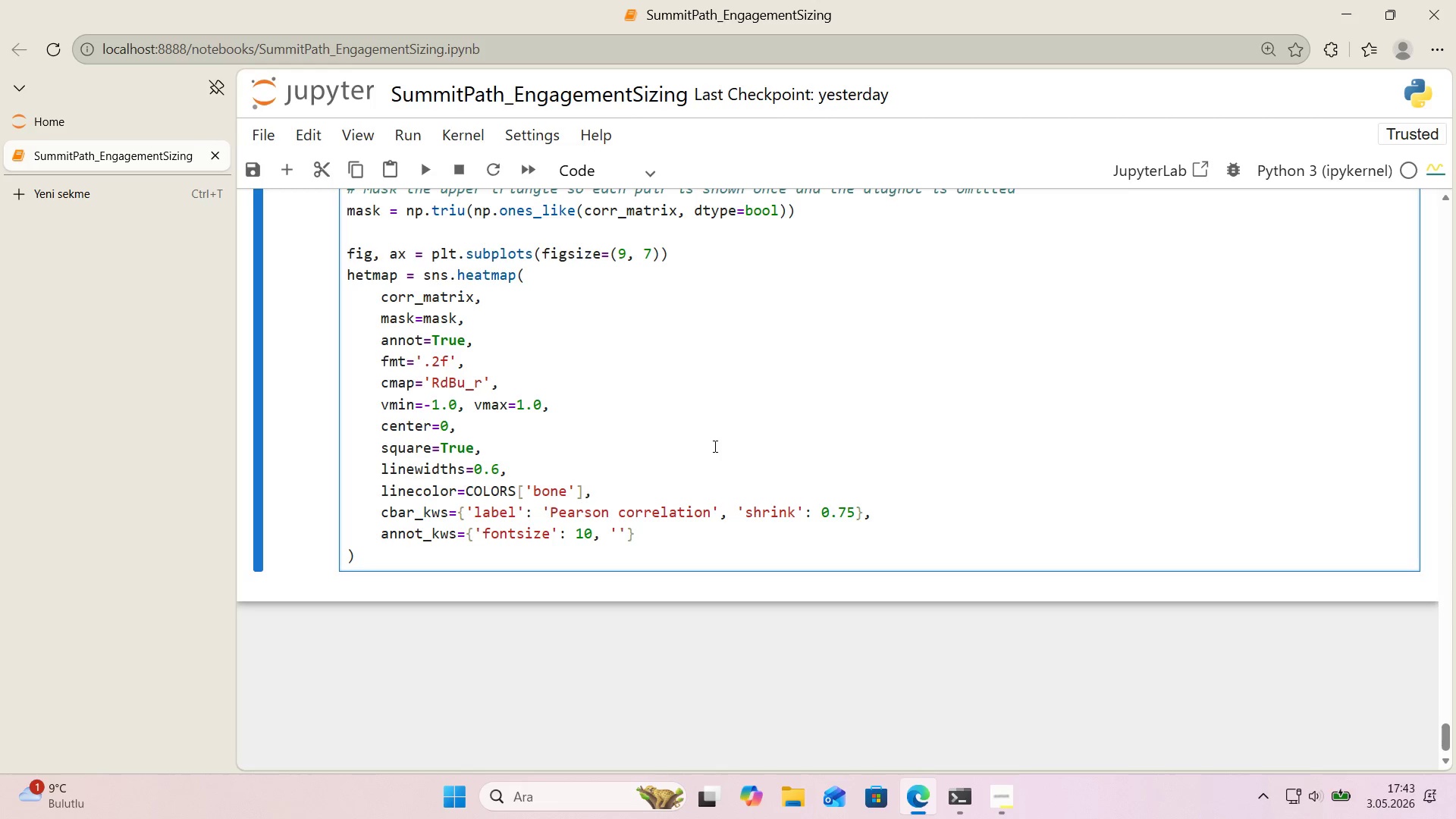 
type(fontwe'ght)
 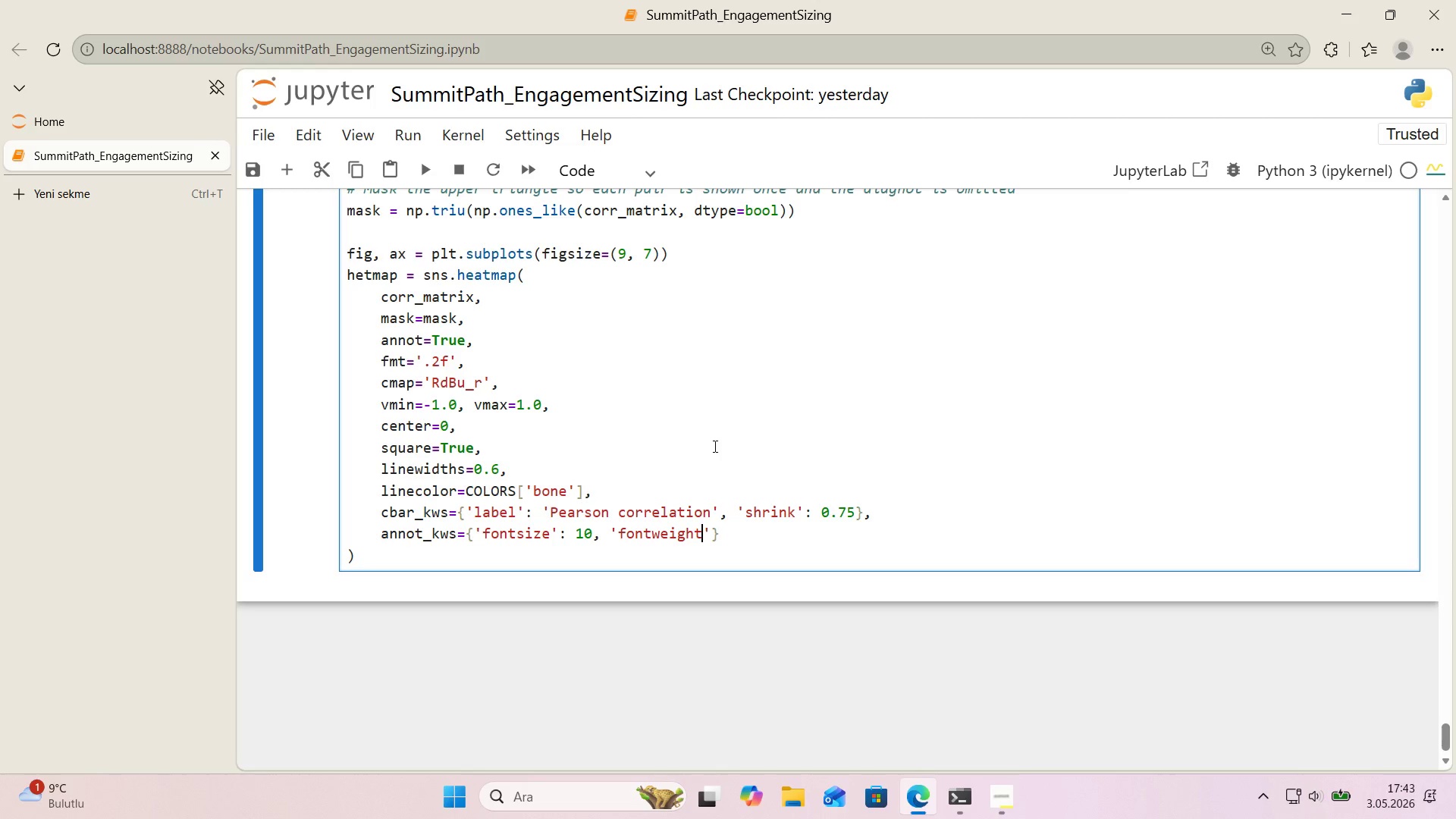 
key(ArrowRight)
 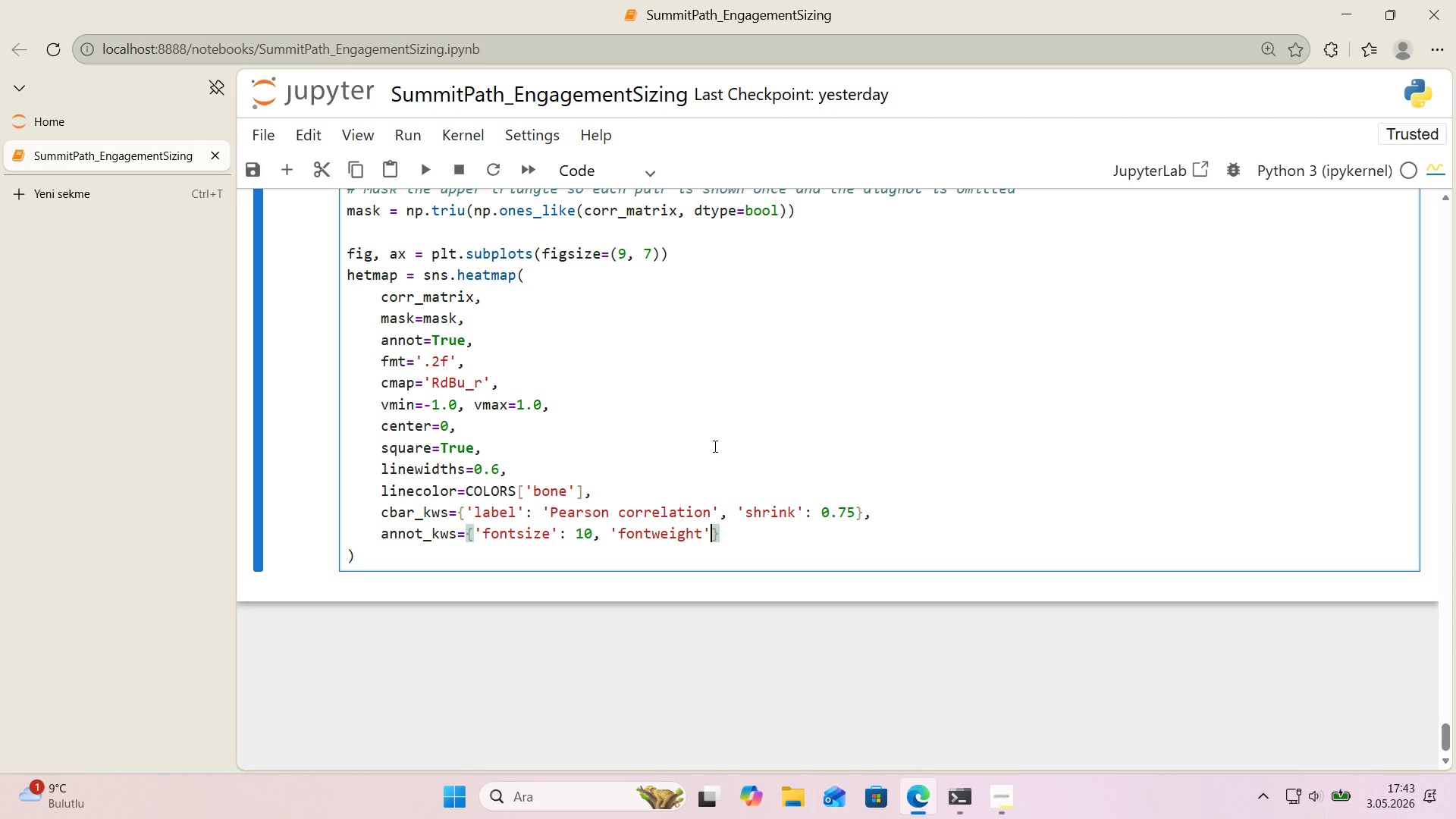 
type(> @@)
 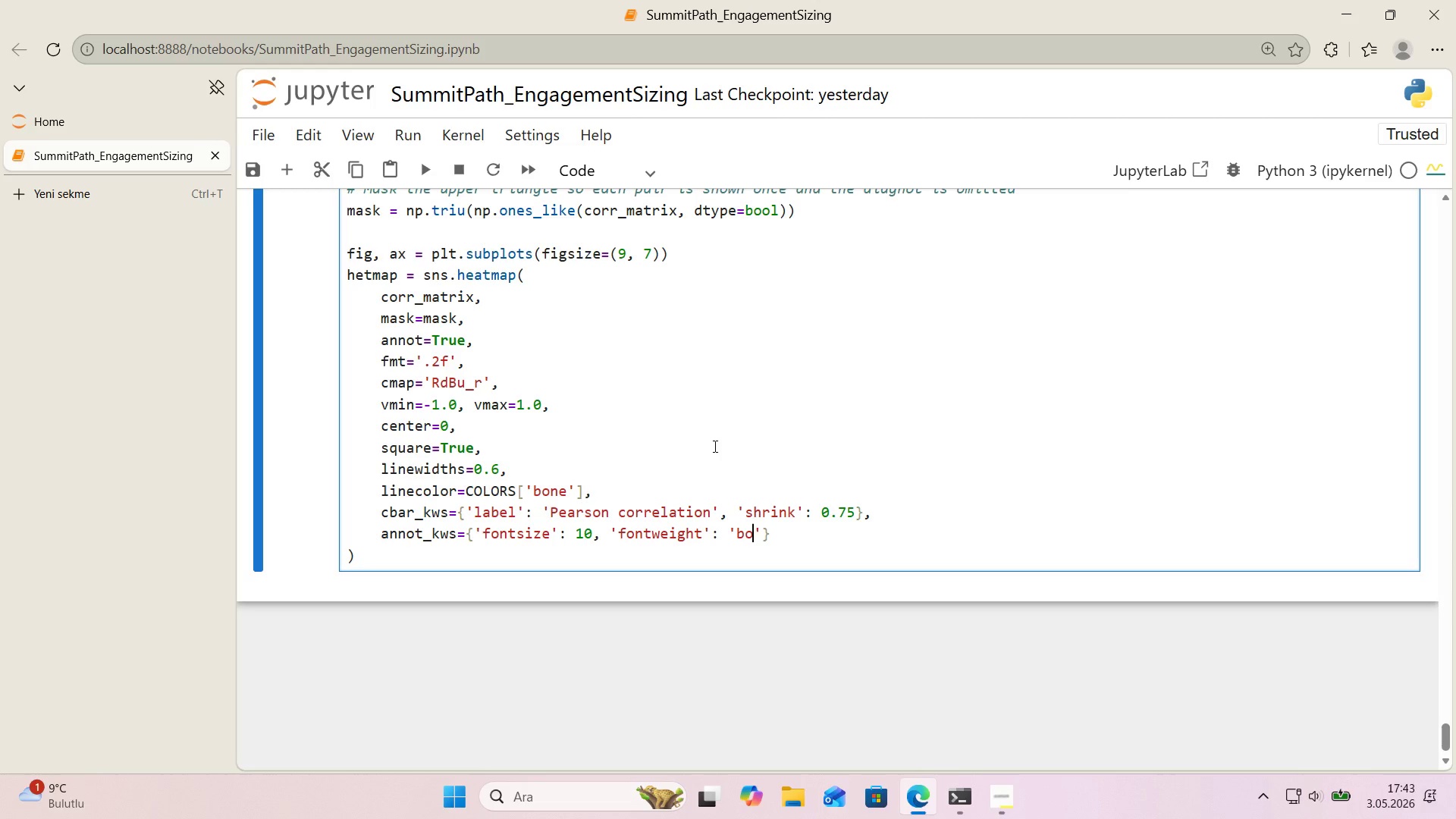 
 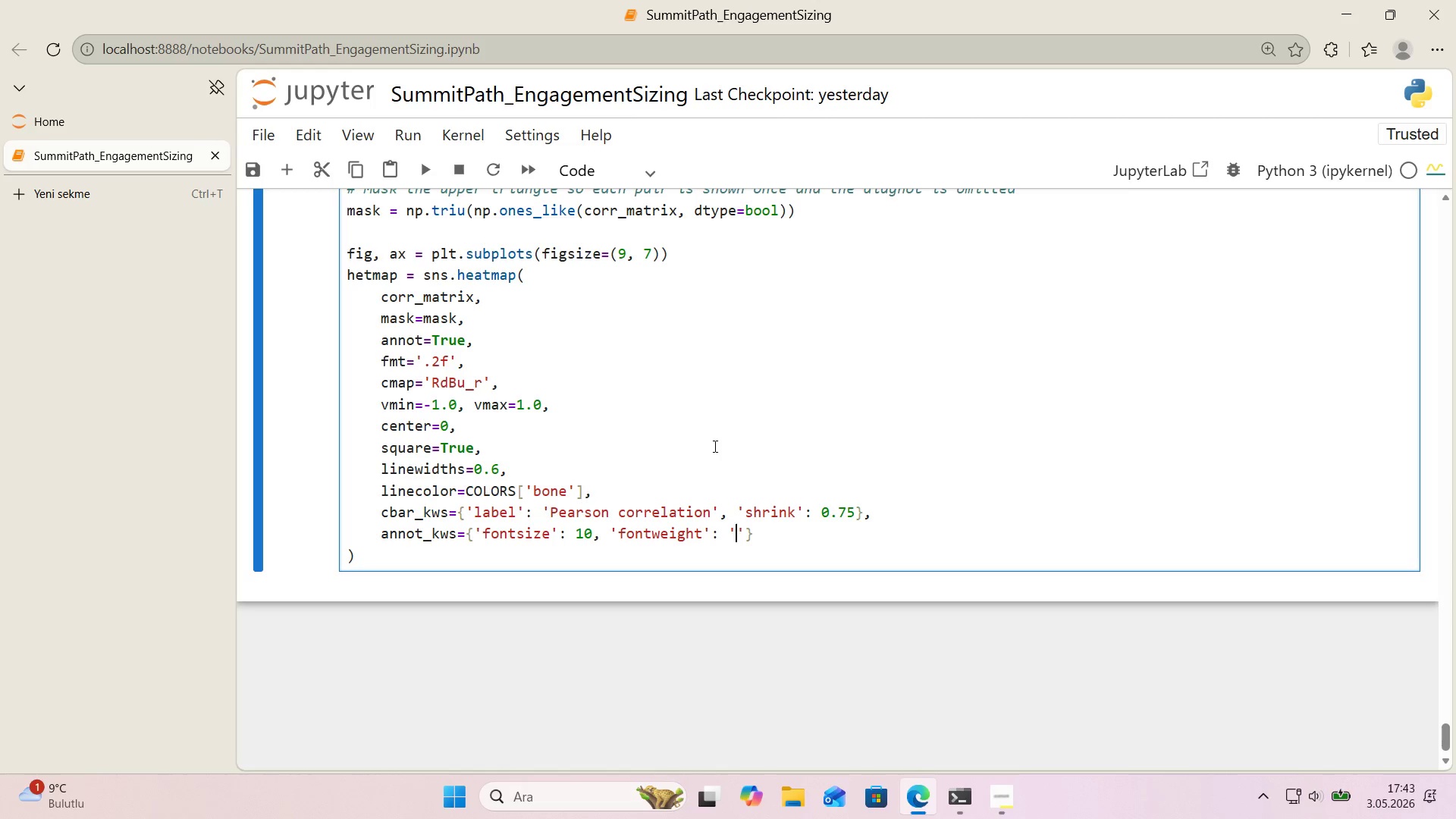 
key(ArrowLeft)
 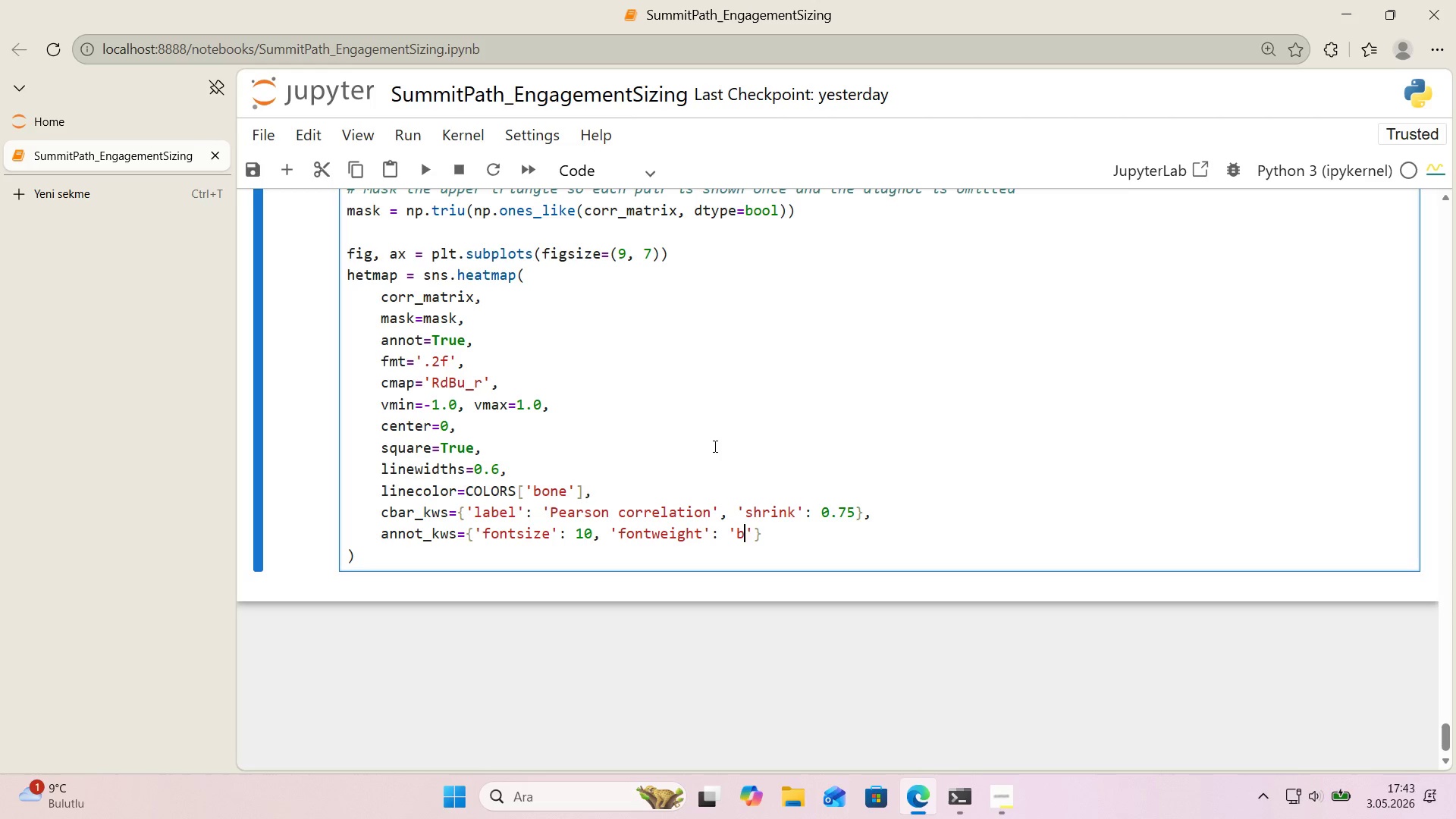 
type(bold)
 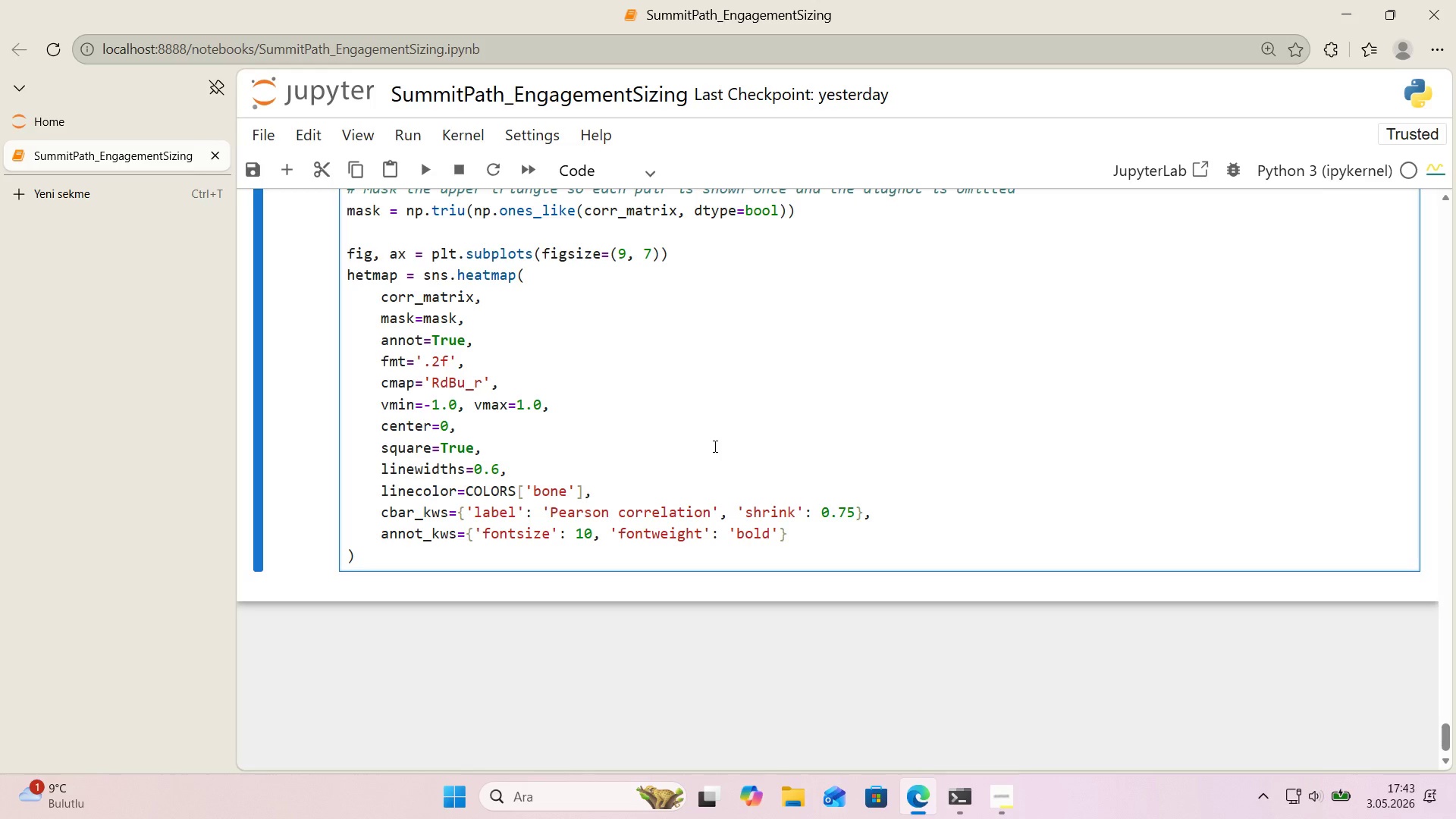 
key(ArrowRight)
 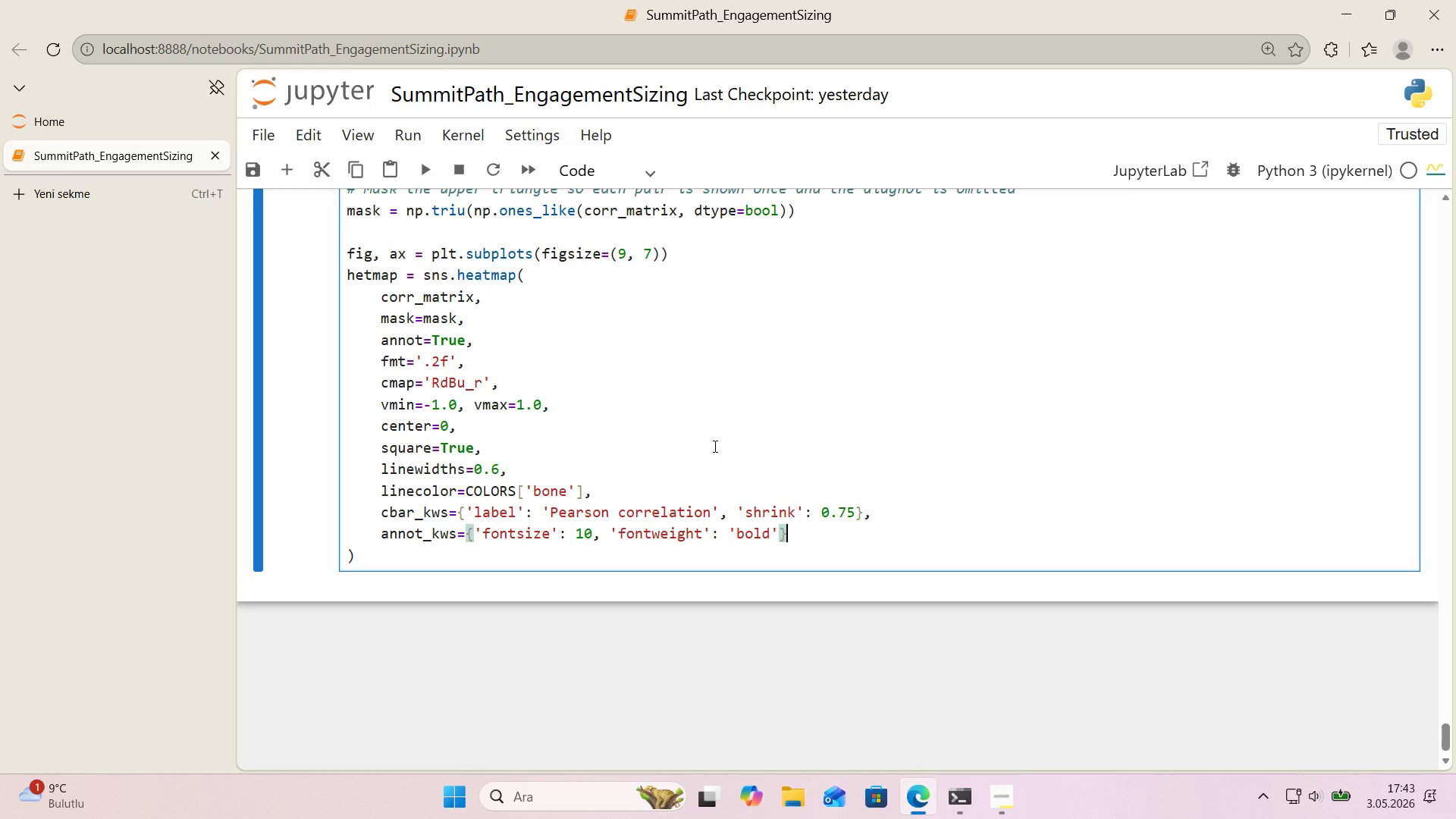 
key(ArrowRight)
 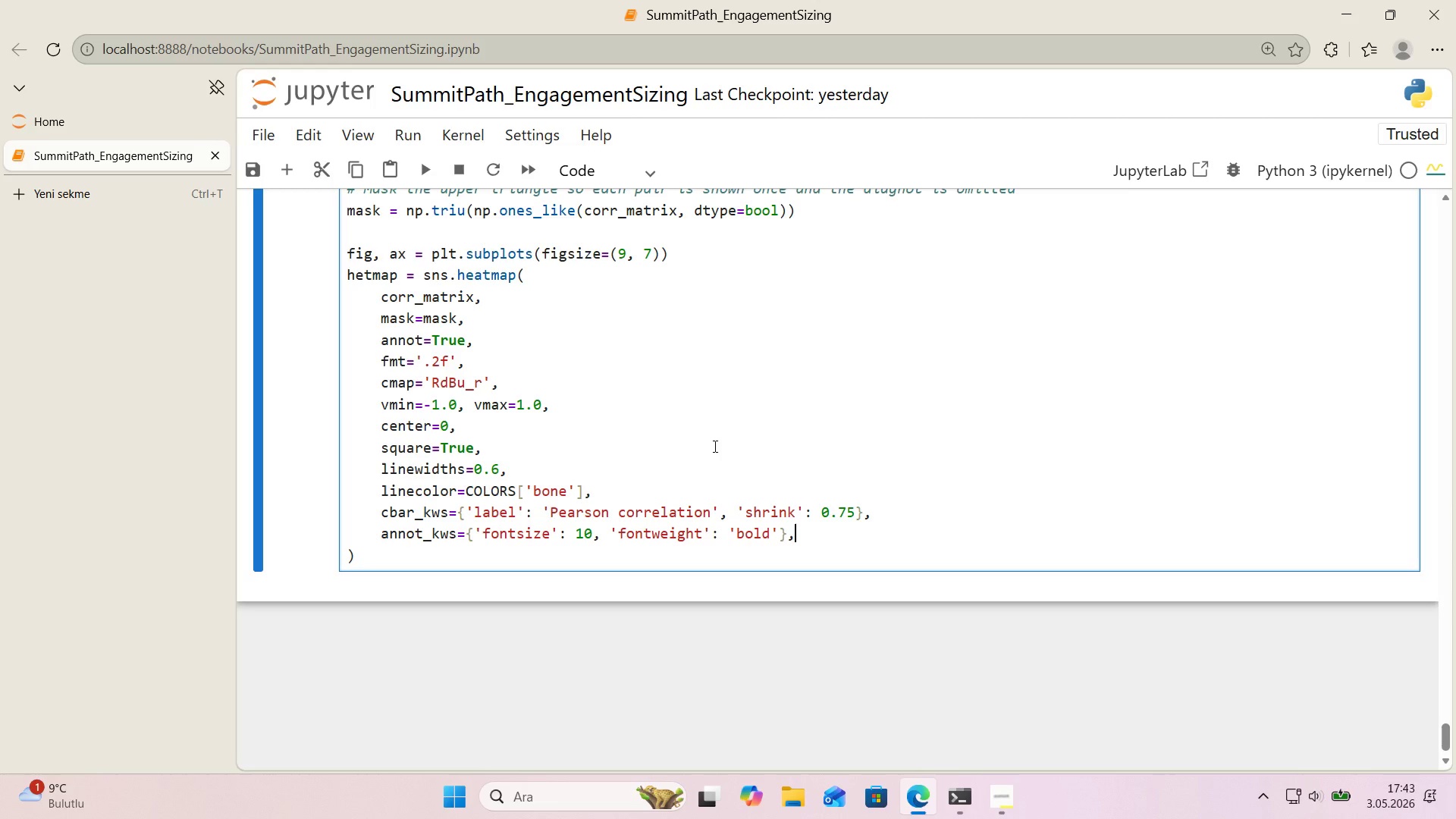 
key(Comma)
 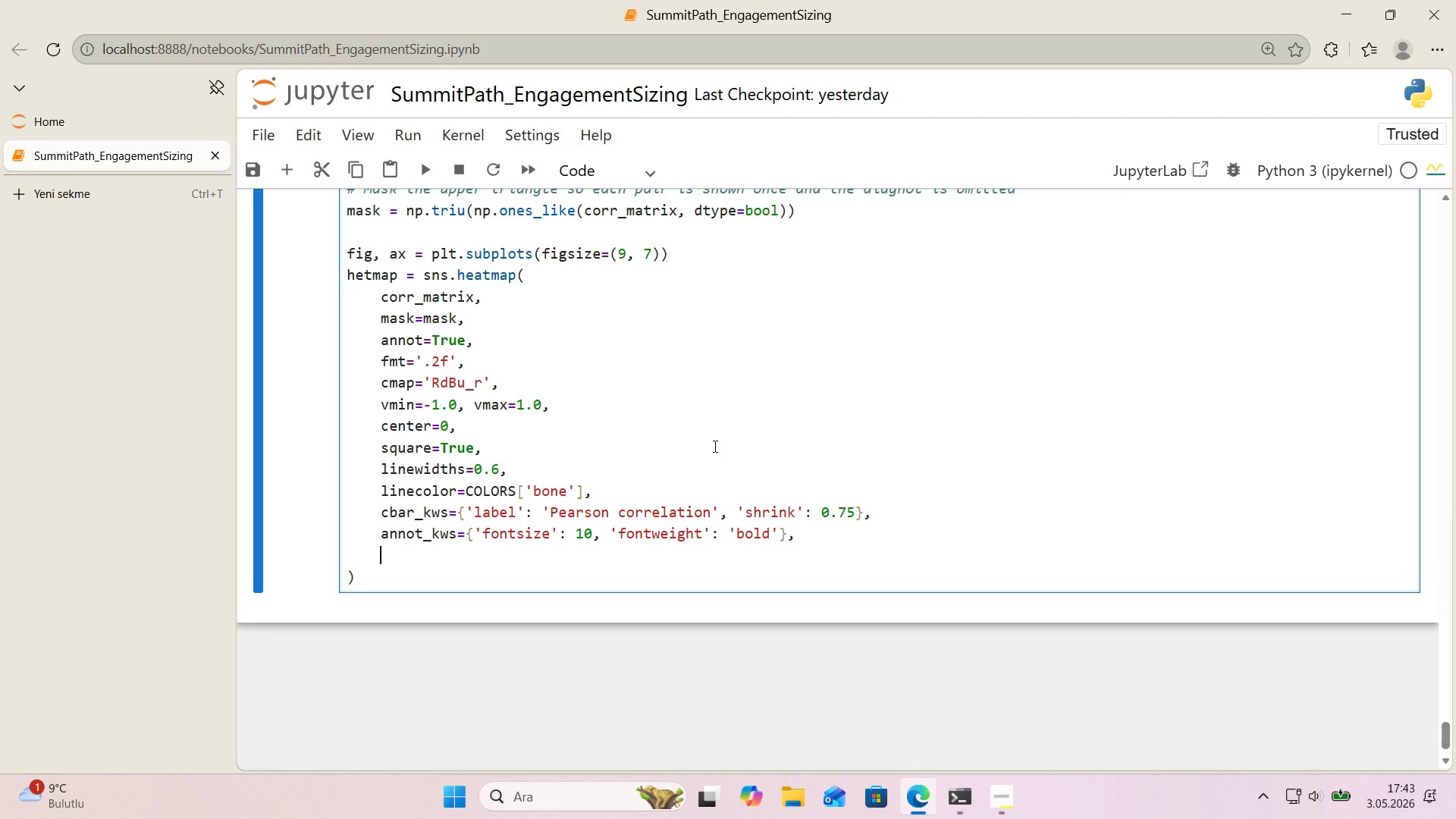 
key(Enter)
 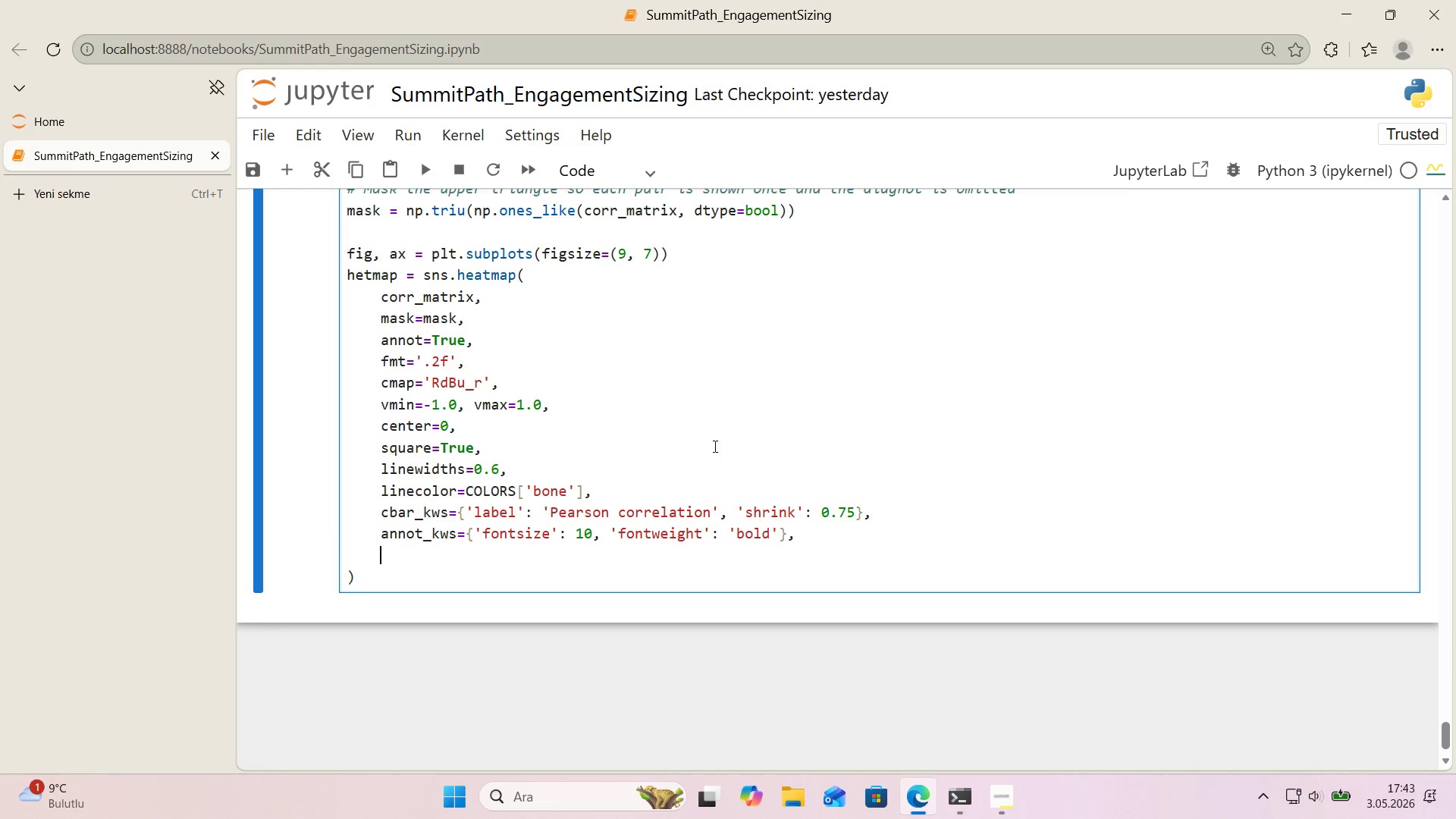 
type(ax)ax,)
 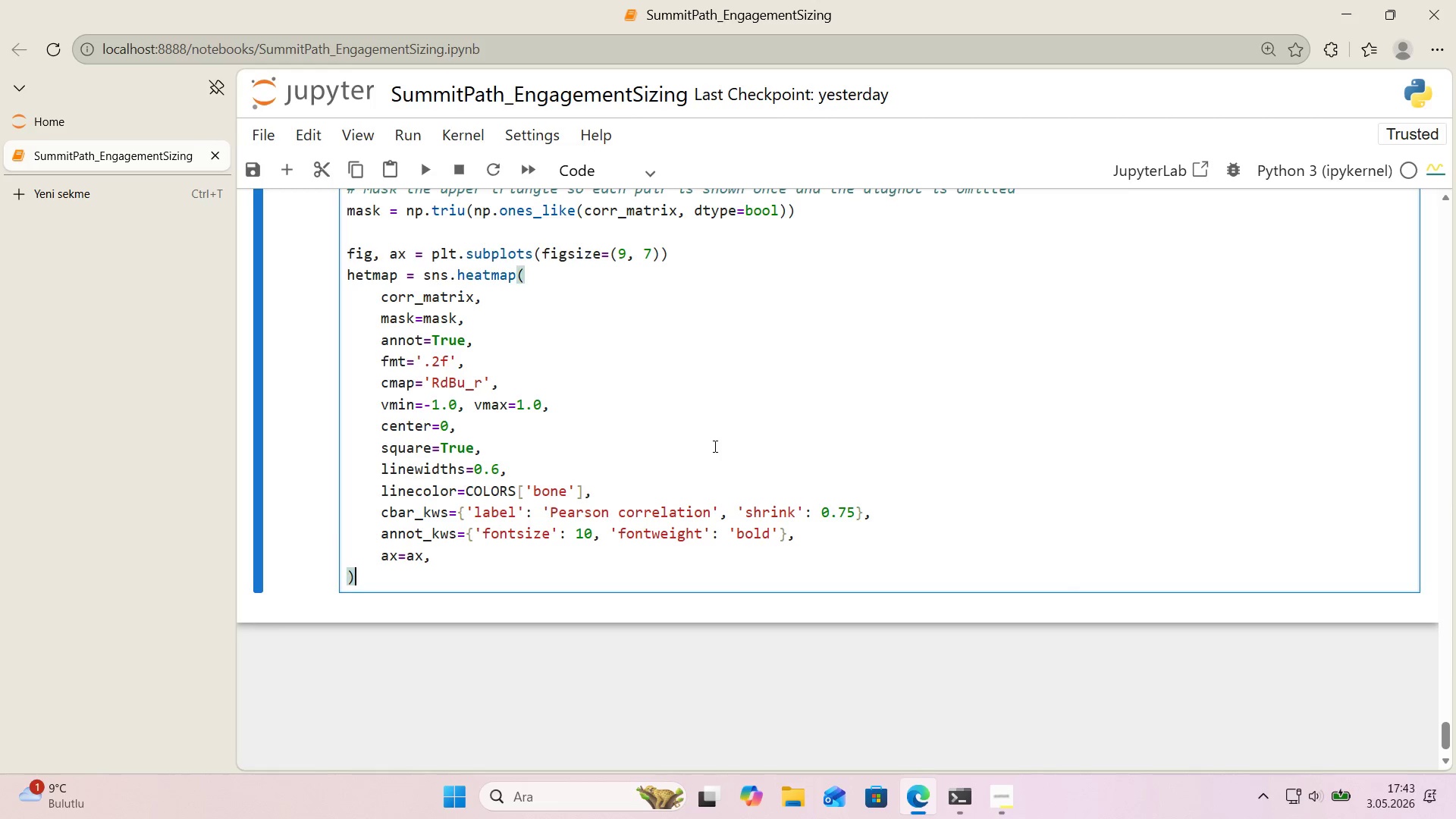 
key(ArrowDown)
 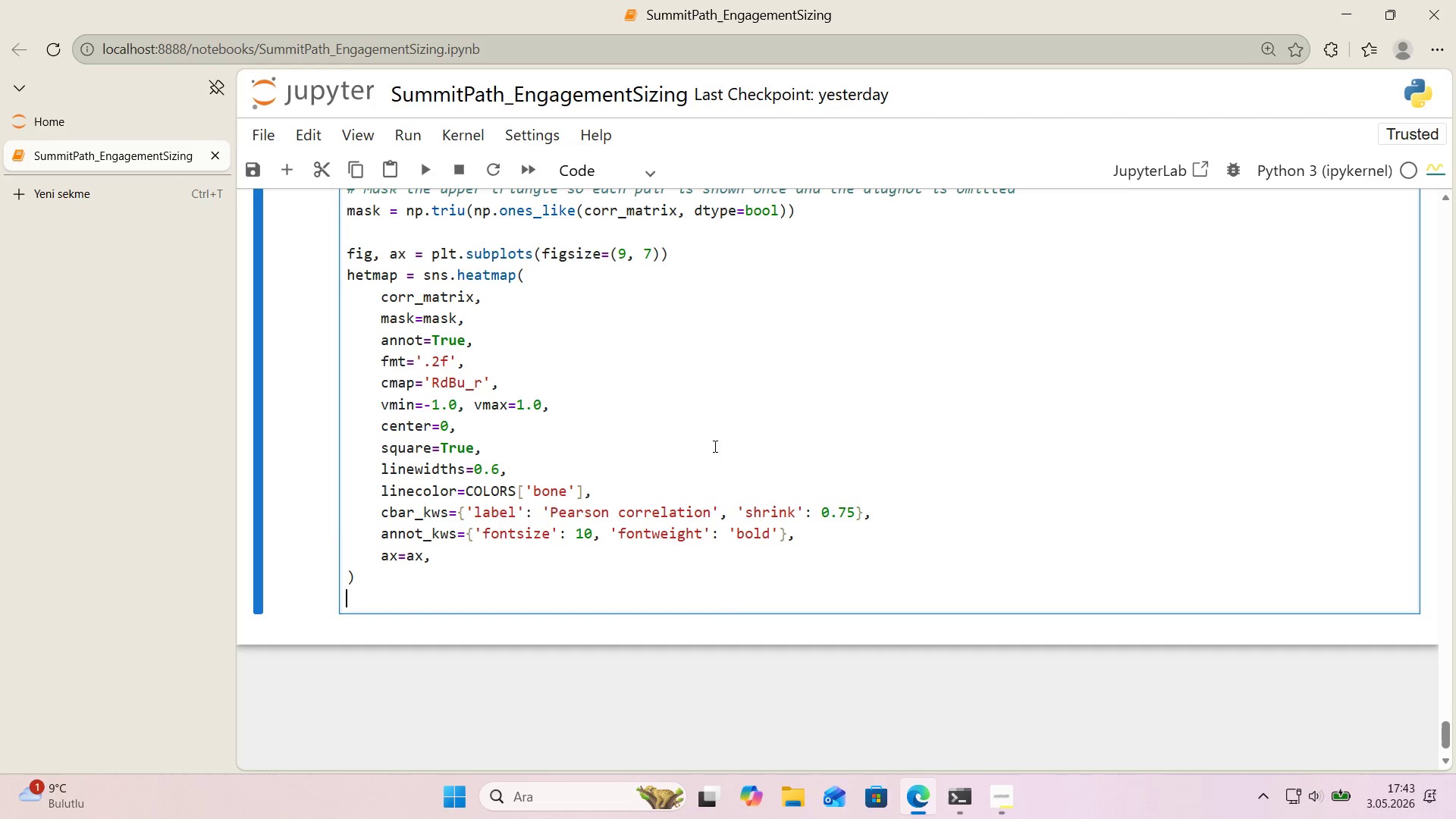 
key(Enter)
 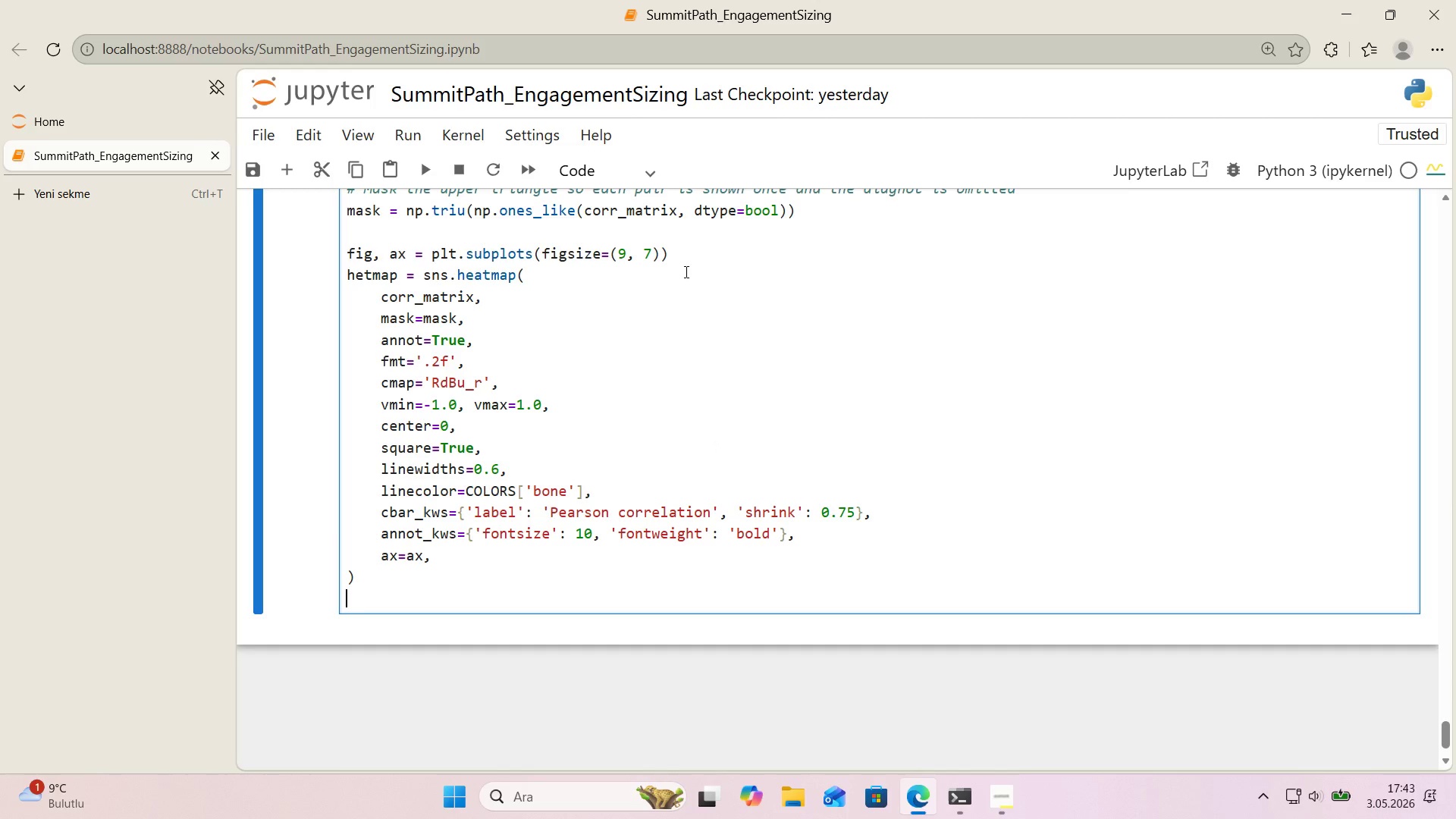 
scroll: coordinate [698, 265], scroll_direction: down, amount: 1.0
 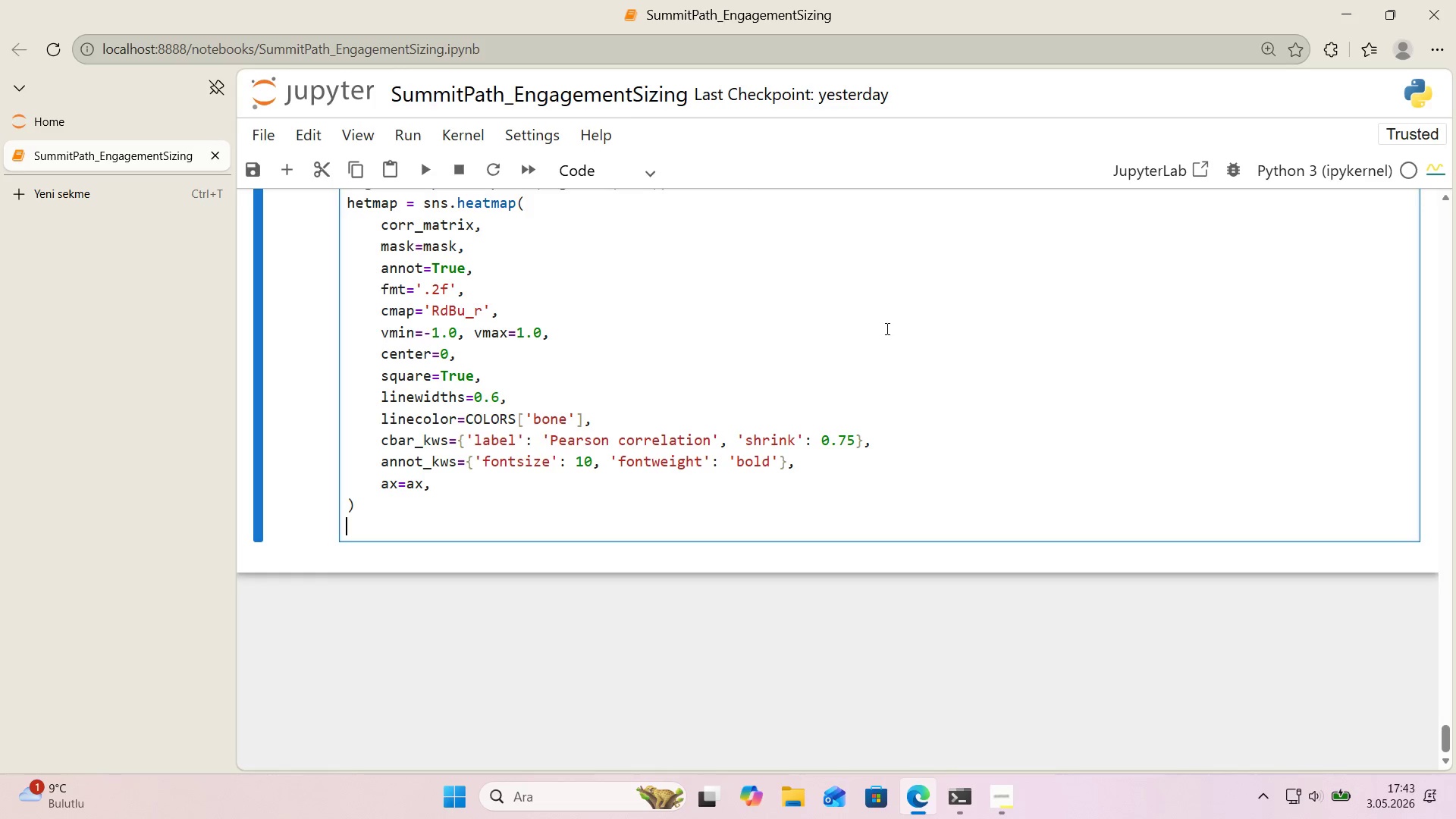 
key(Alt+Control+AltRight)
 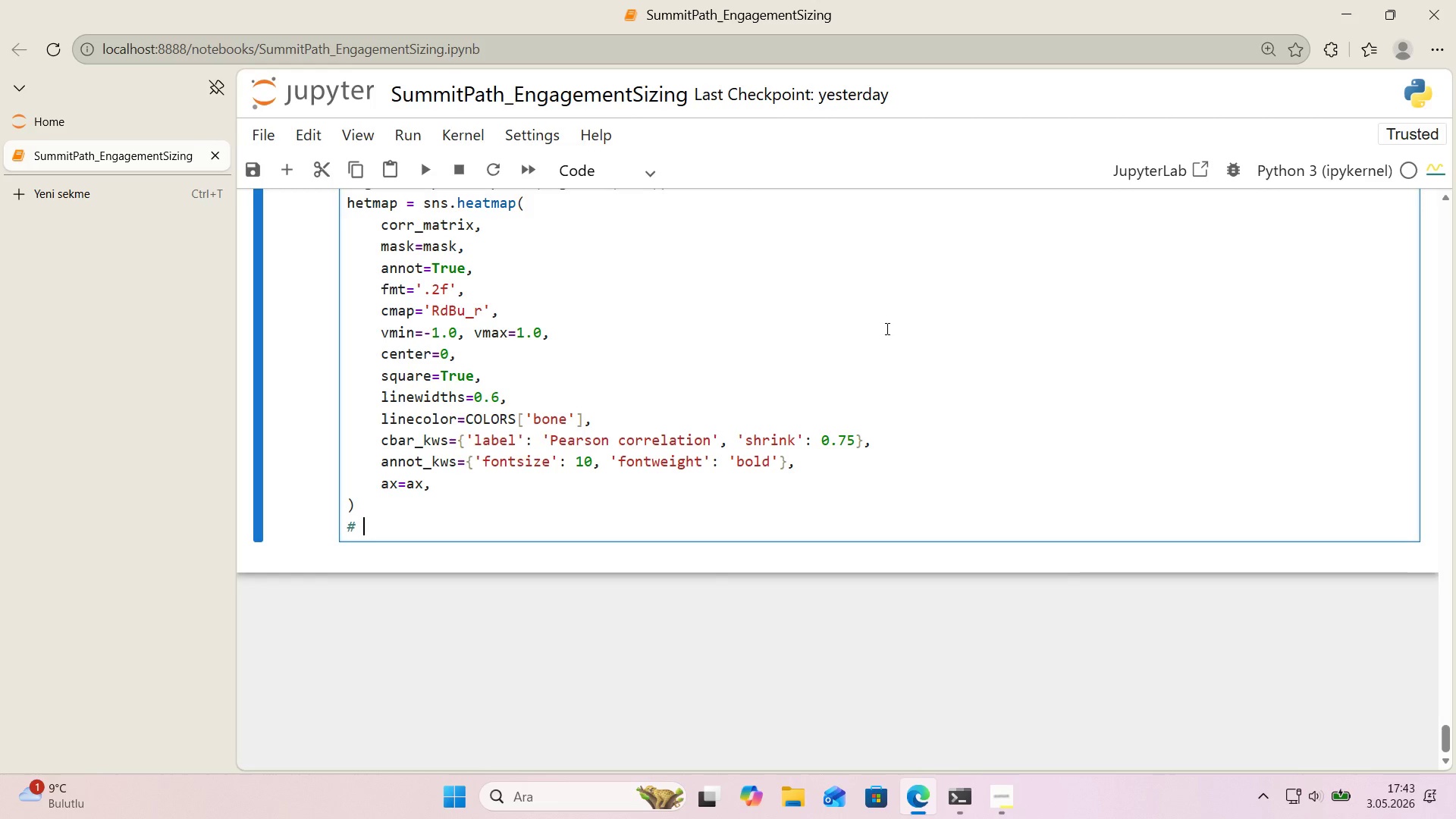 
key(Control+ControlLeft)
 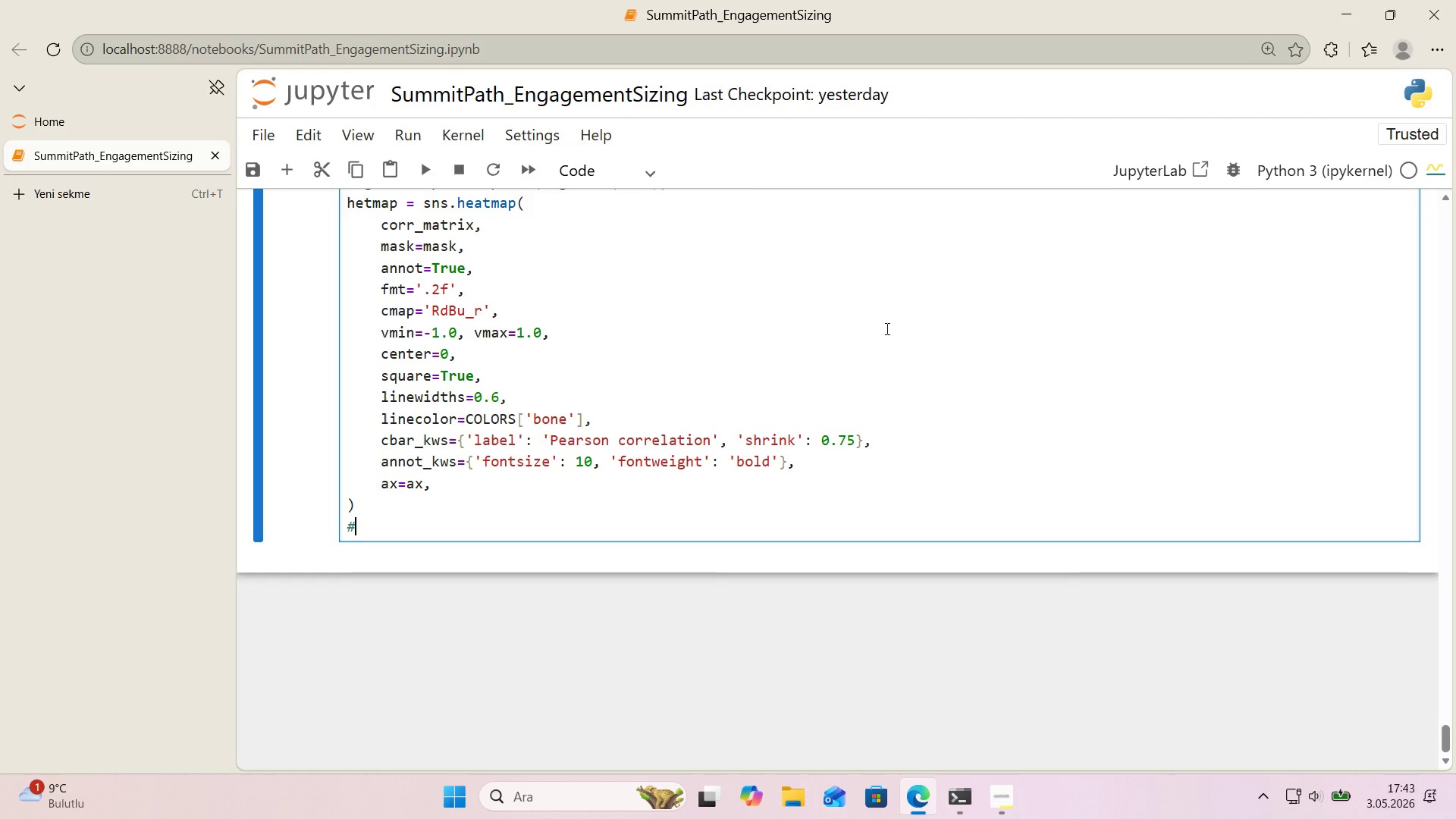 
key(Alt+Control+3)
 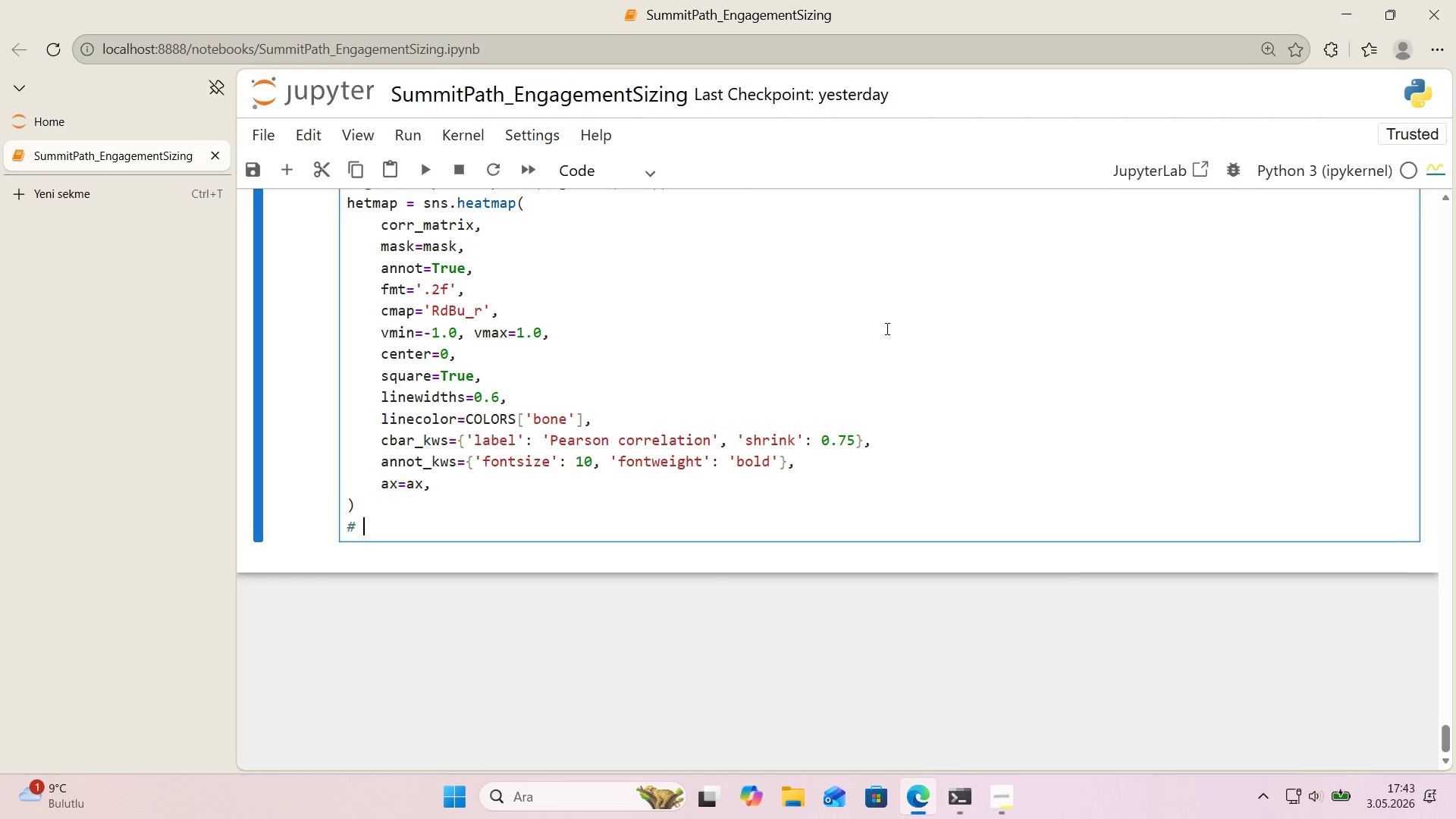 
type( Preety)
key(Backspace)
key(Backspace)
key(Backspace)
type(tty ax's labels)
 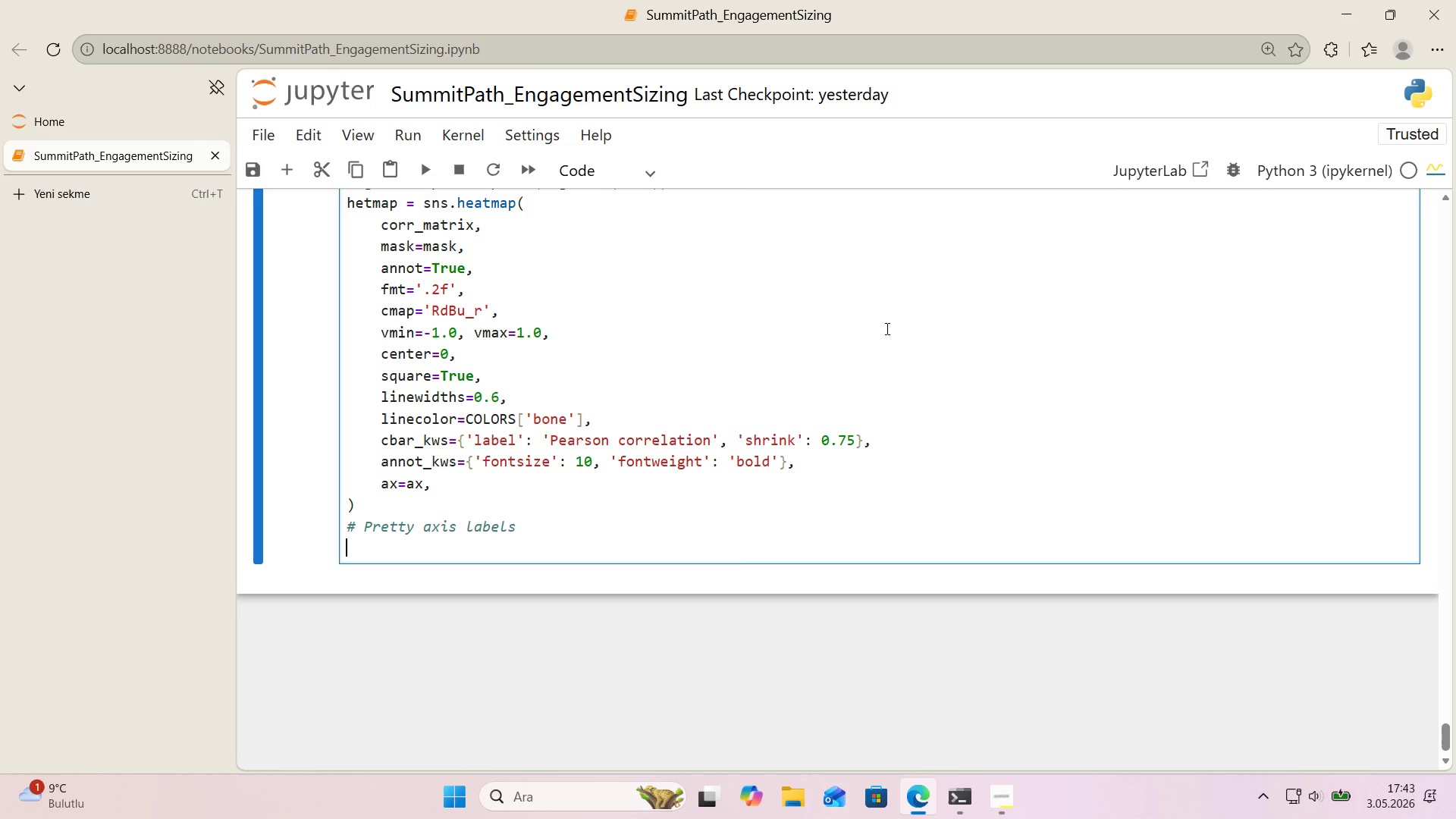 
key(Enter)
 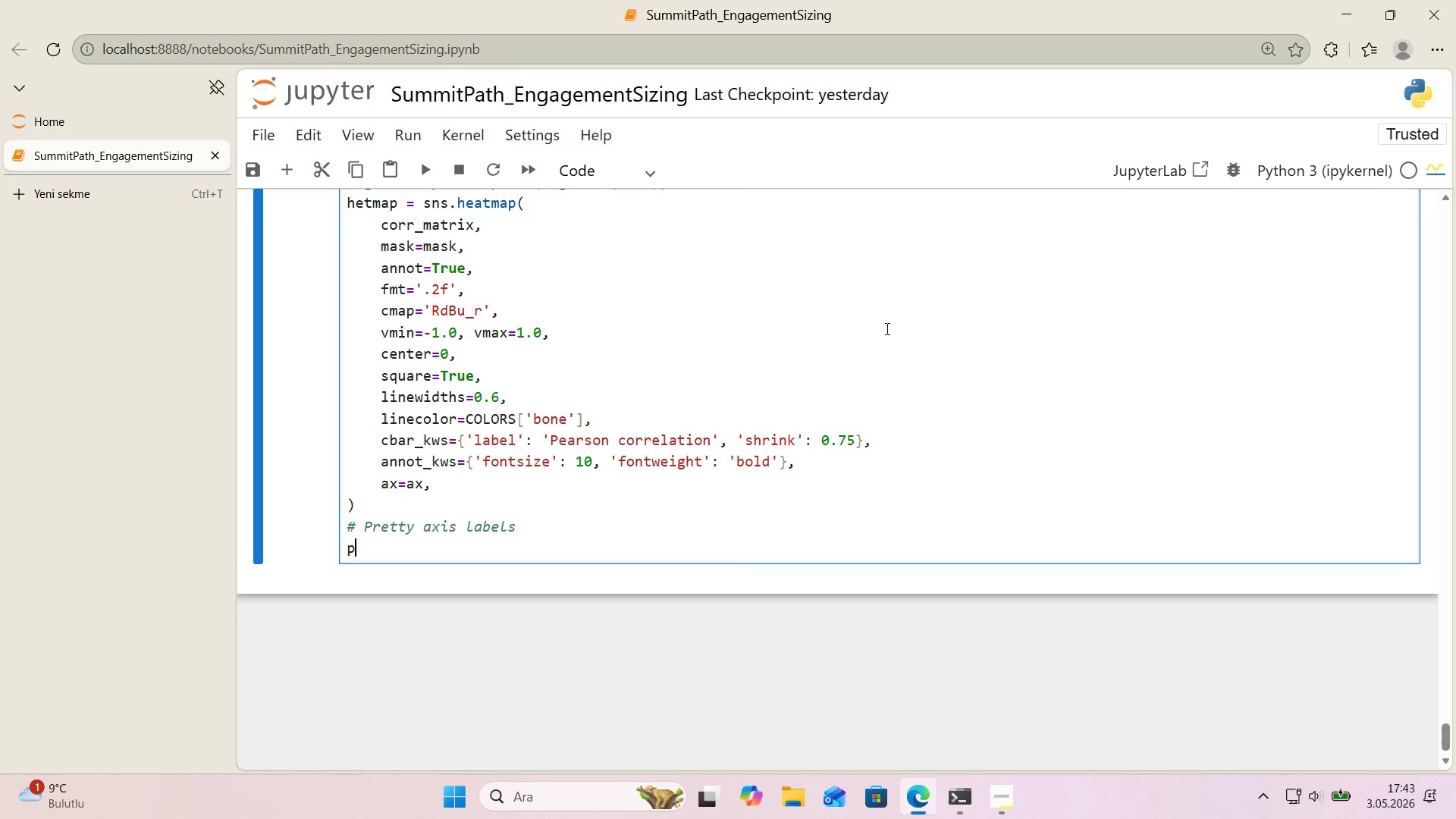 
type(pree)
key(Backspace)
type(tty_labels ) )
 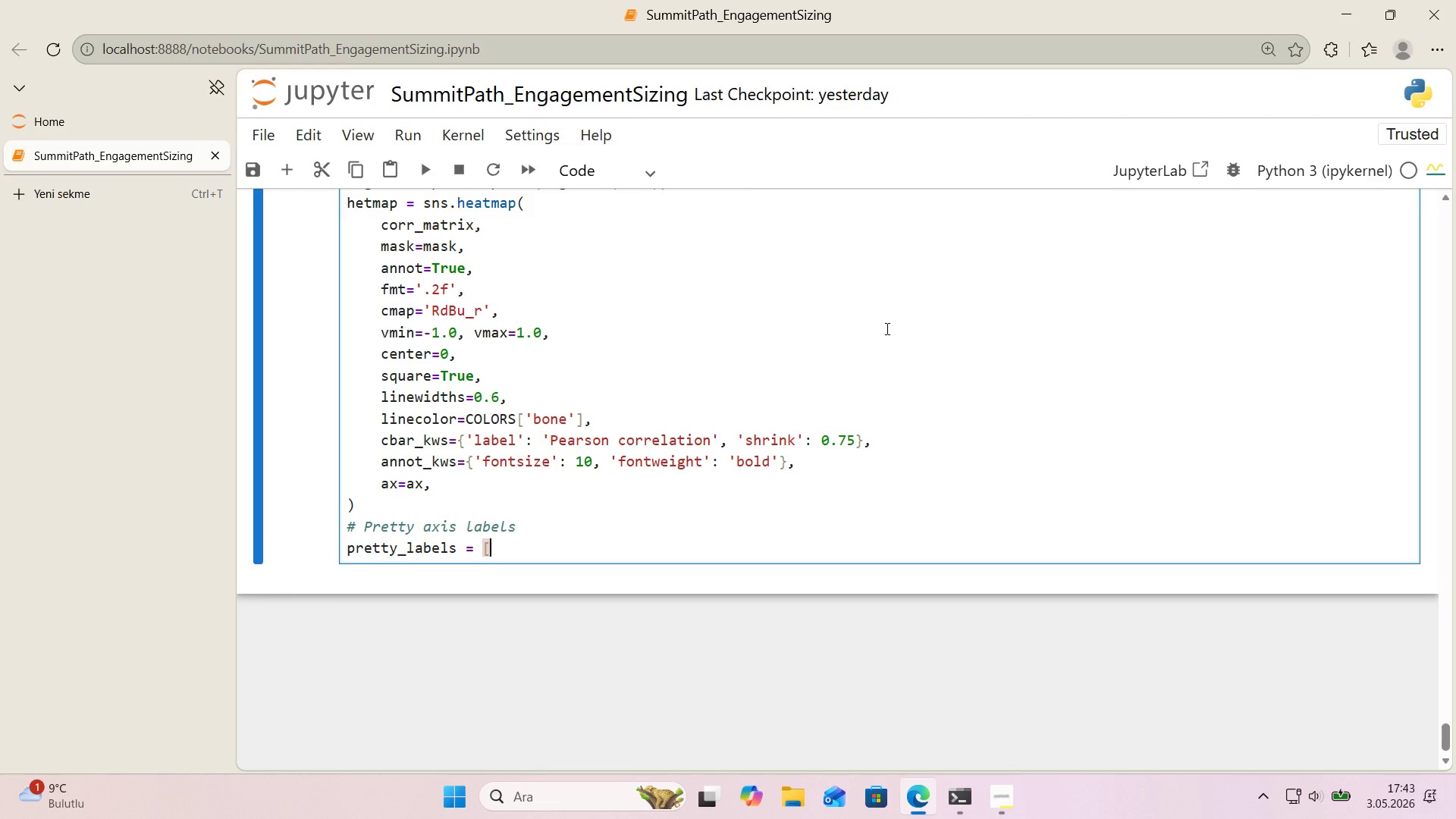 
key(Alt+Control+8)
 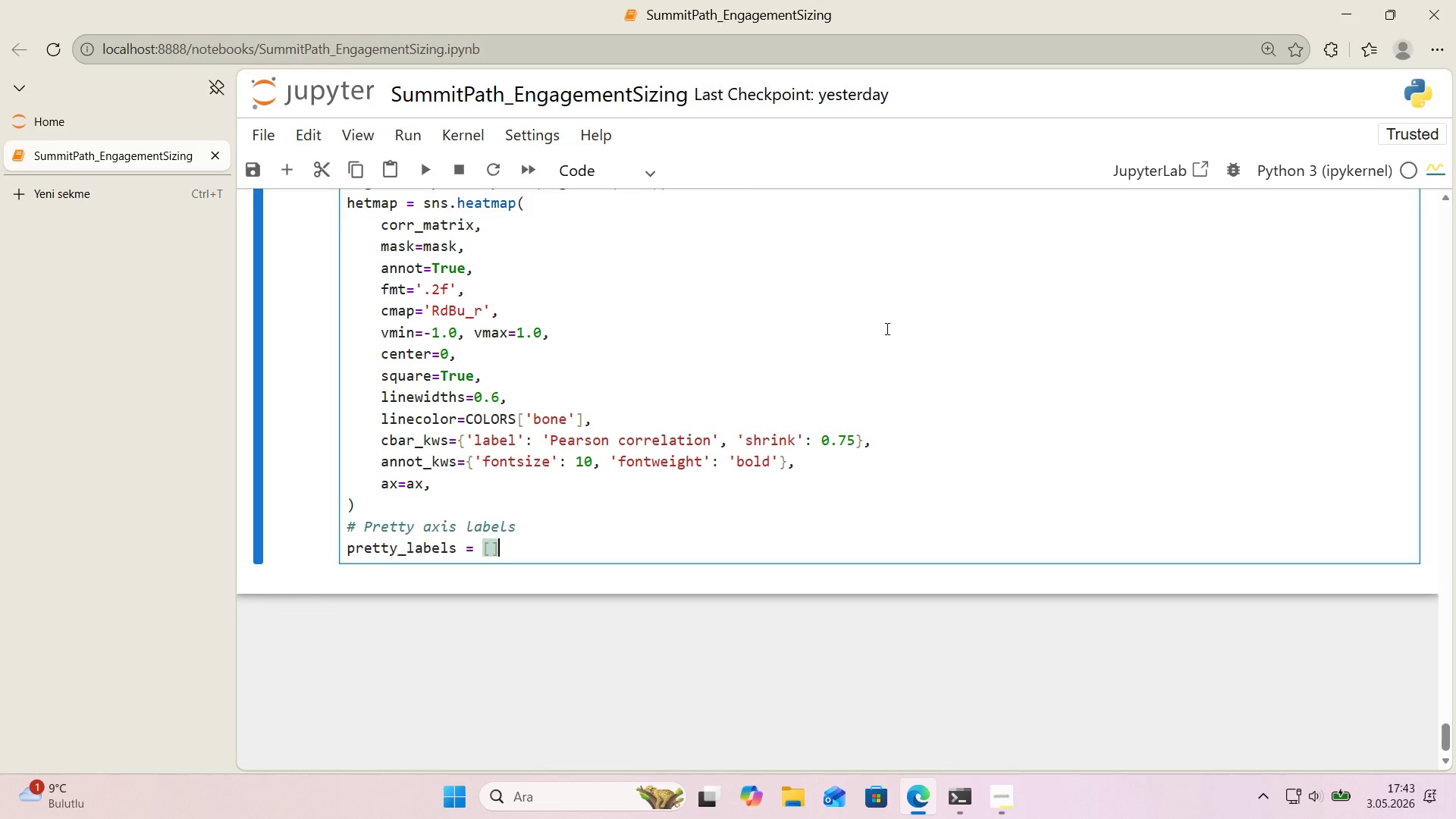 
key(Alt+Control+9)
 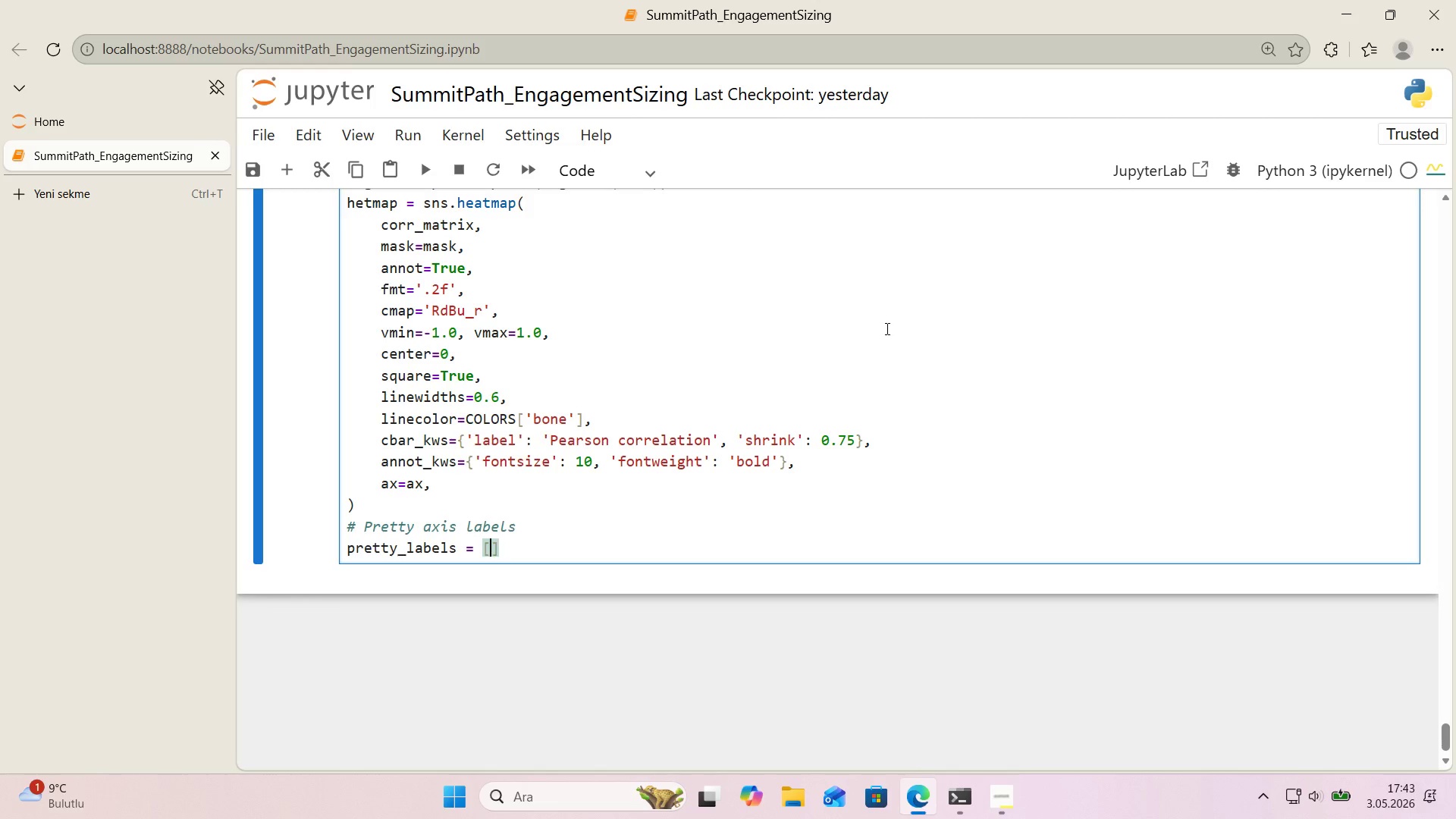 
key(ArrowLeft)
 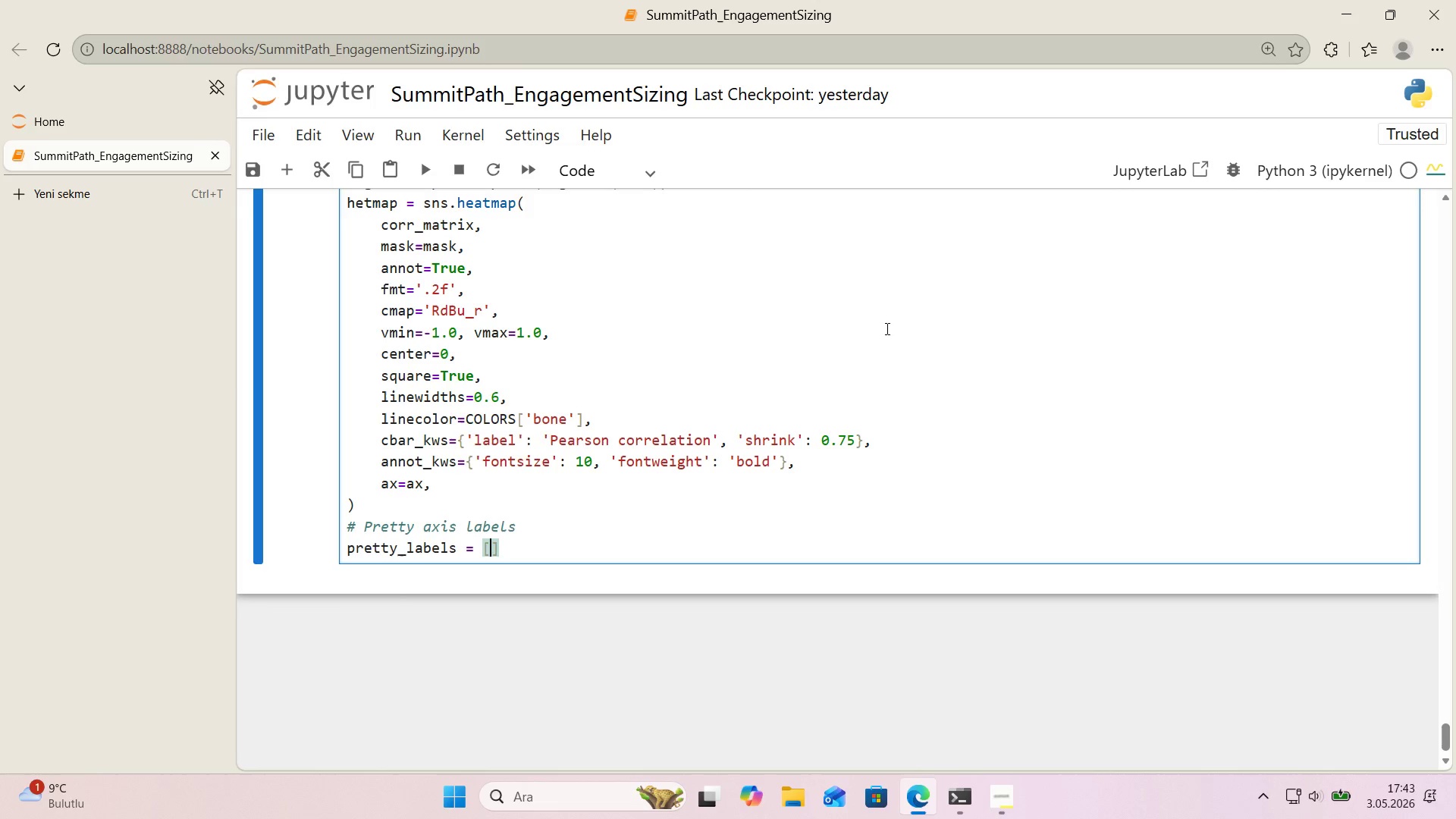 
type(FEATURE_LABEL)
 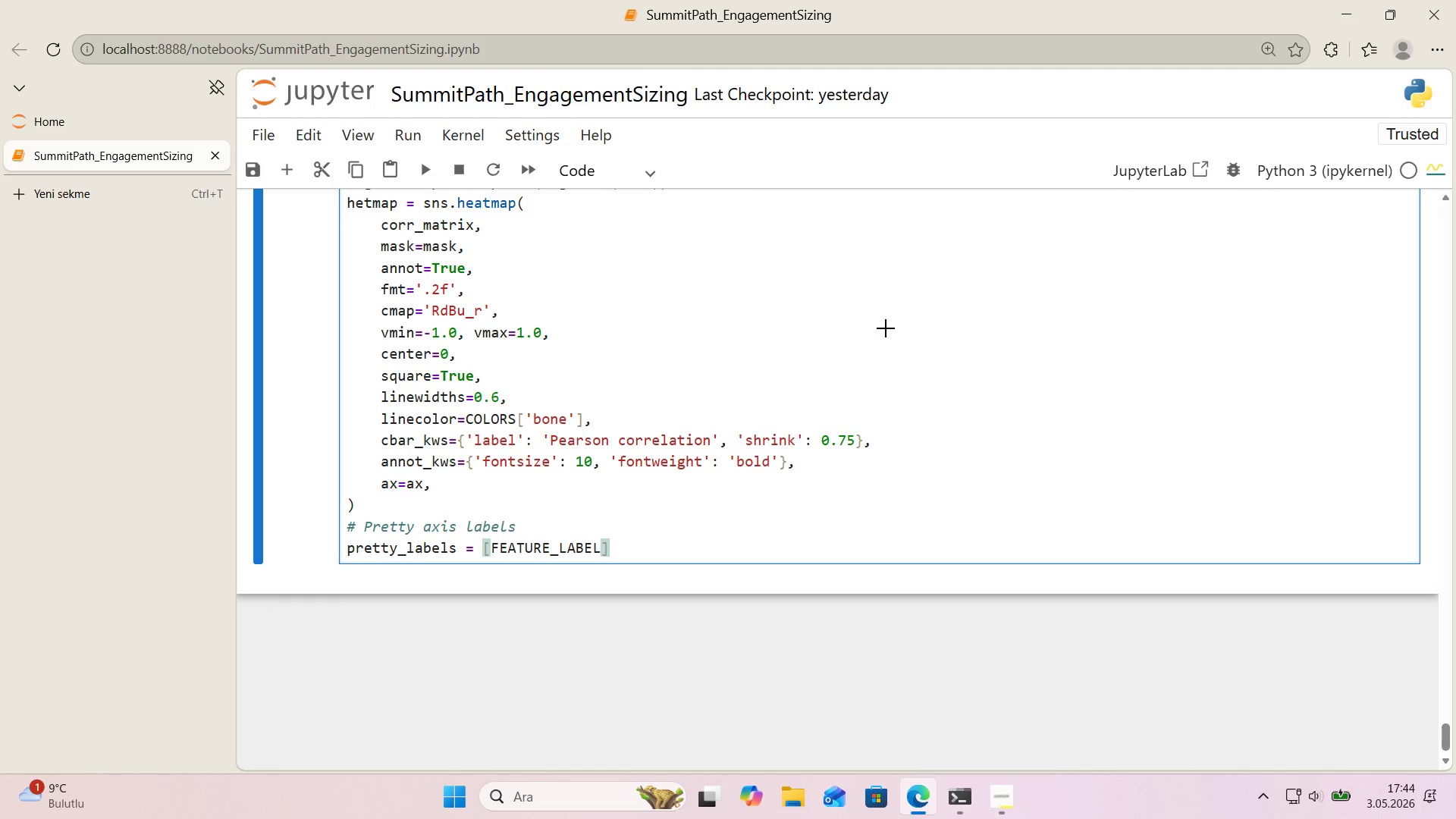 
key(Alt+Control+8)
 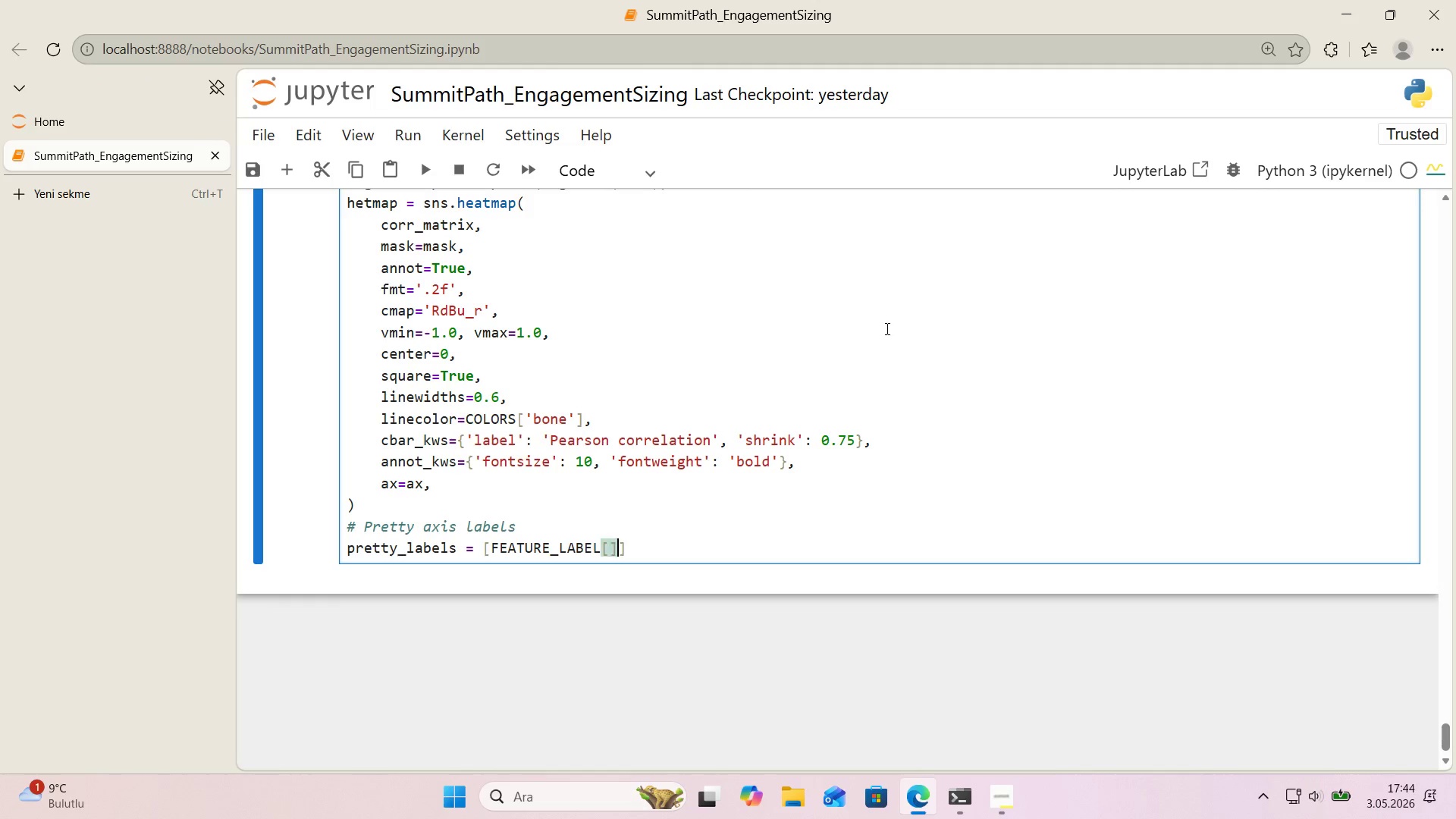 
key(Alt+Control+9)
 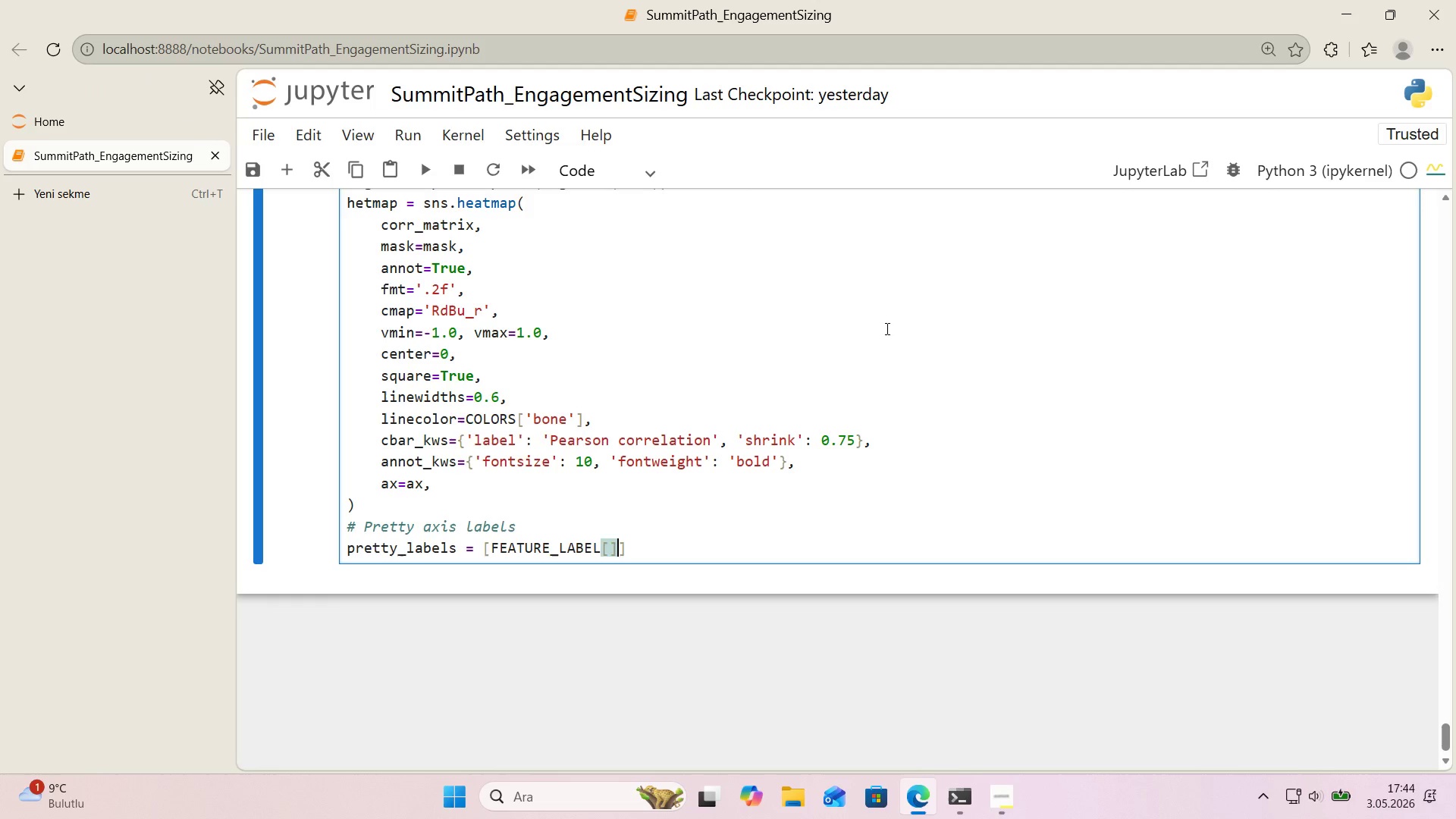 
key(CapsLock)
 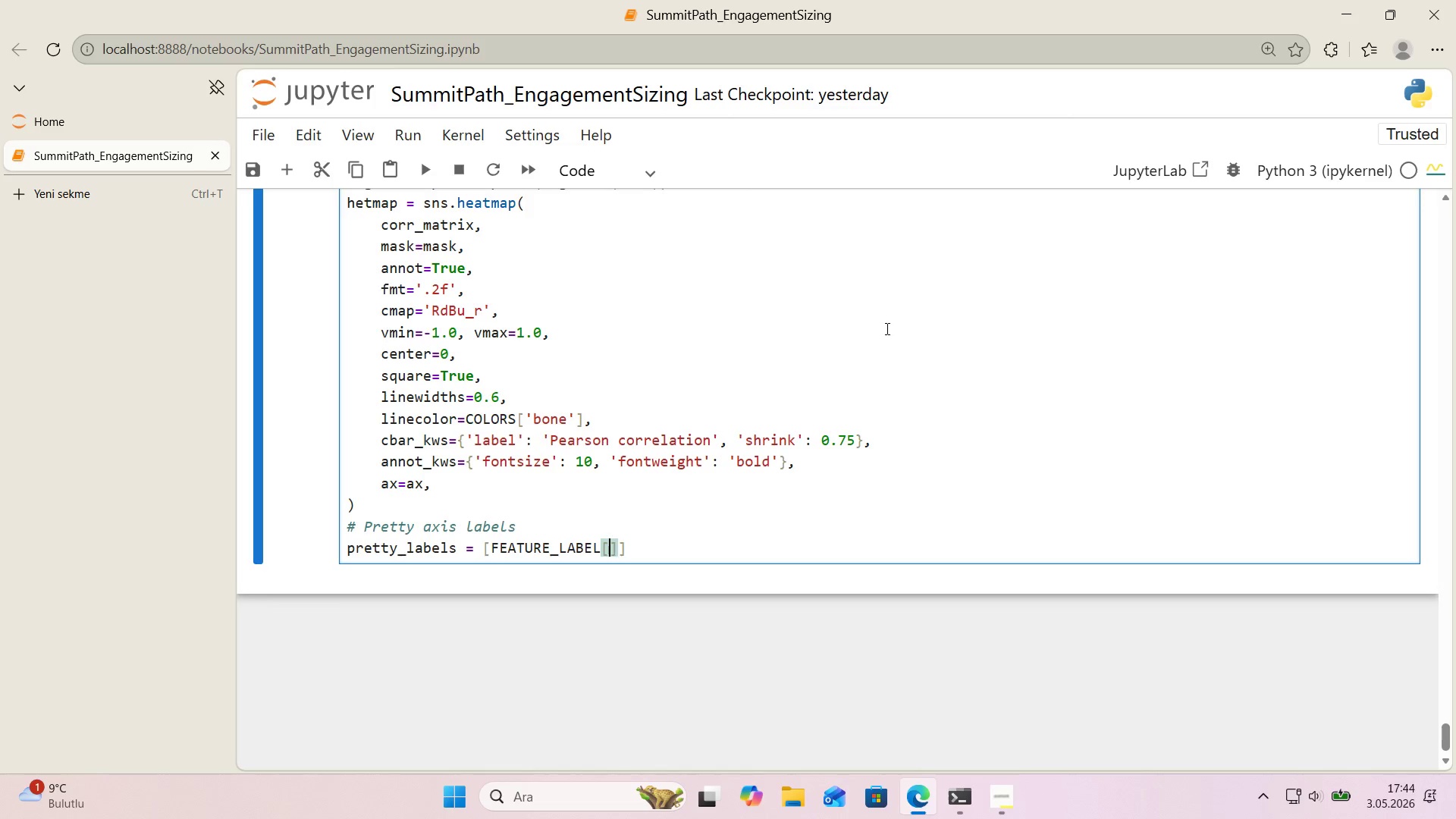 
key(ArrowLeft)
 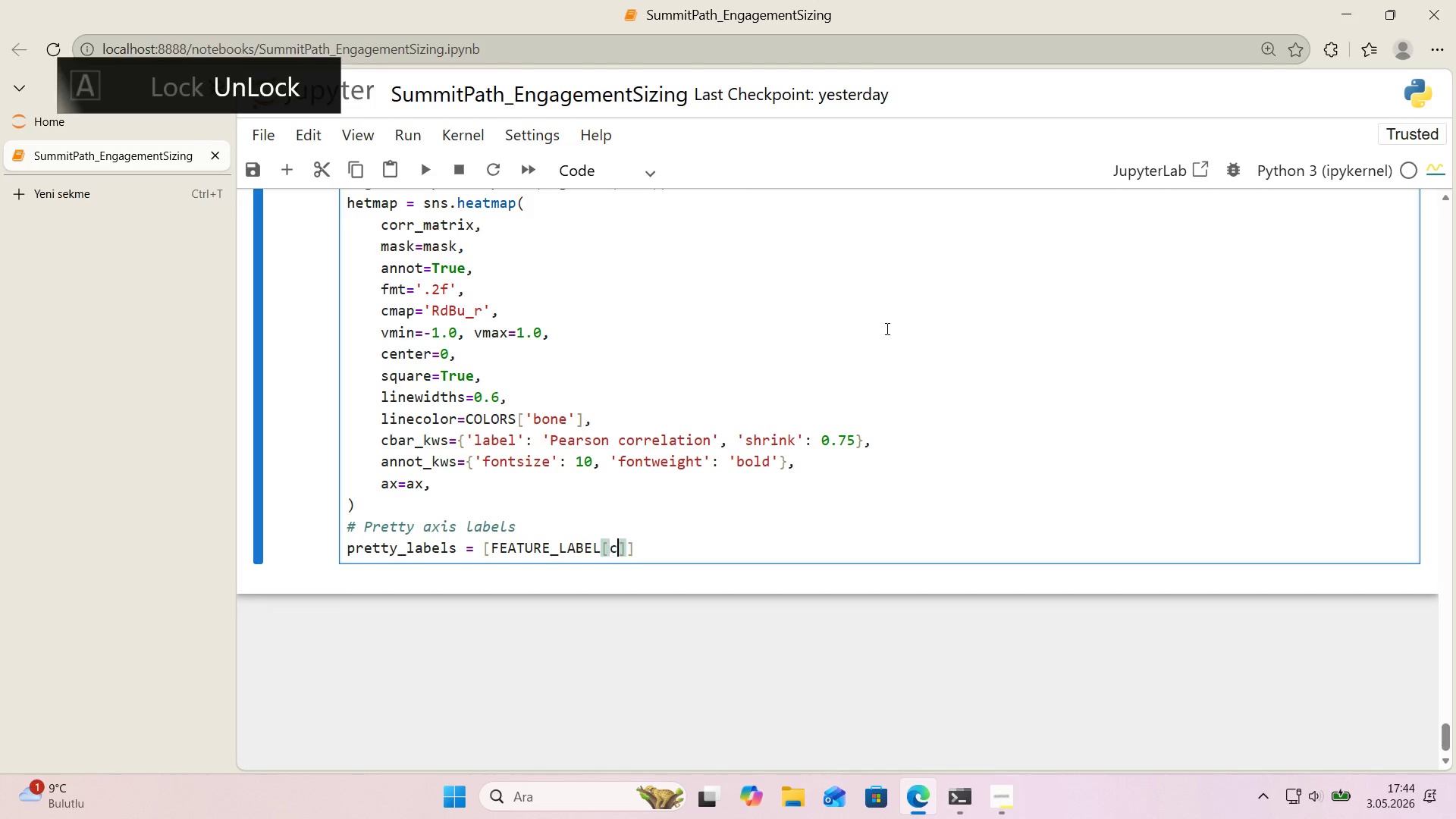 
key(C)
 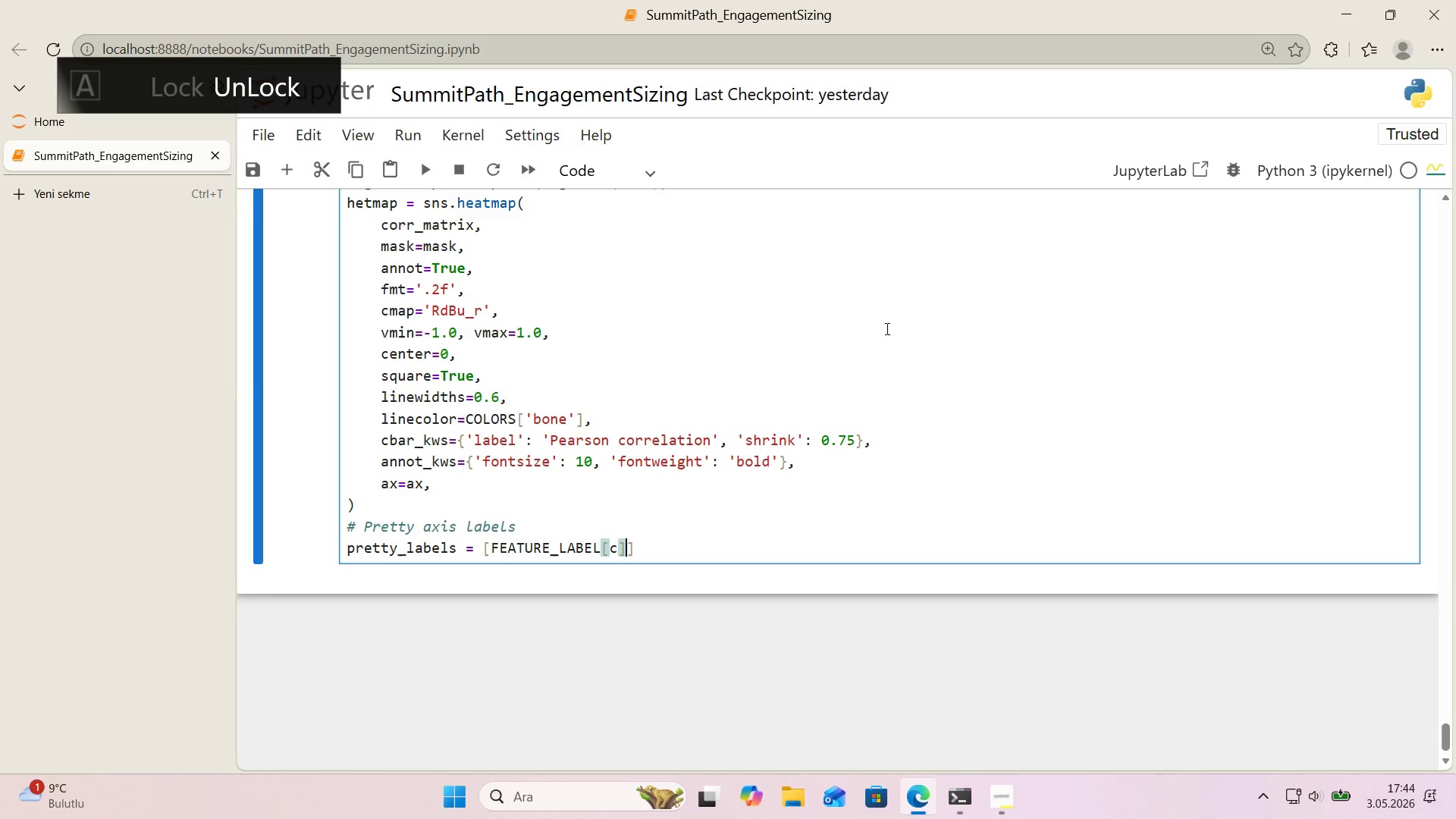 
key(ArrowRight)
 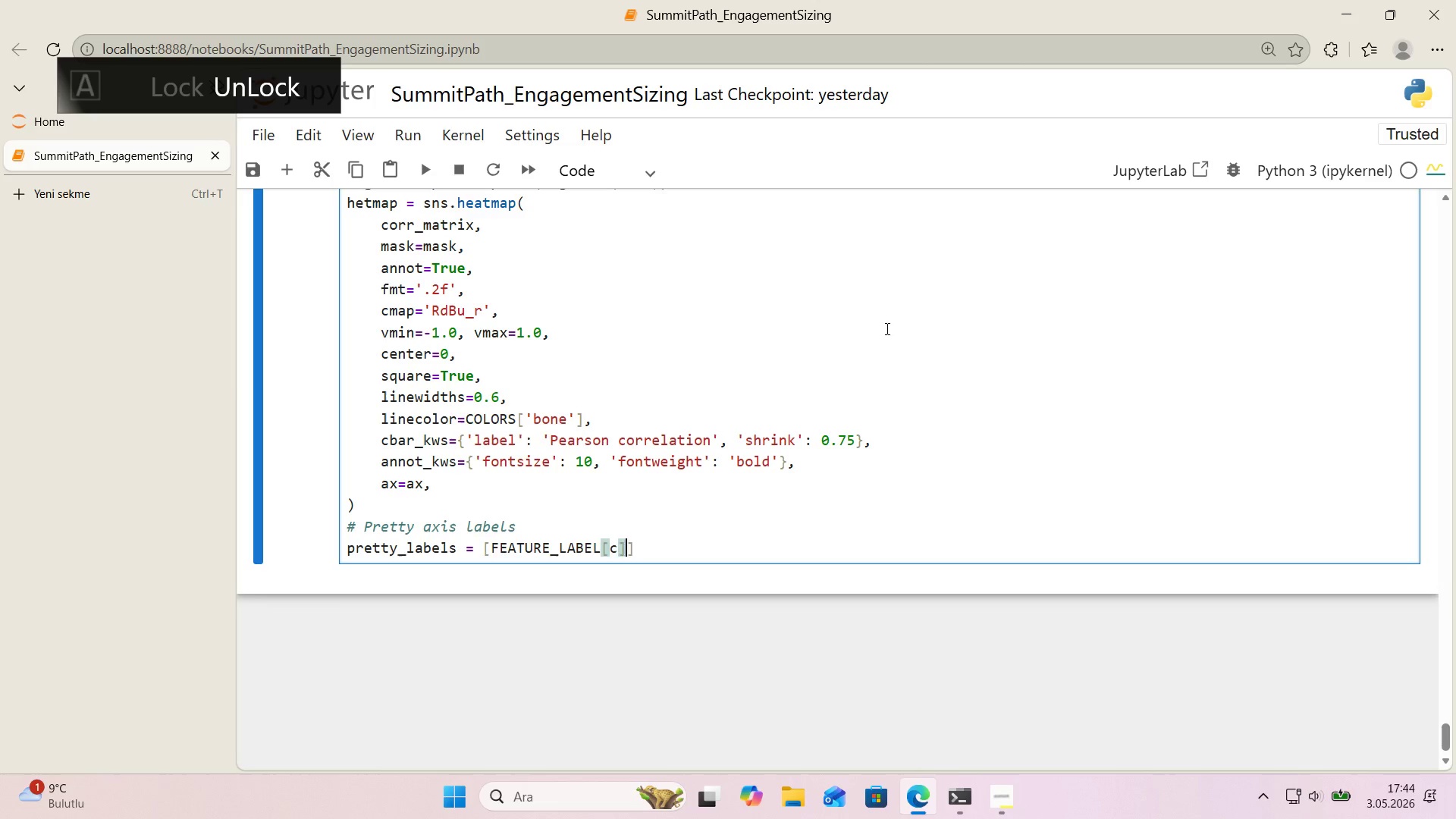 
type( for c ,m)
key(Backspace)
key(Backspace)
type('n corr_matr'x.o)
key(Backspace)
type(columns)
 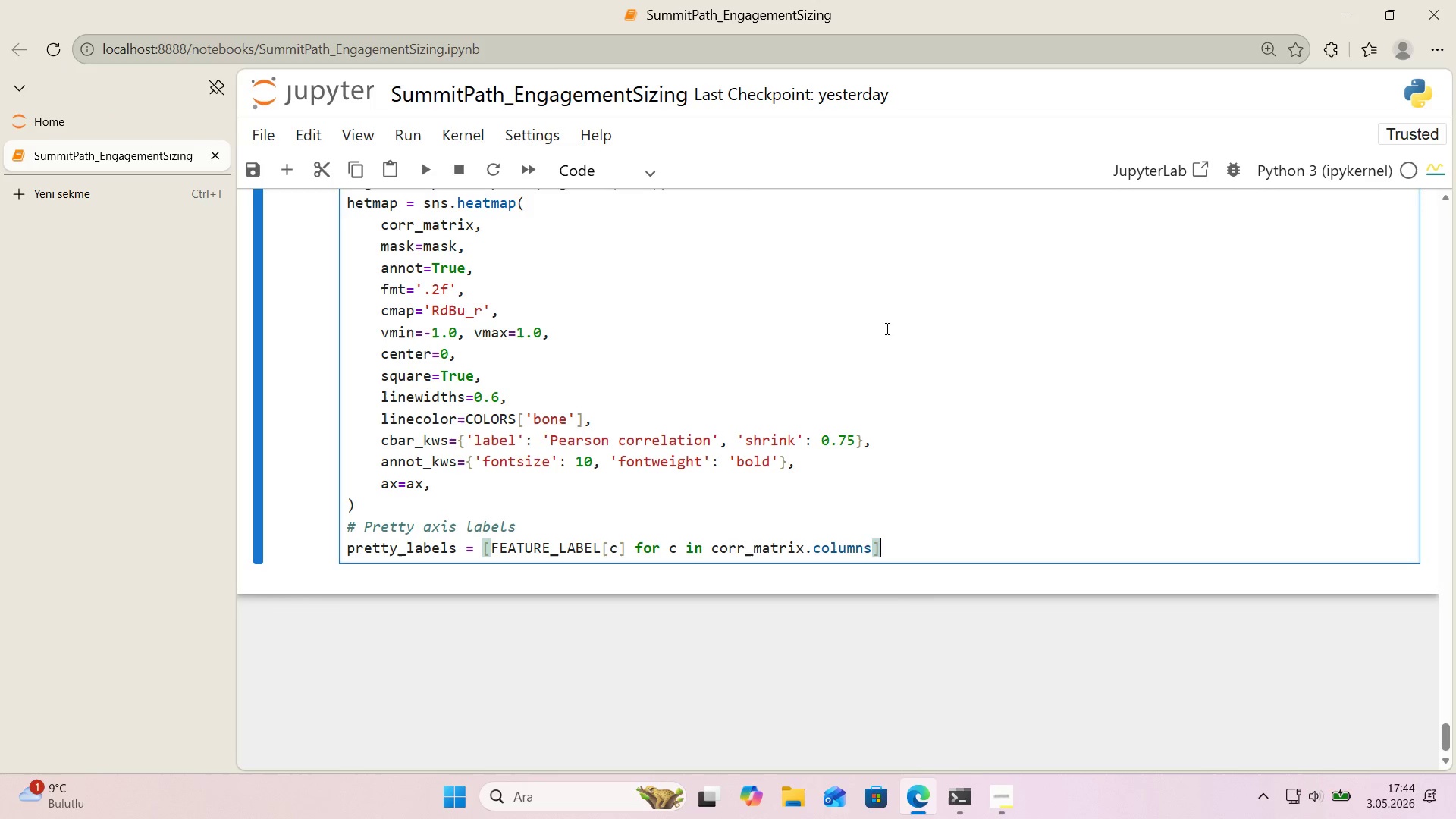 
key(ArrowRight)
 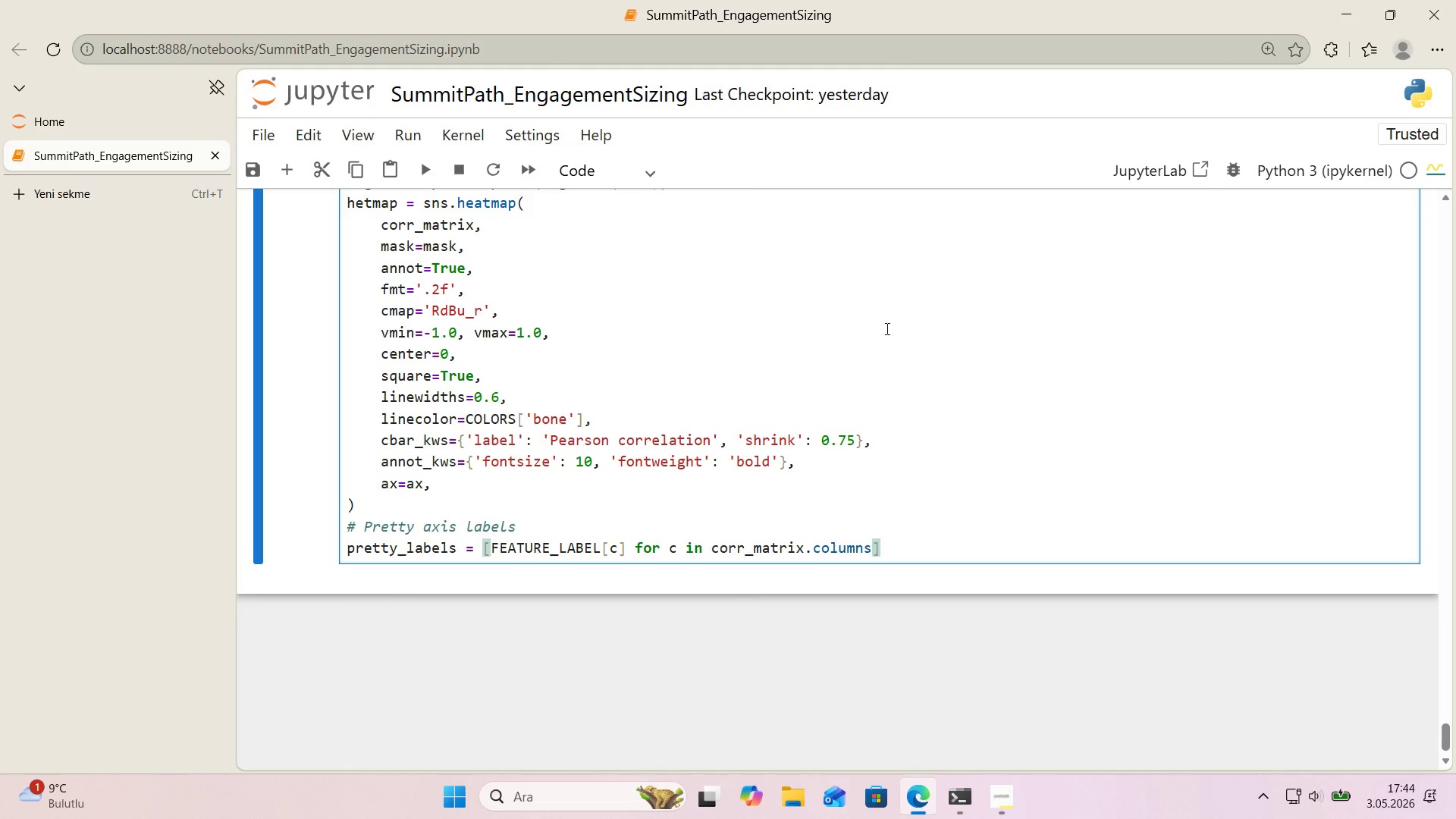 
key(Enter)
 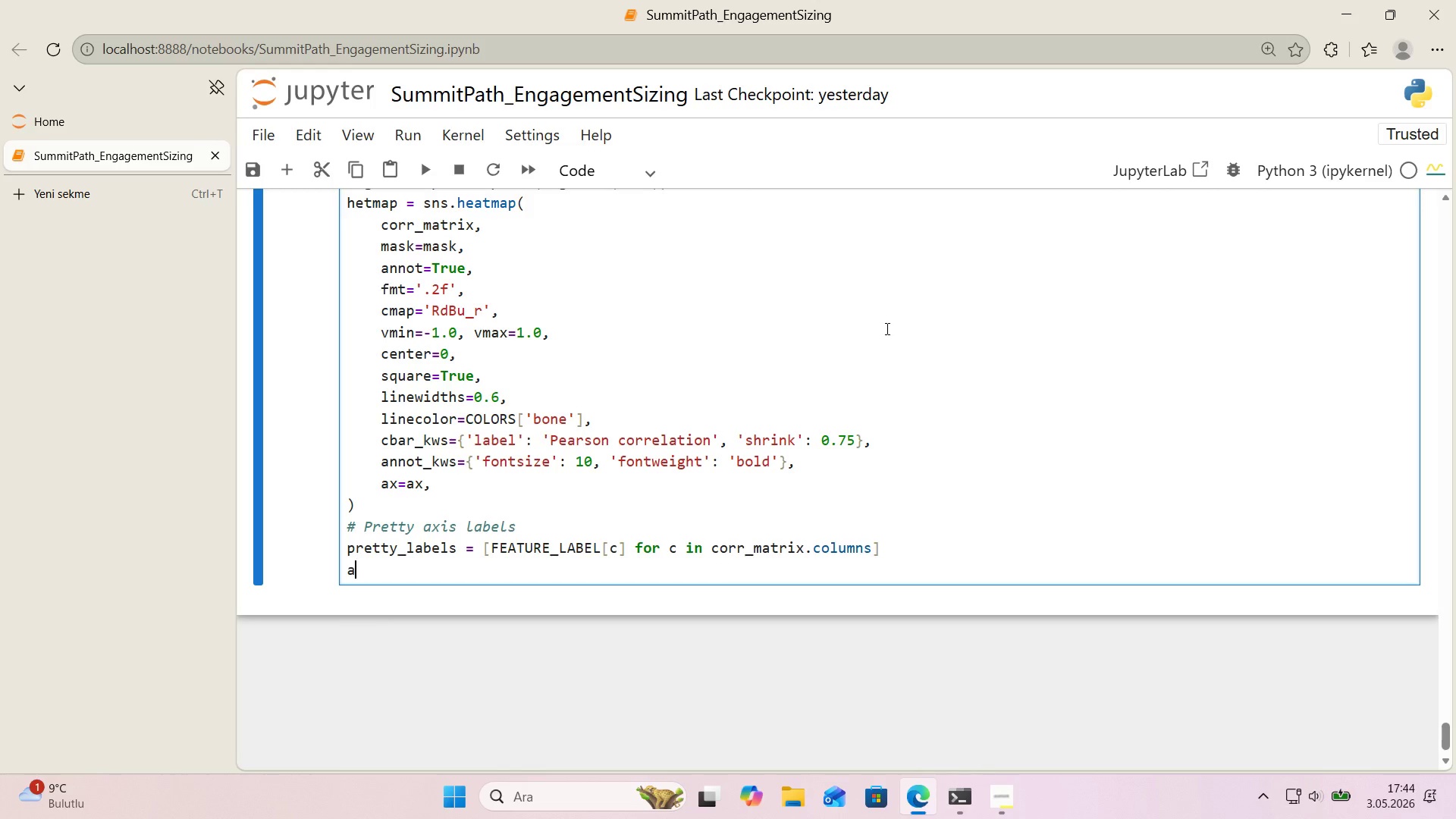 
type(ax.set_xt'cklabels*()
 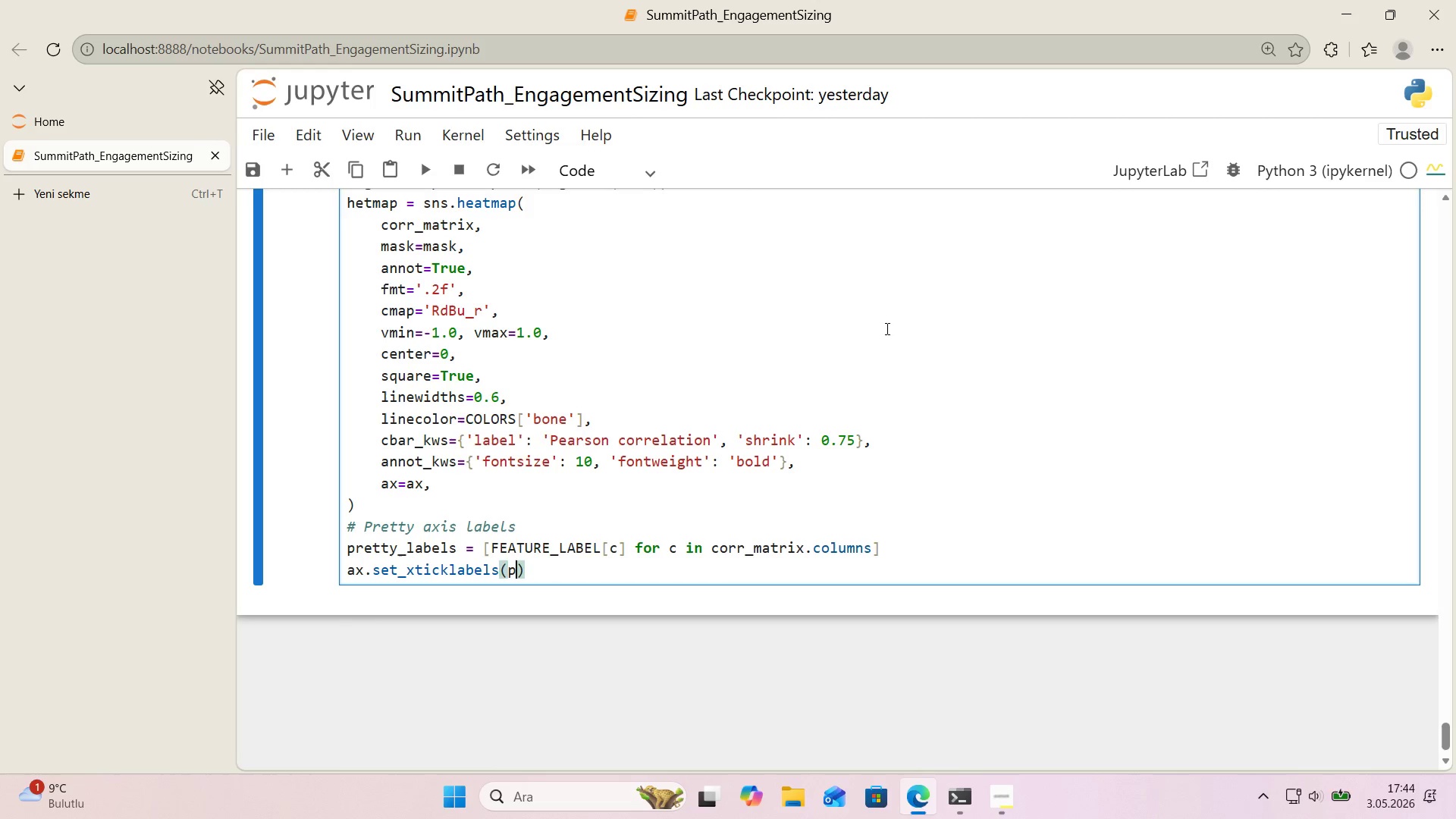 
 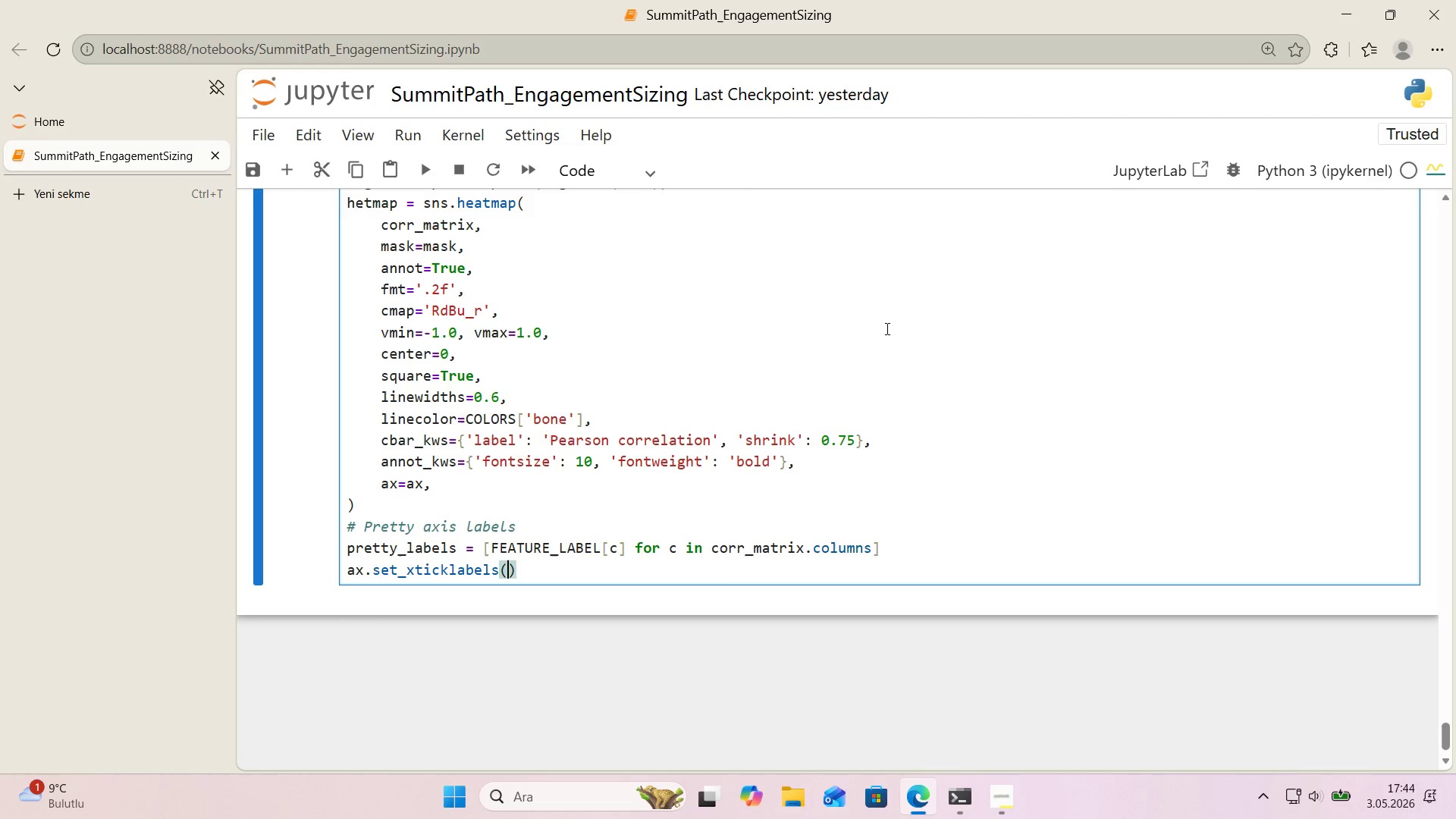 
key(ArrowLeft)
 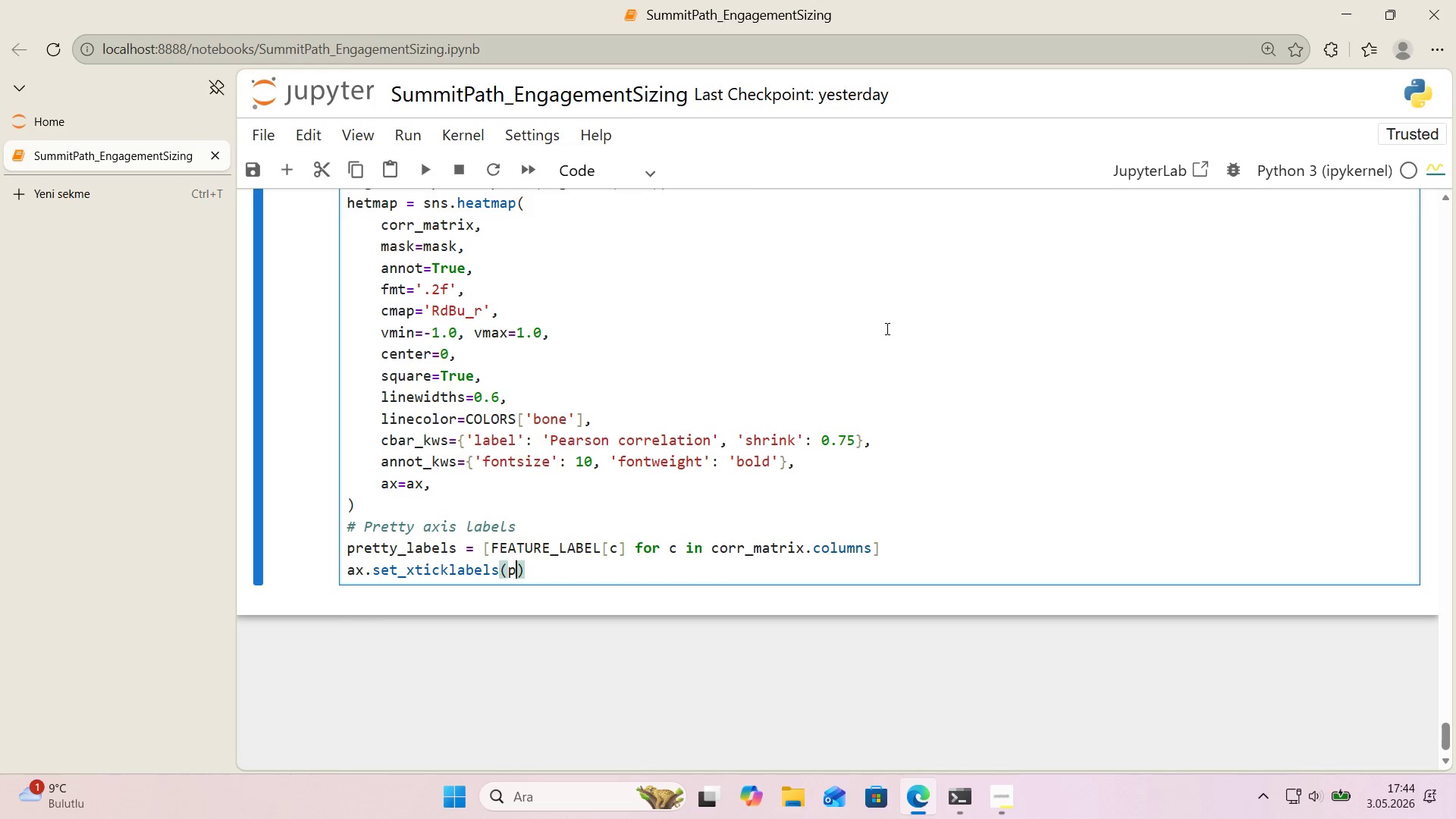 
type(pretty_labels, rotat'on)30, ha)@@)
 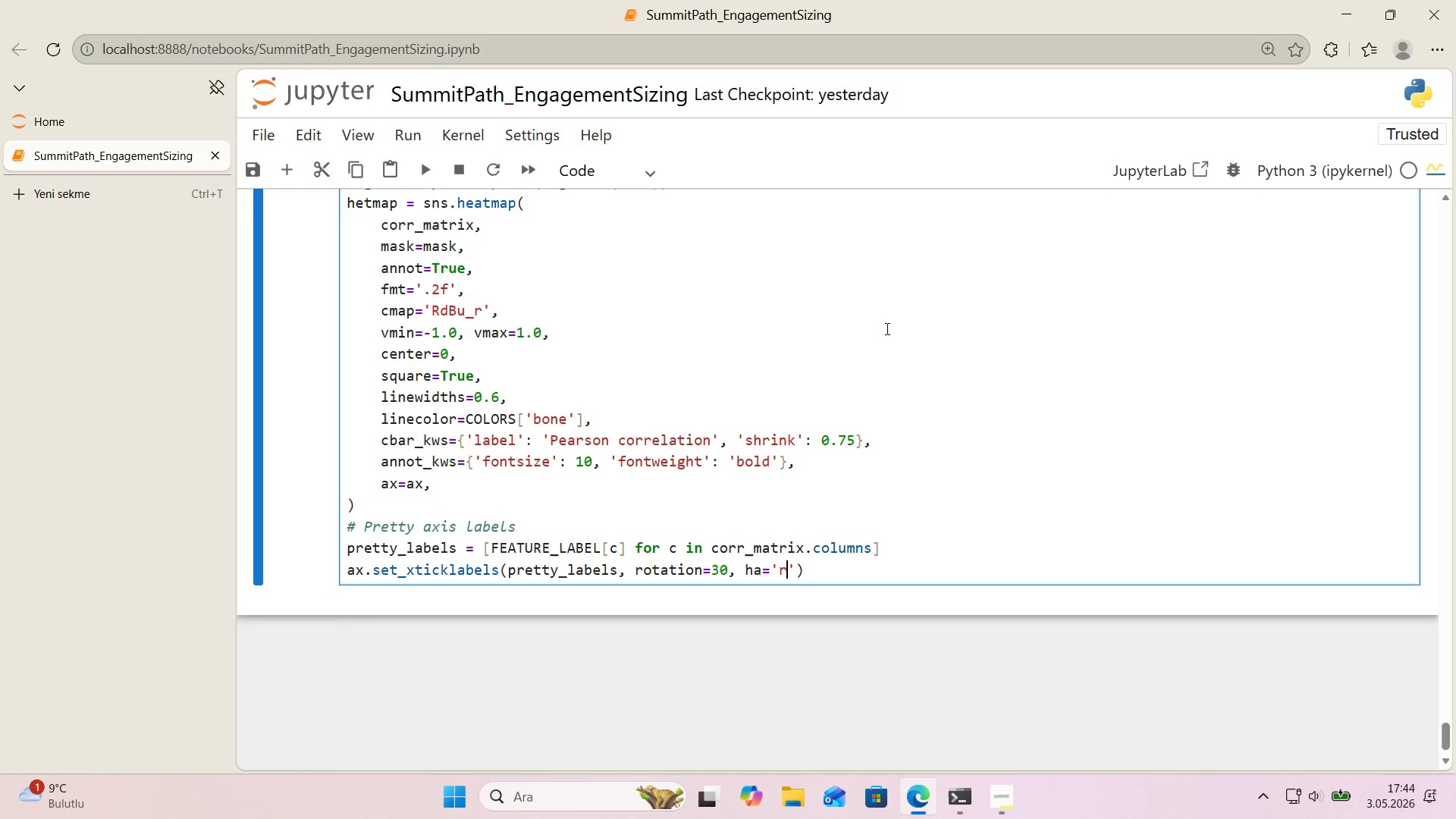 
 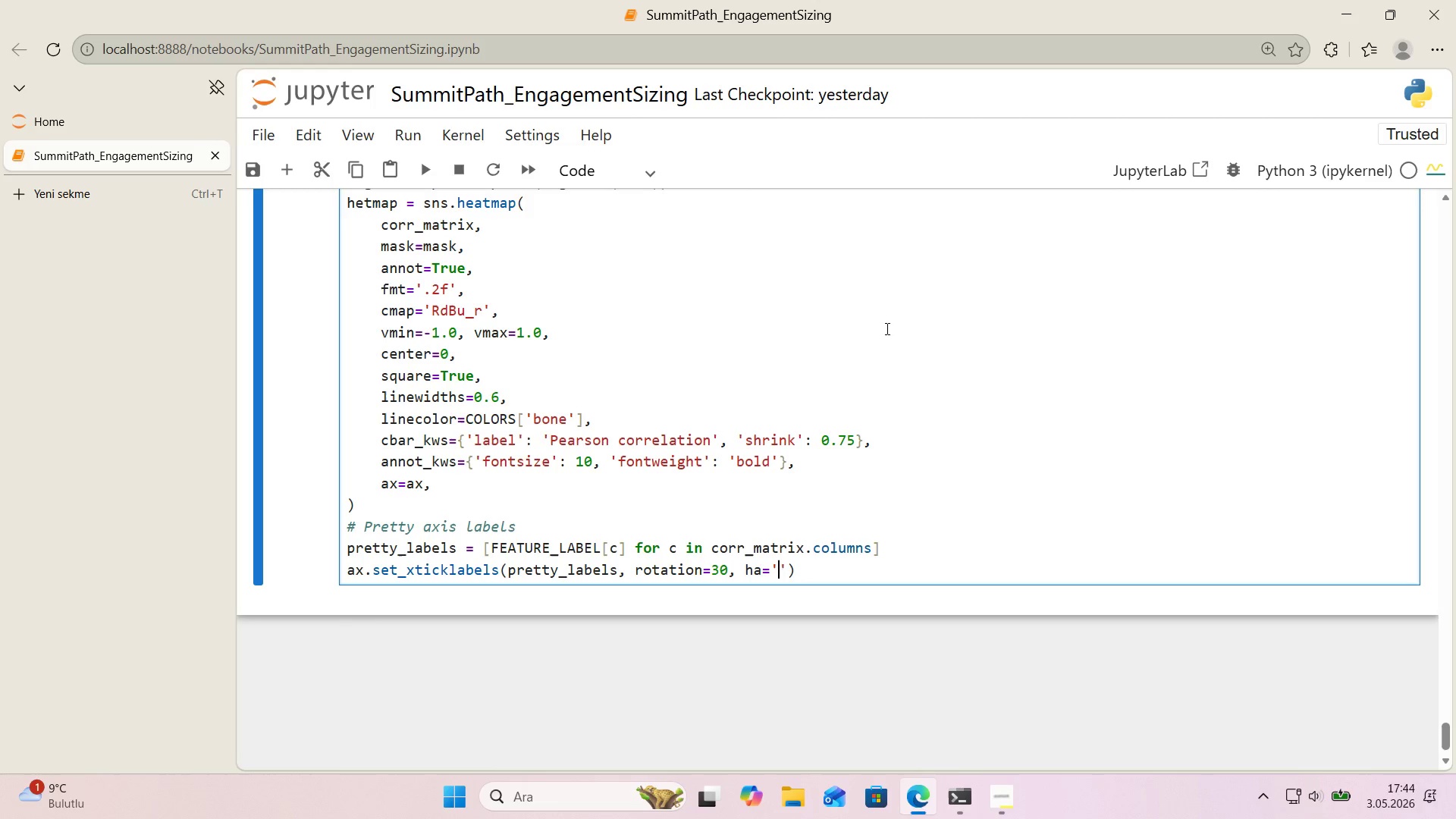 
key(ArrowLeft)
 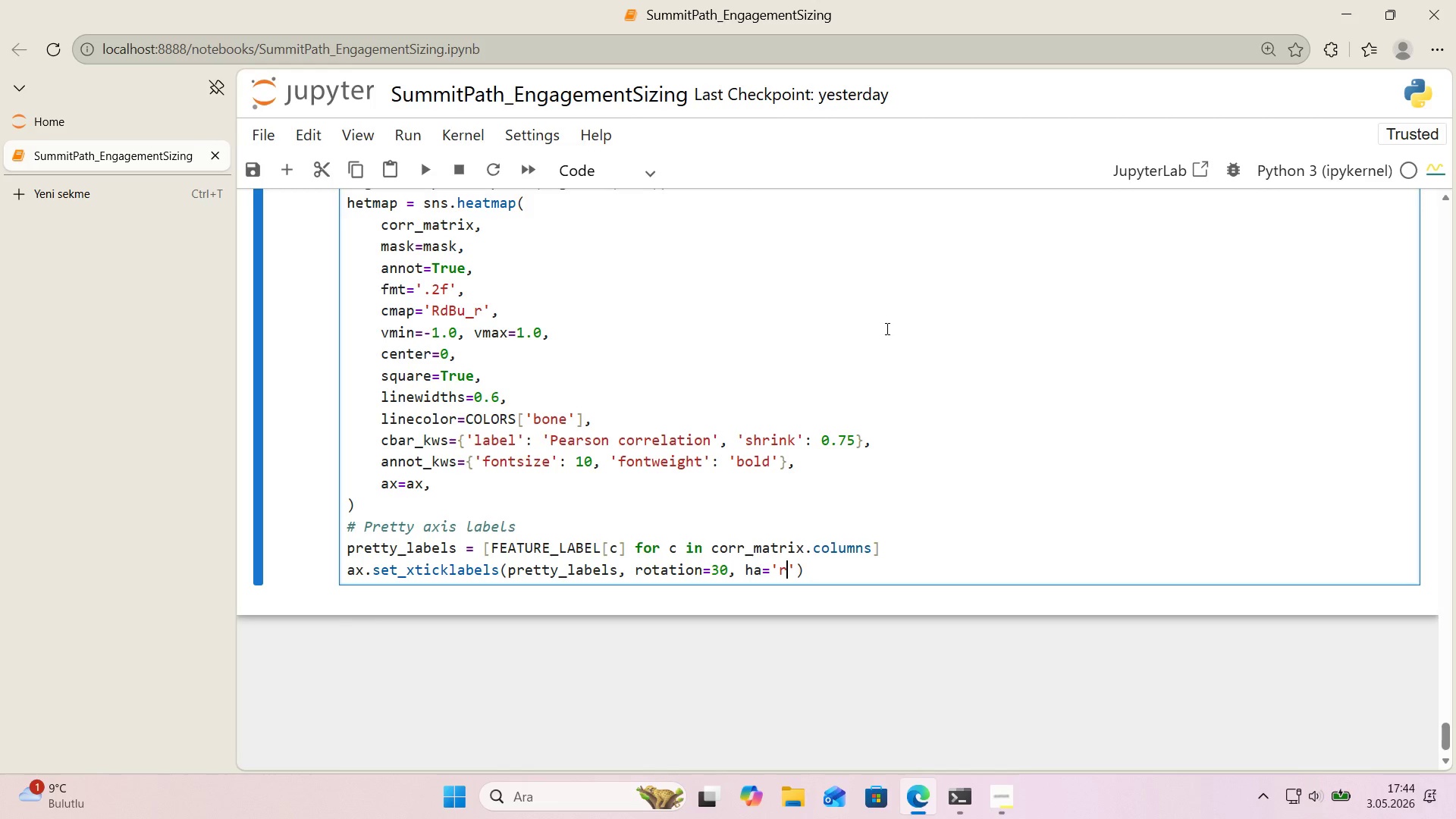 
type(r'ght)
 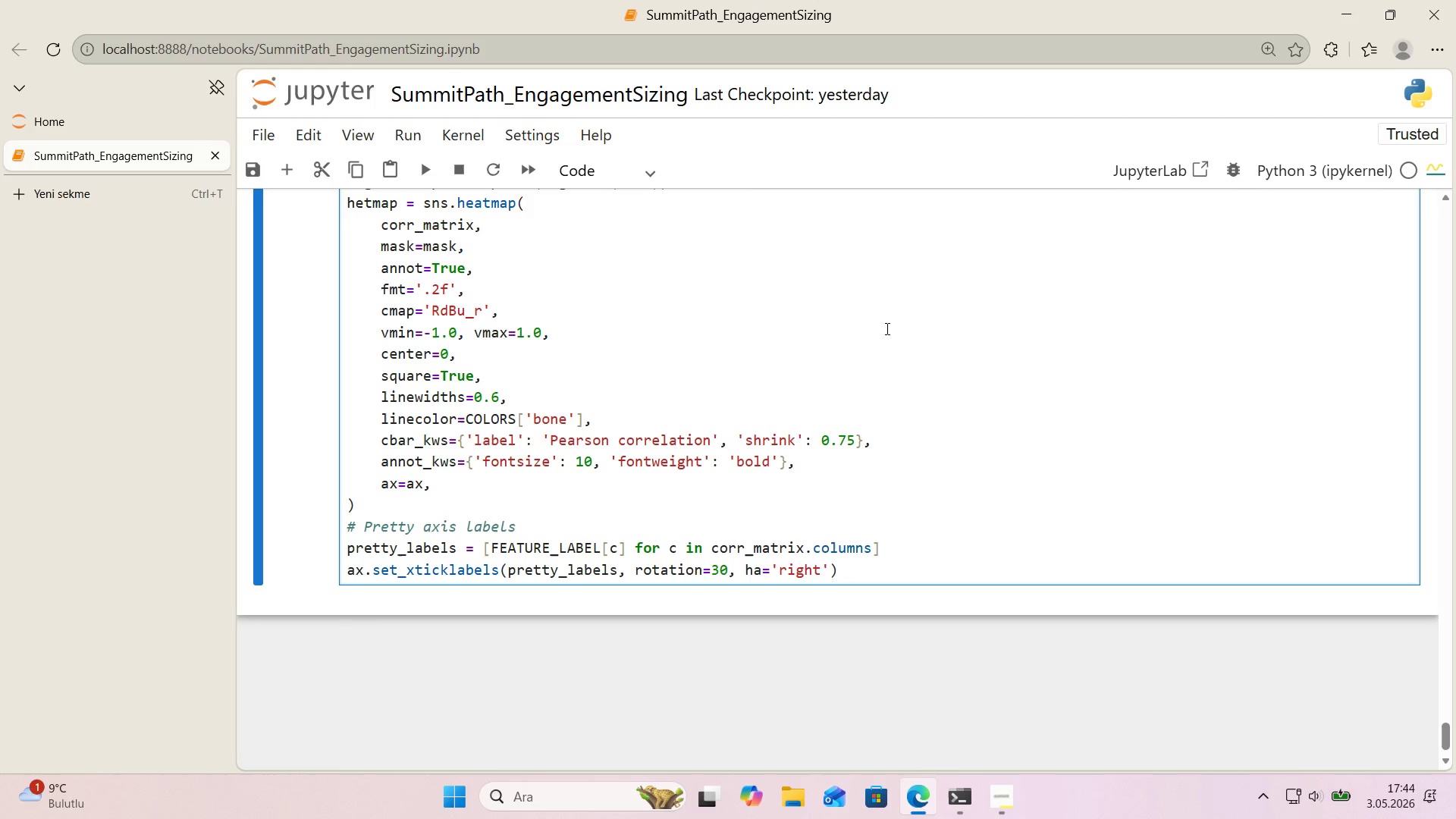 
key(ArrowRight)
 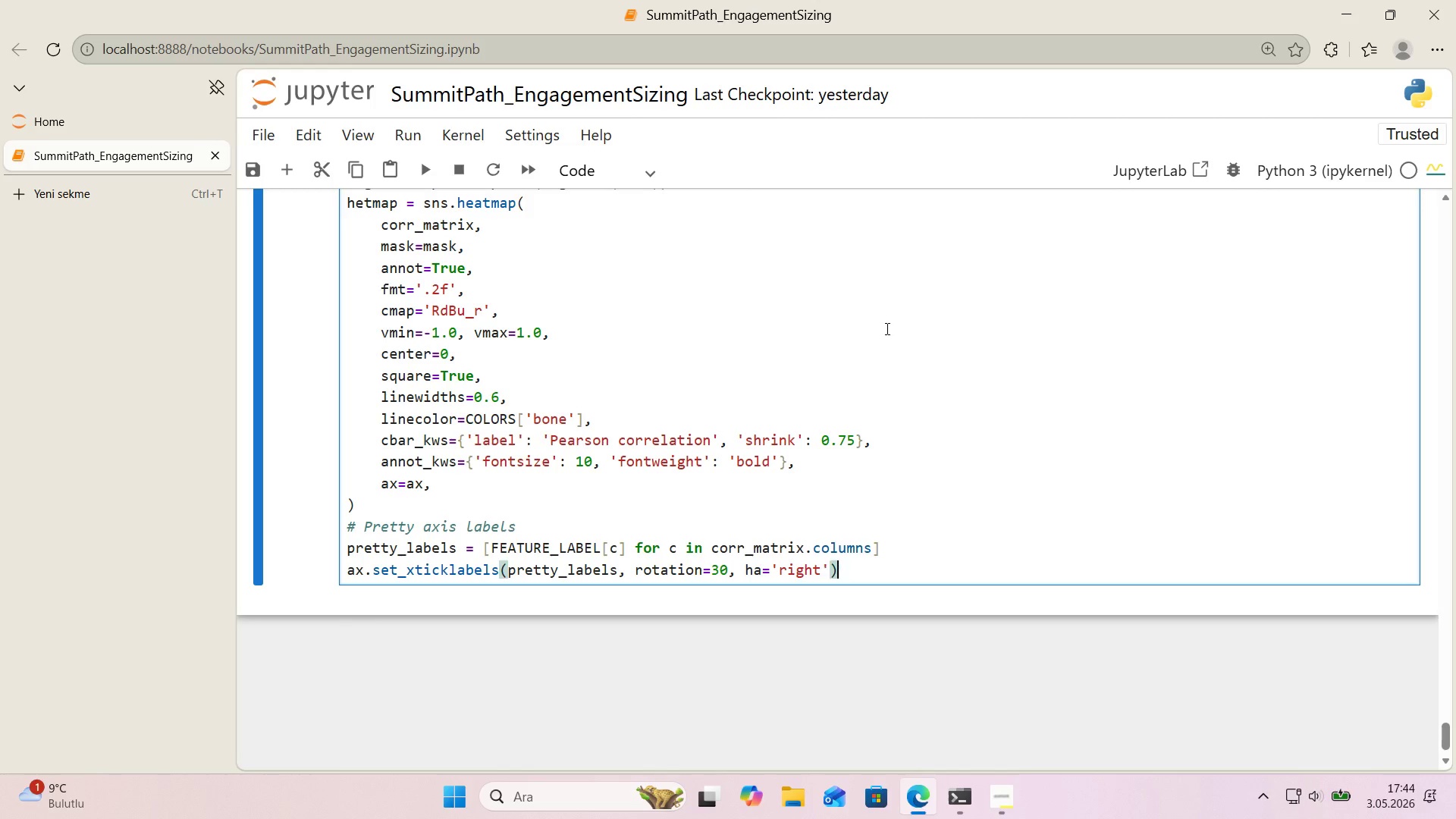 
key(ArrowRight)
 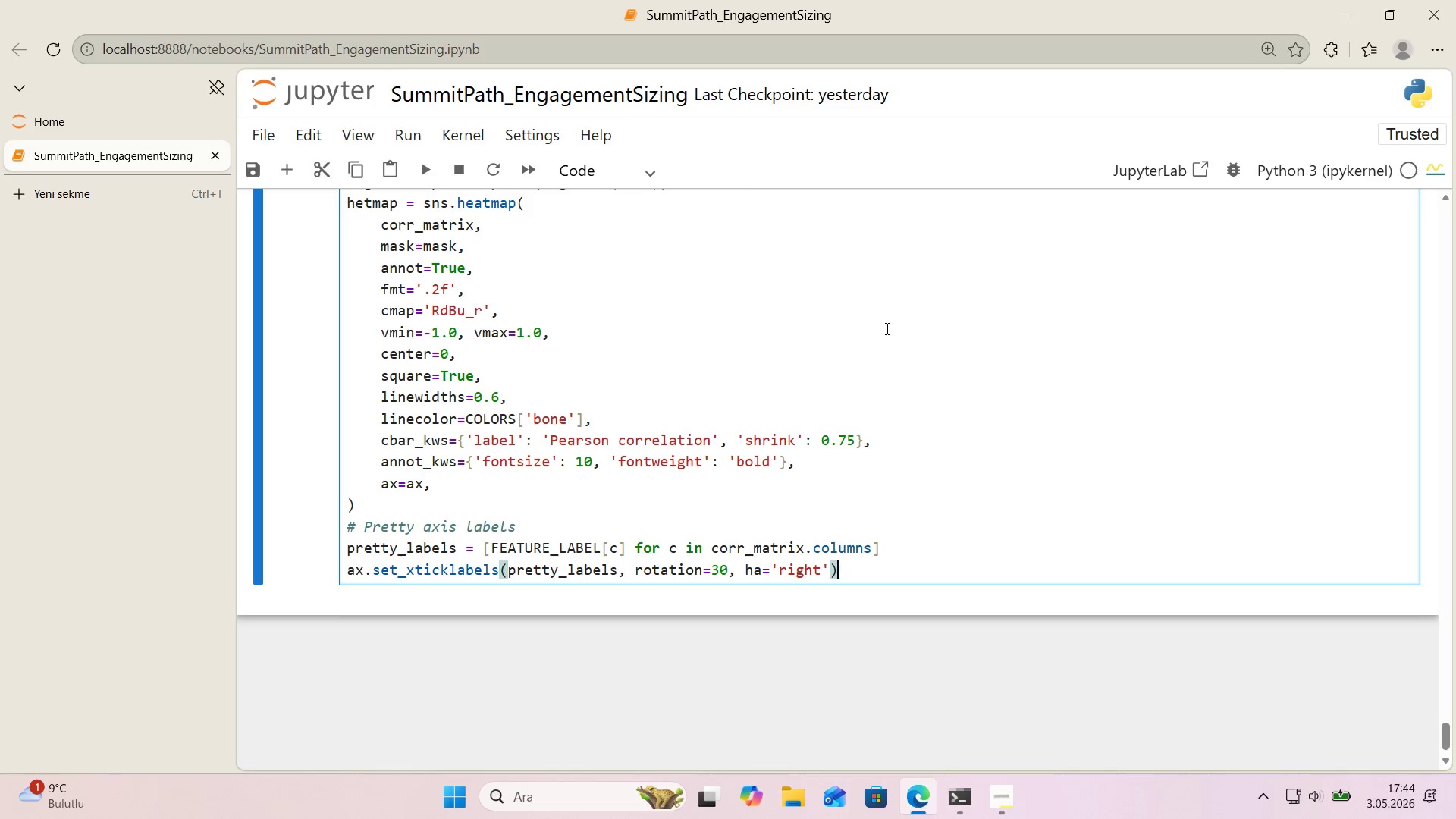 
key(Enter)
 